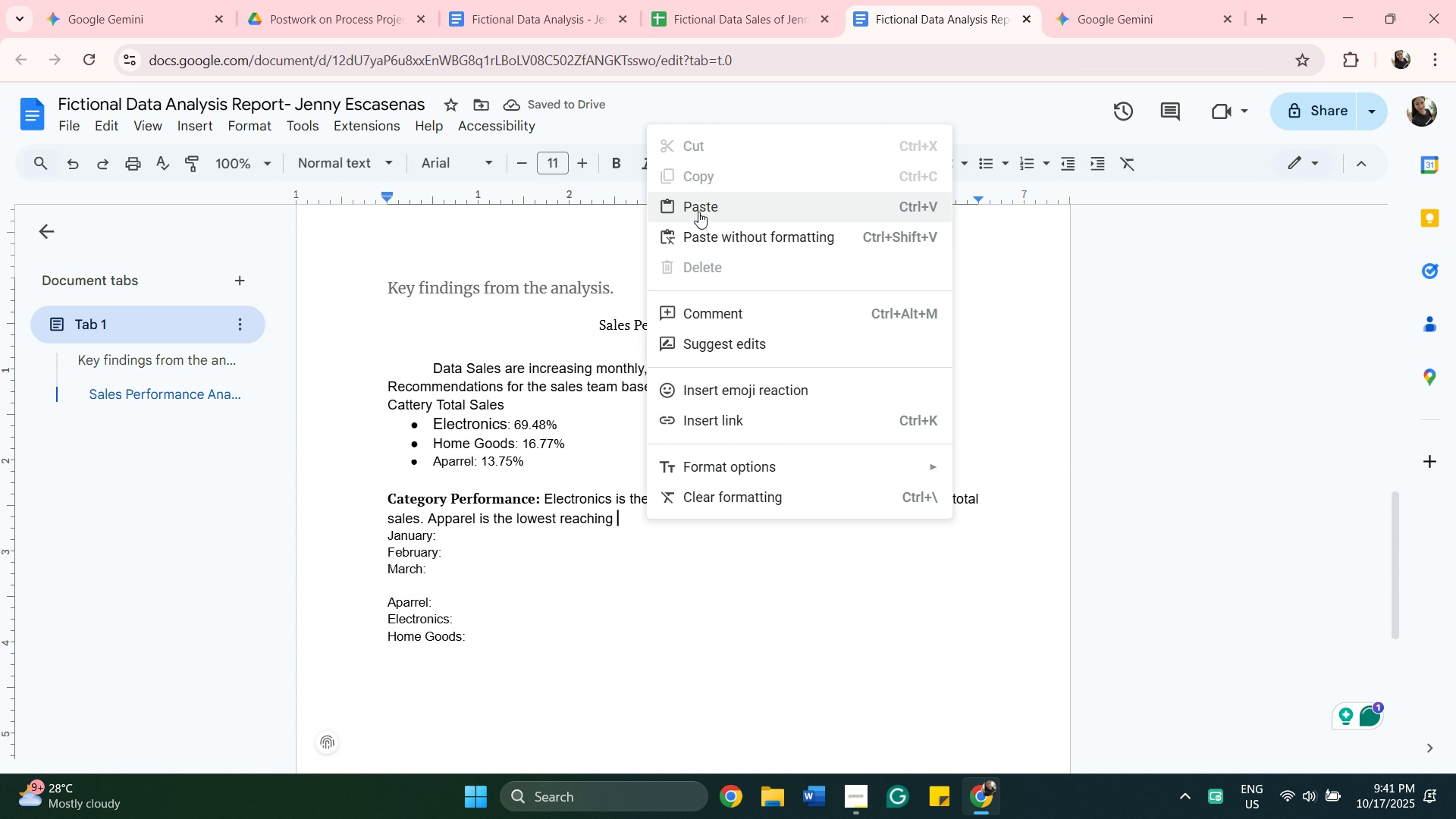 
left_click([698, 212])
 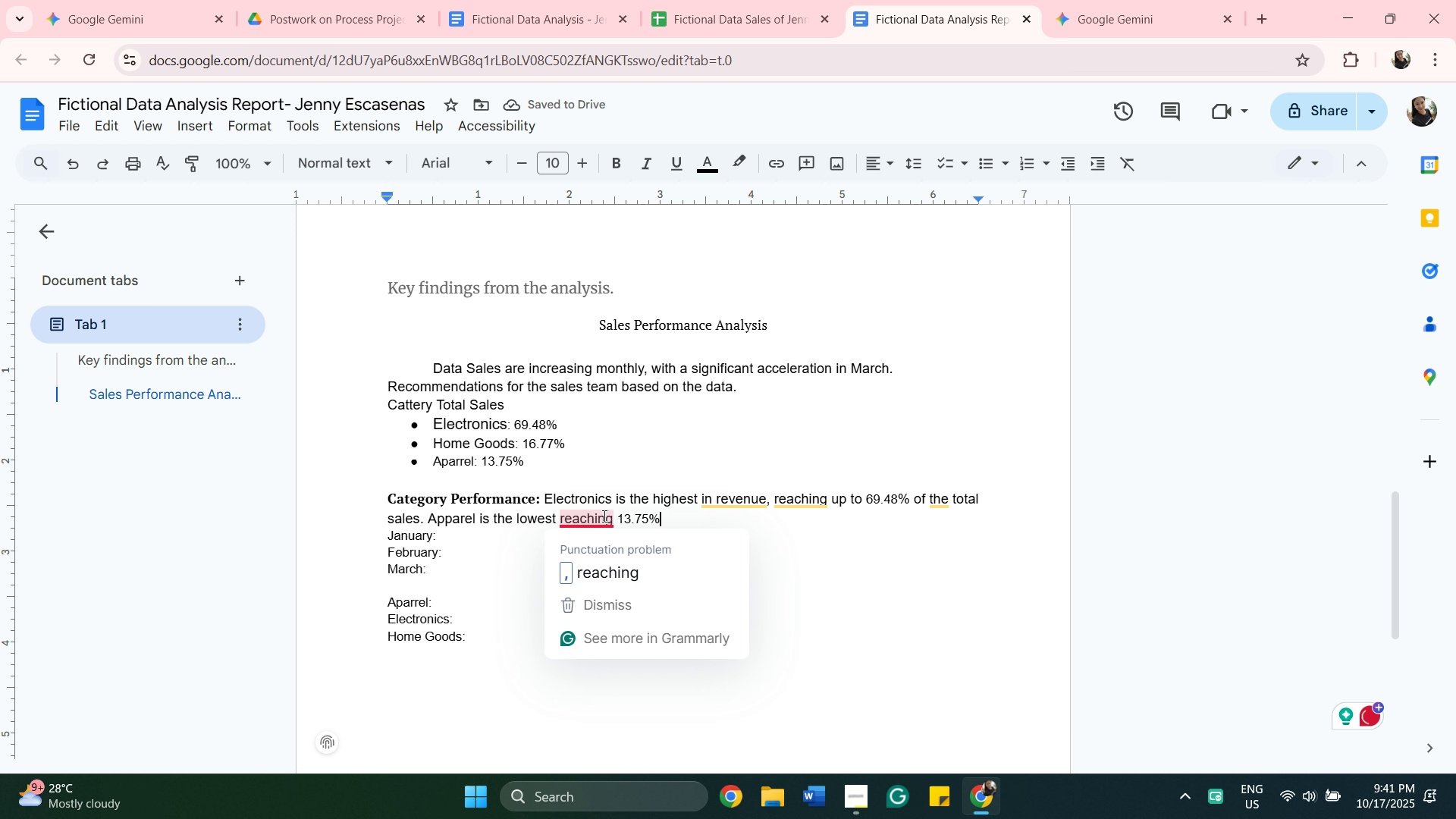 
wait(5.46)
 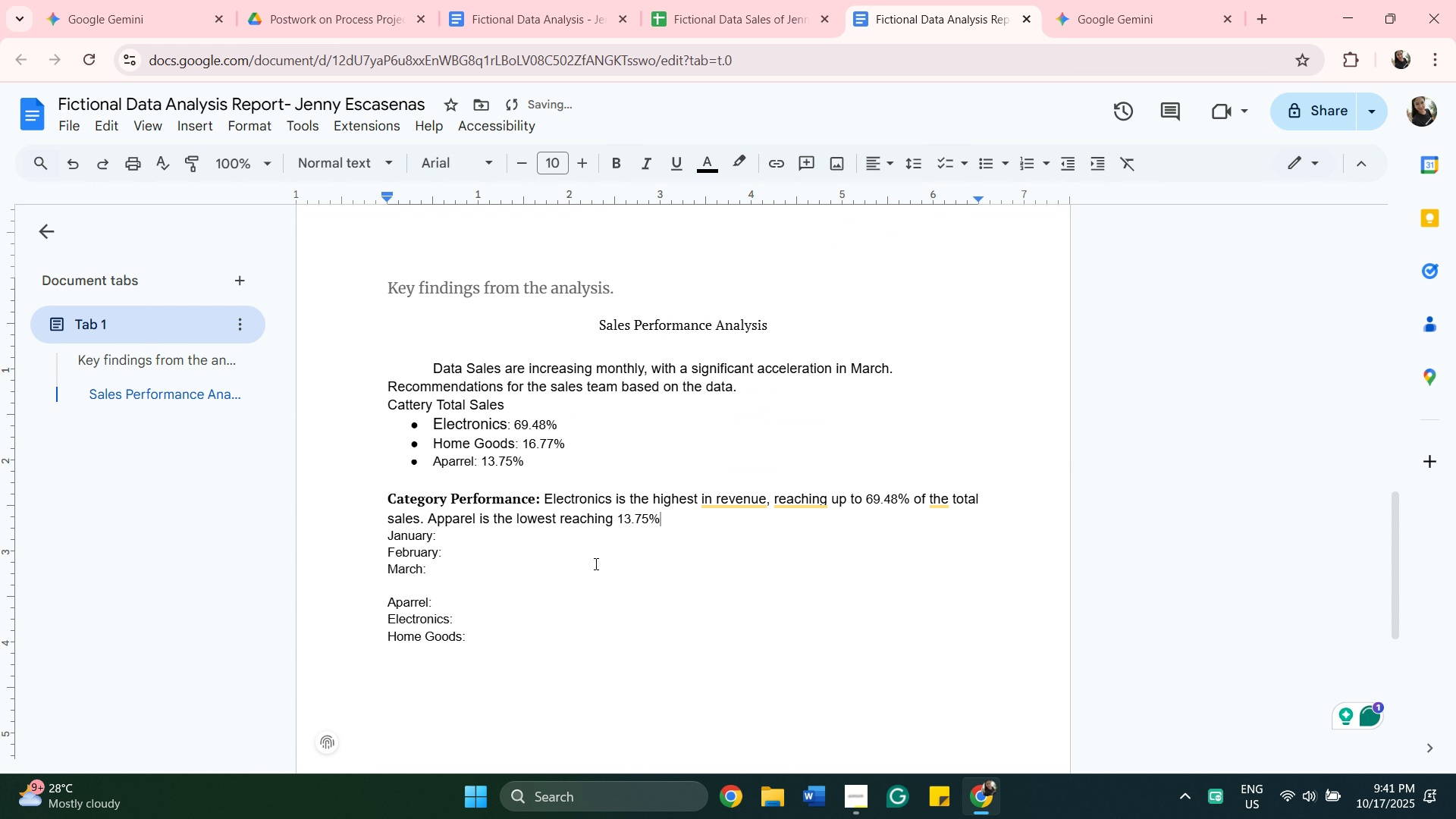 
left_click([622, 566])
 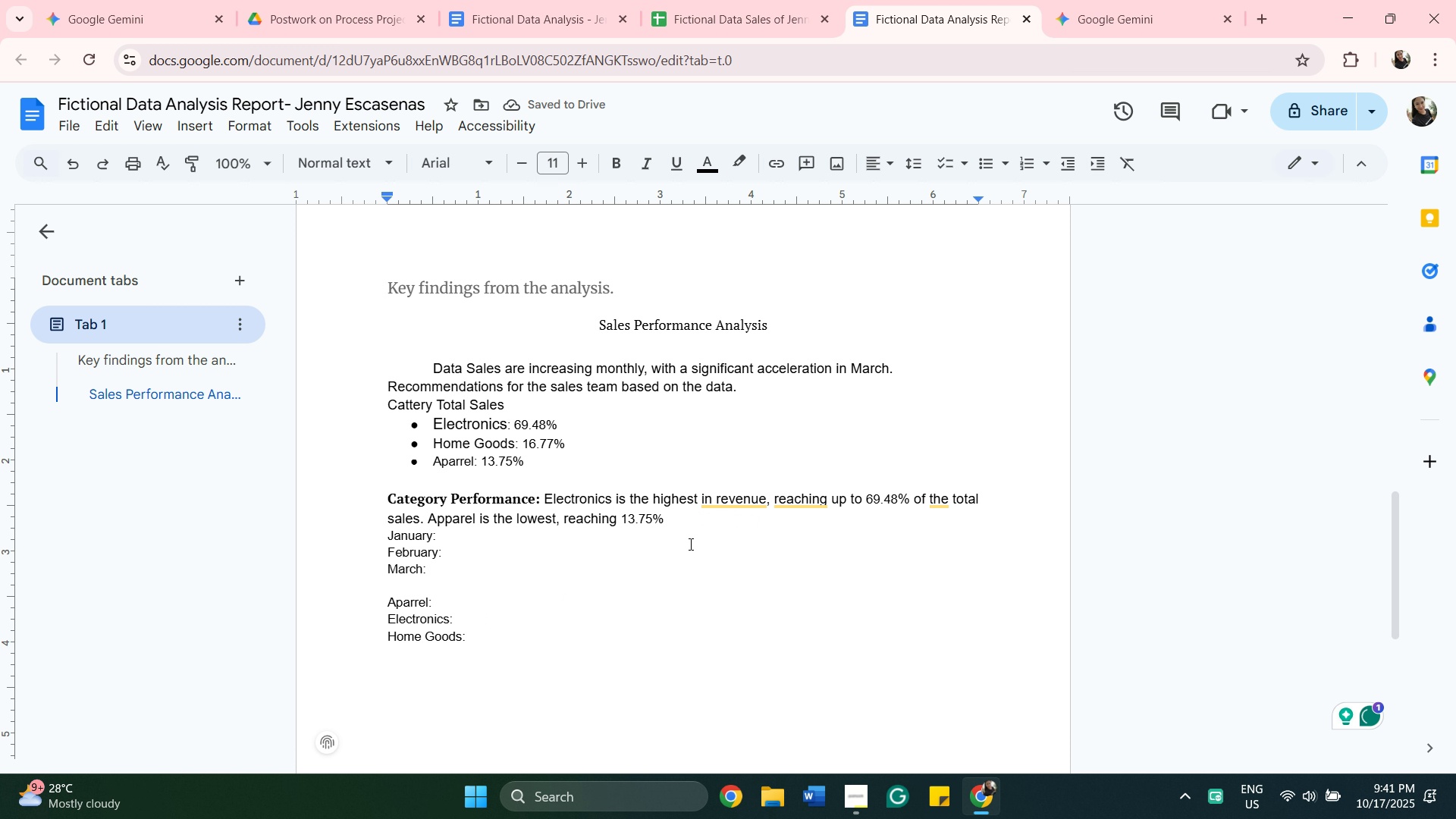 
left_click([705, 518])
 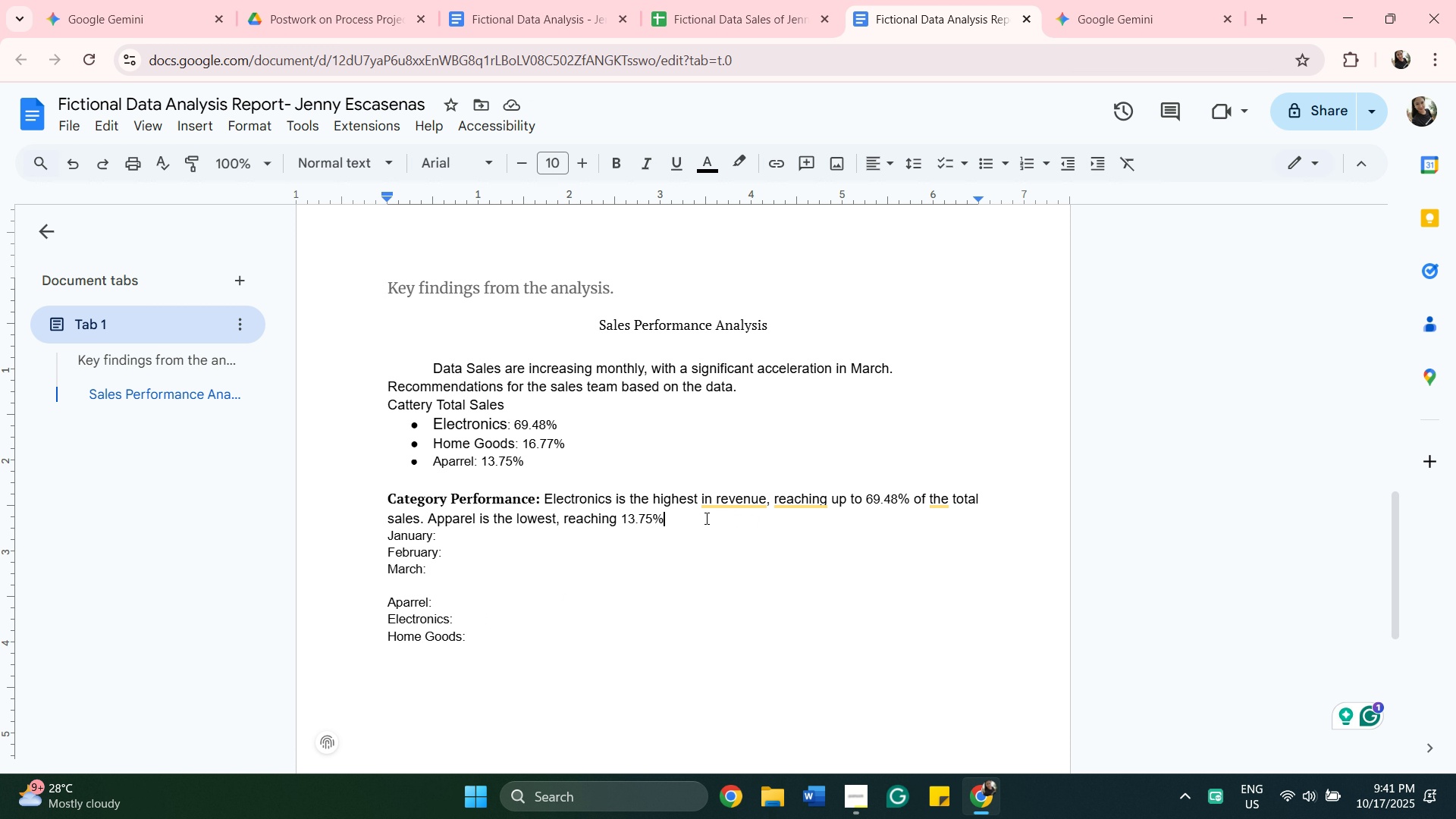 
key(Space)
 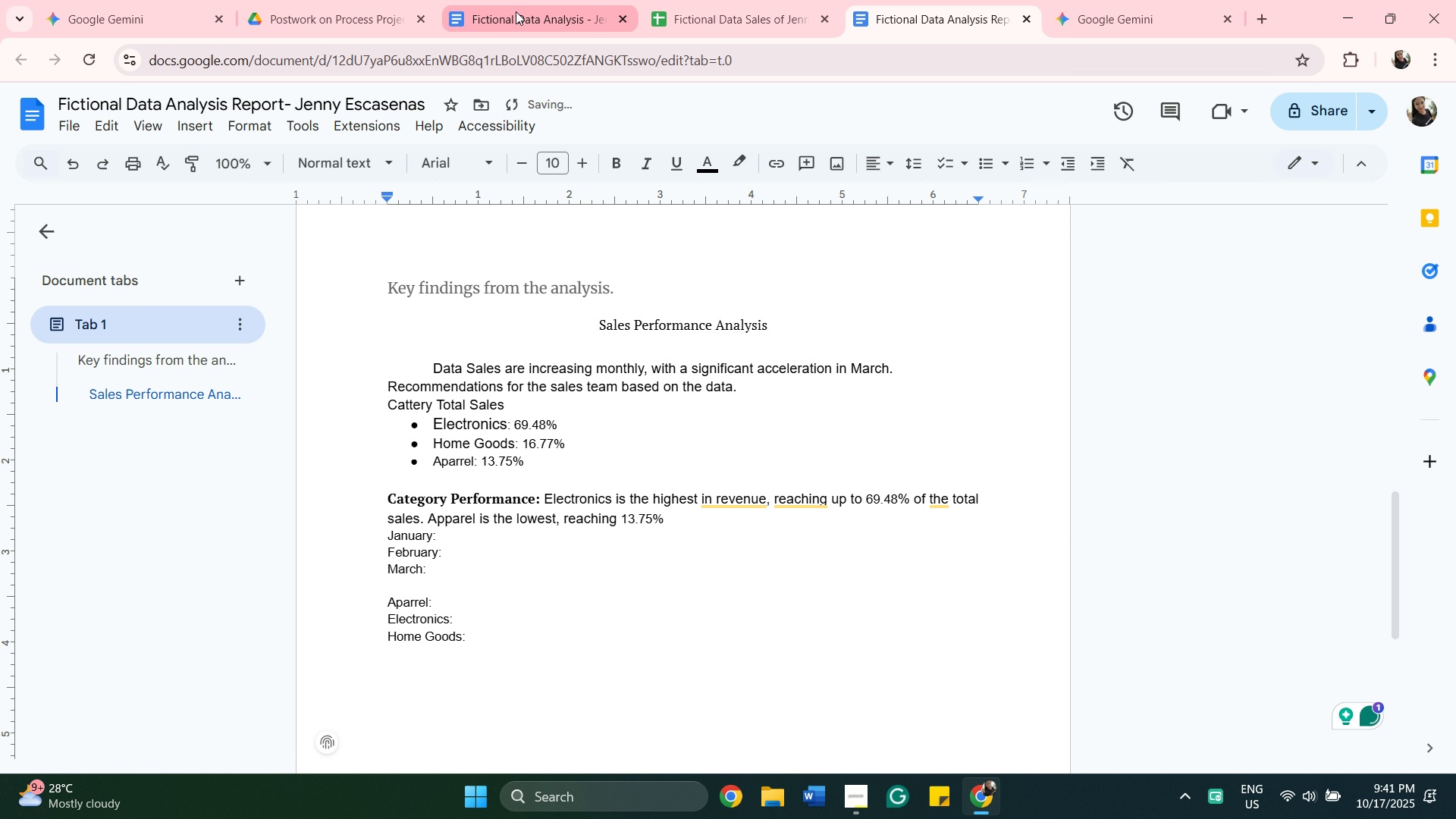 
left_click([516, 11])
 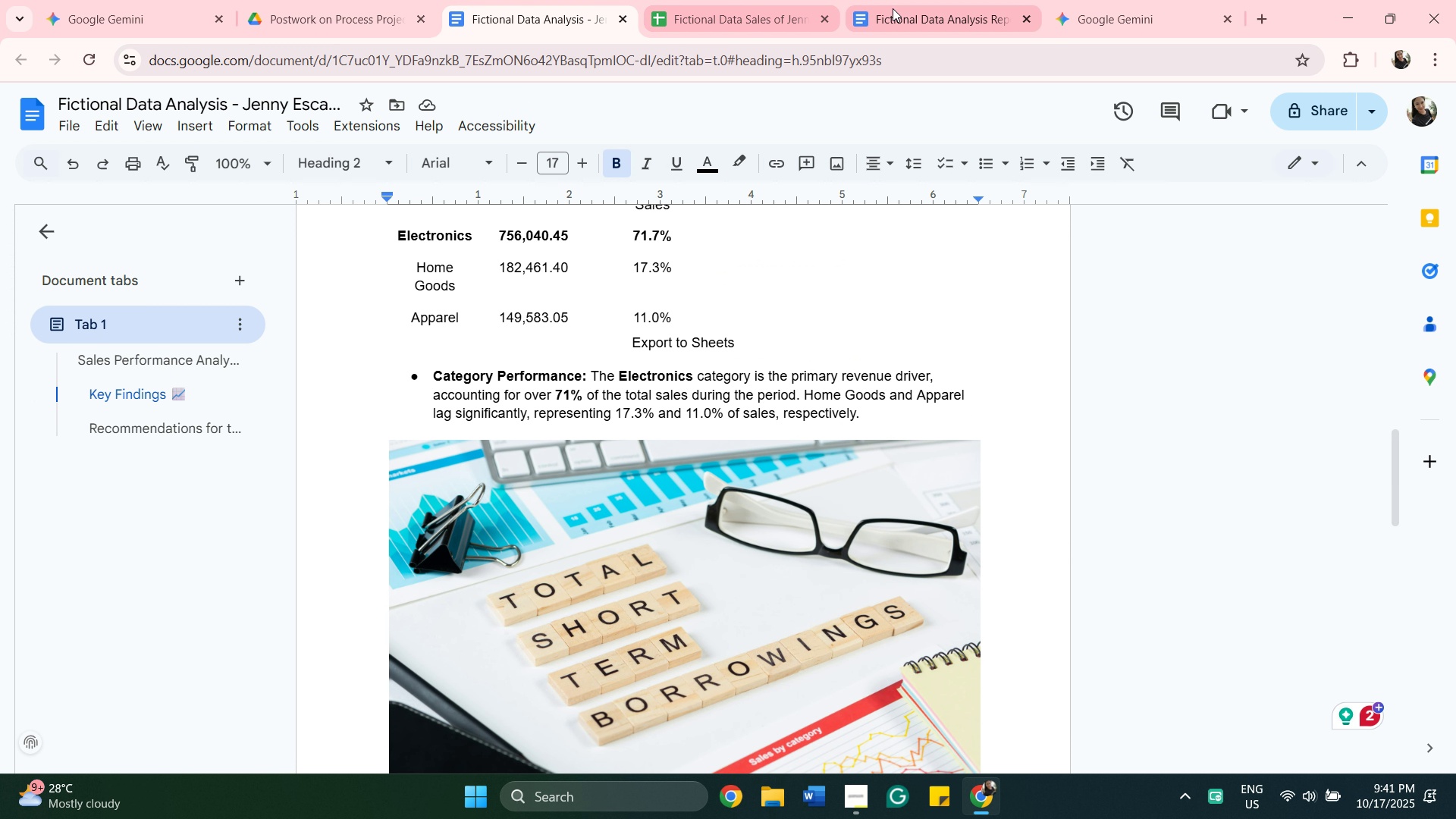 
left_click([898, 17])
 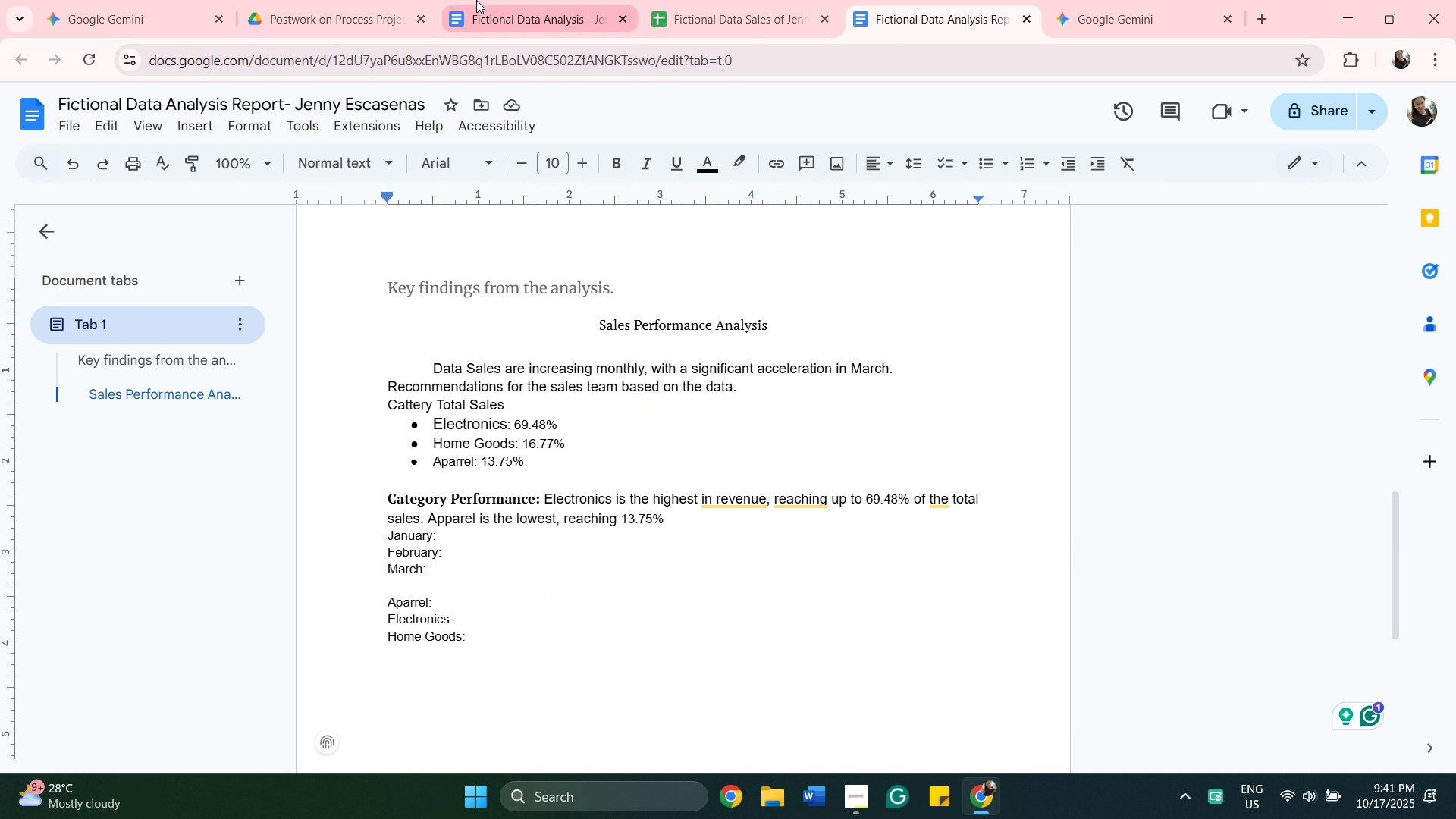 
left_click([486, 24])
 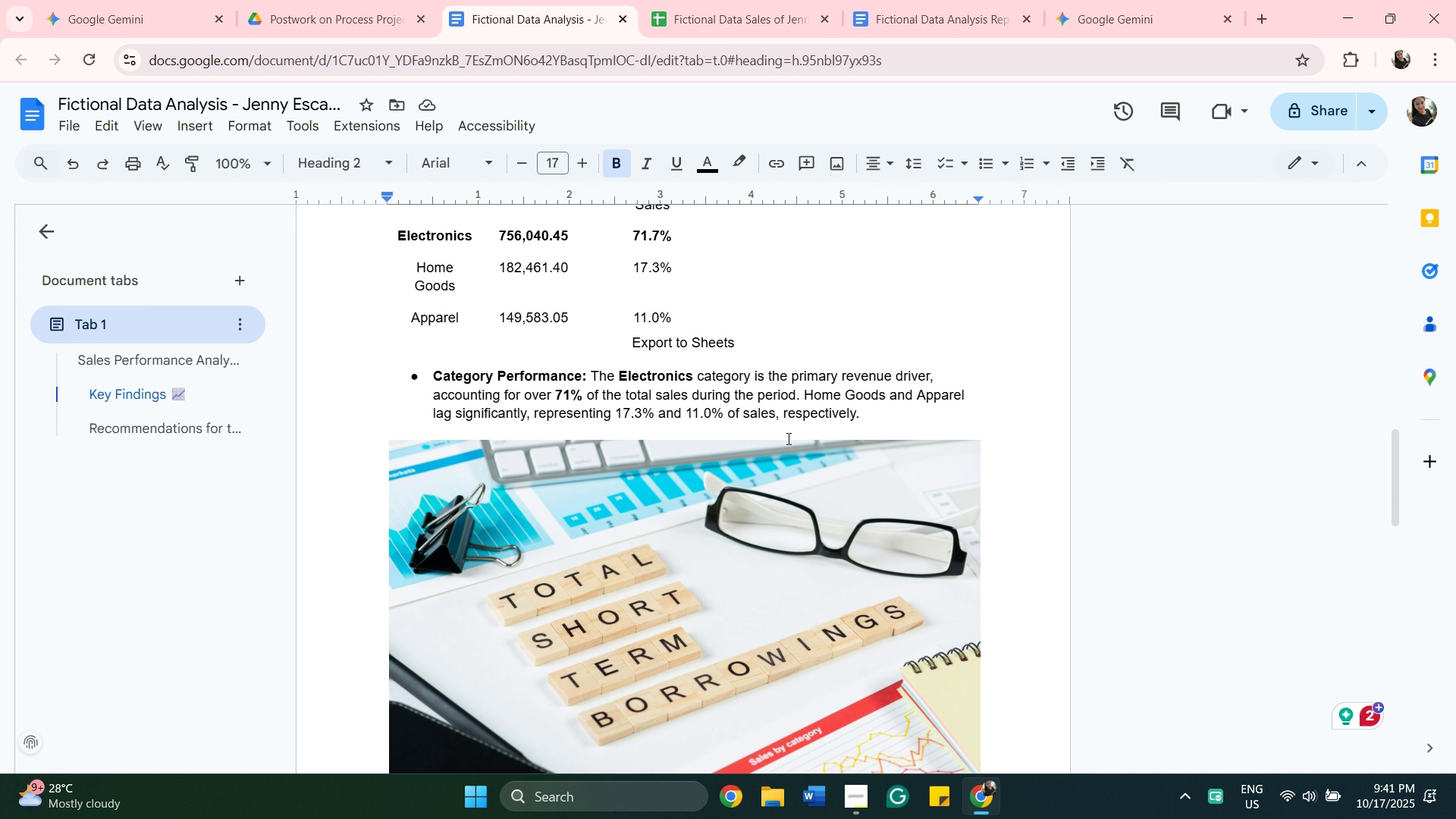 
mouse_move([758, 443])
 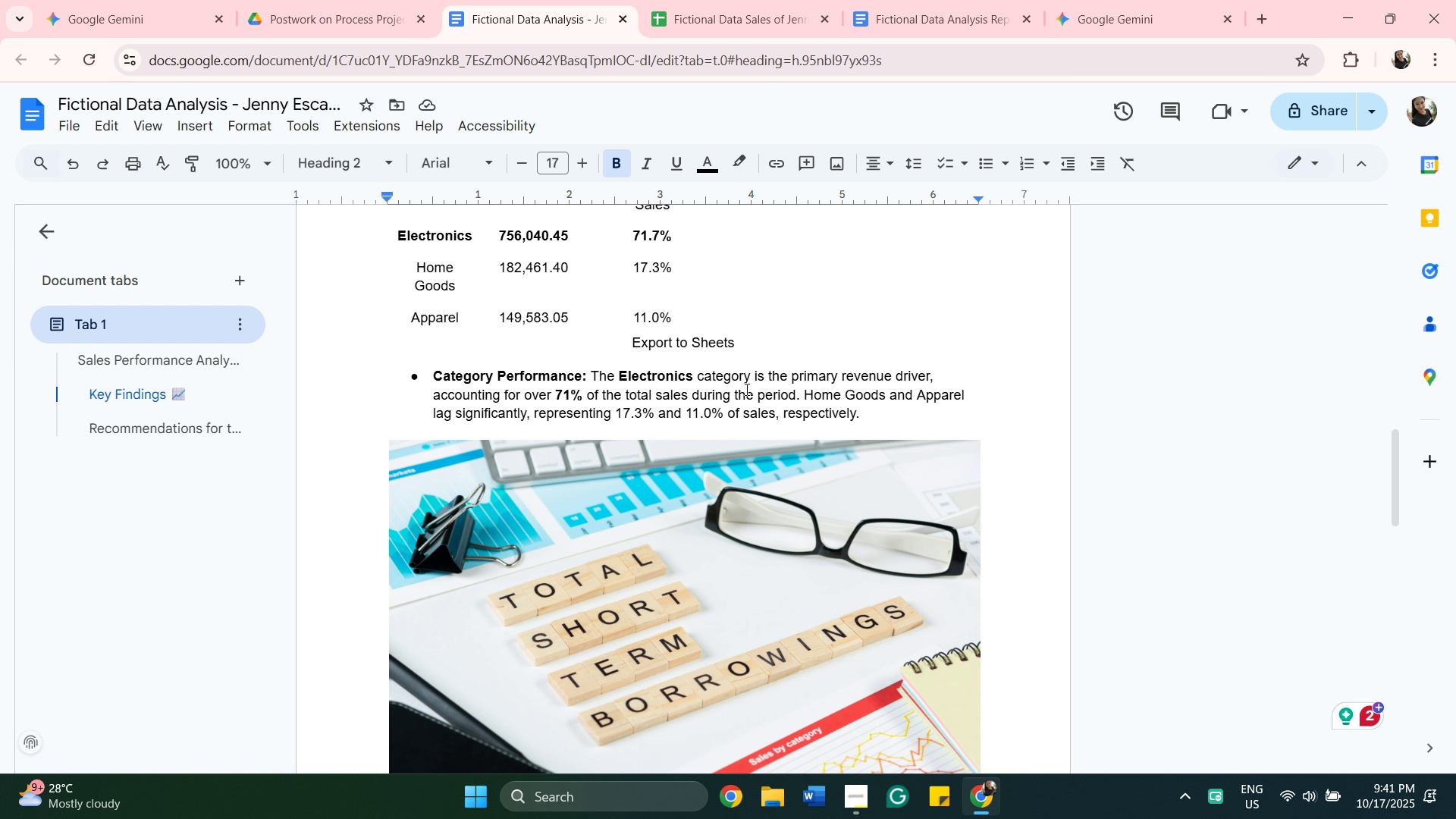 
wait(15.92)
 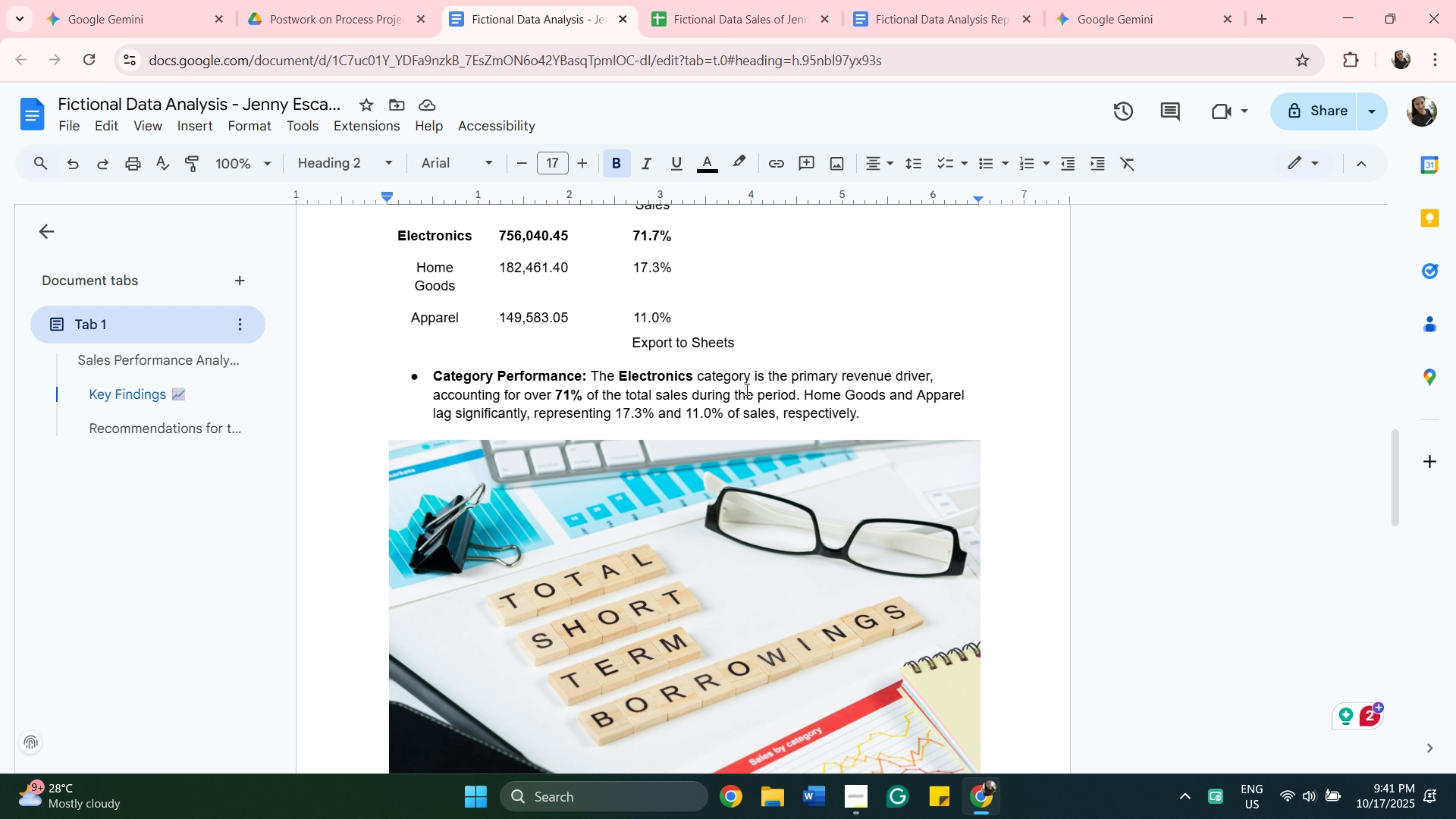 
mouse_move([726, 23])
 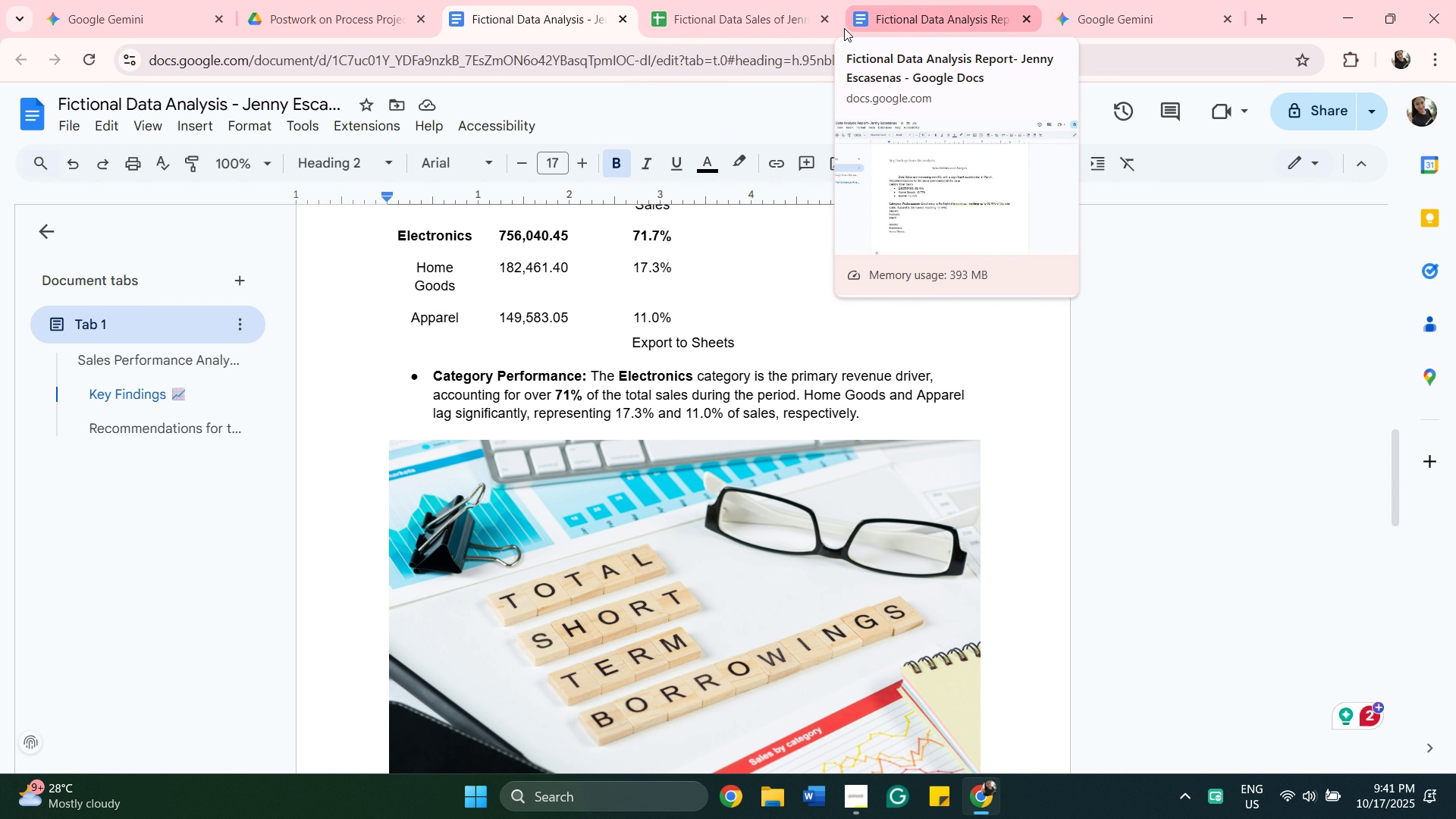 
left_click([878, 13])
 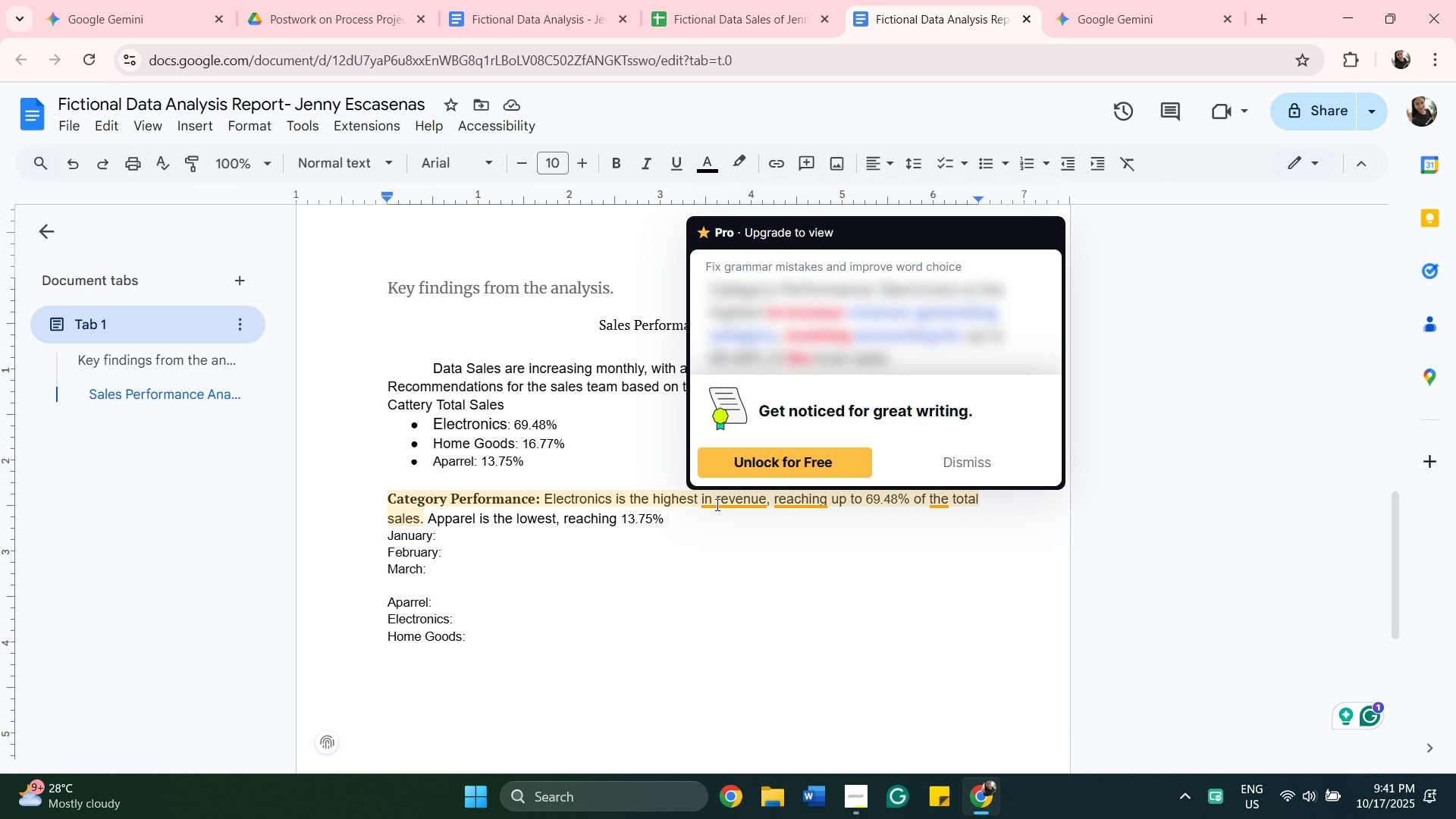 
key(Backspace)
type(, Home Goods is )
 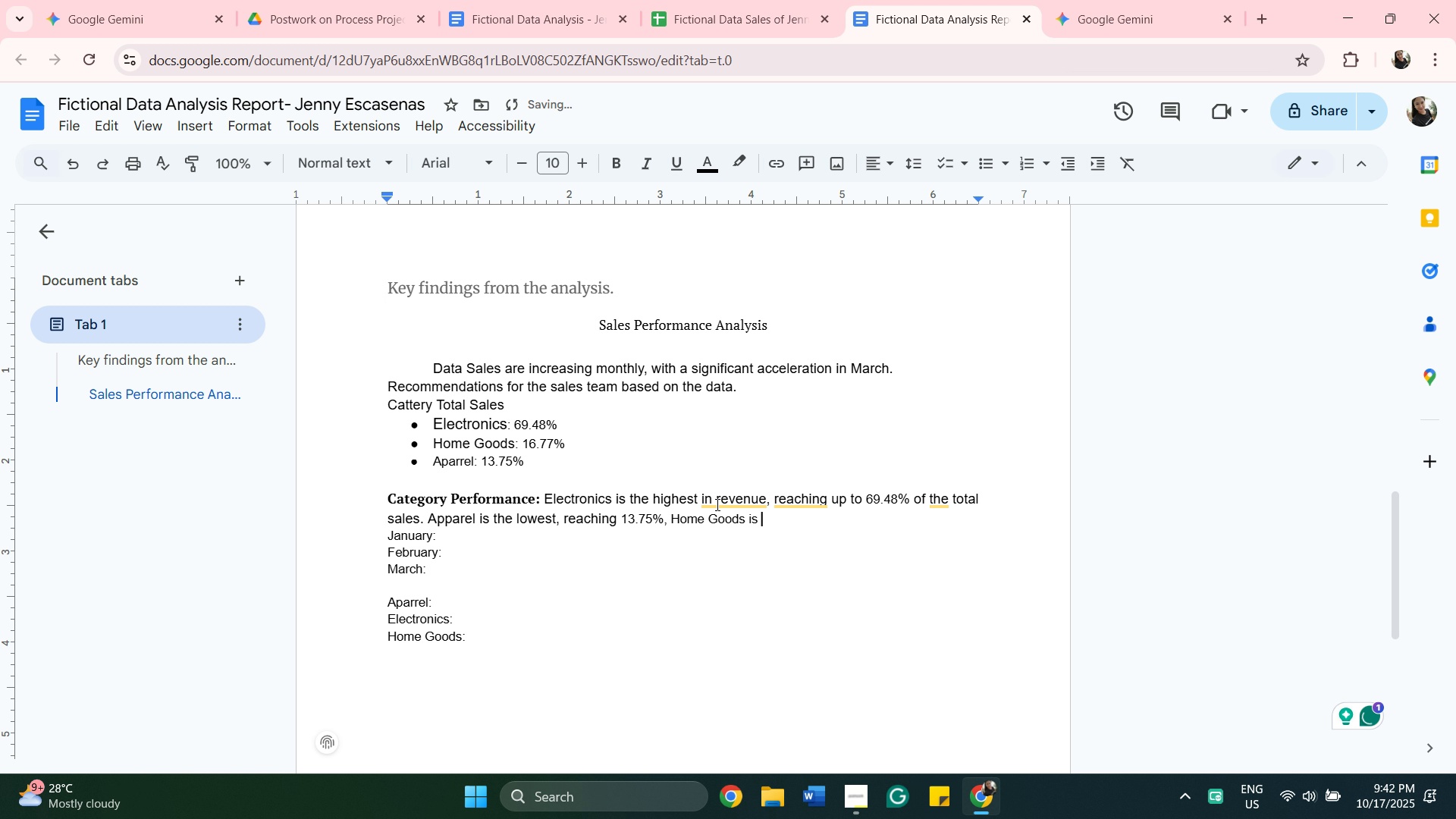 
scroll: coordinate [428, 337], scroll_direction: up, amount: 6.0
 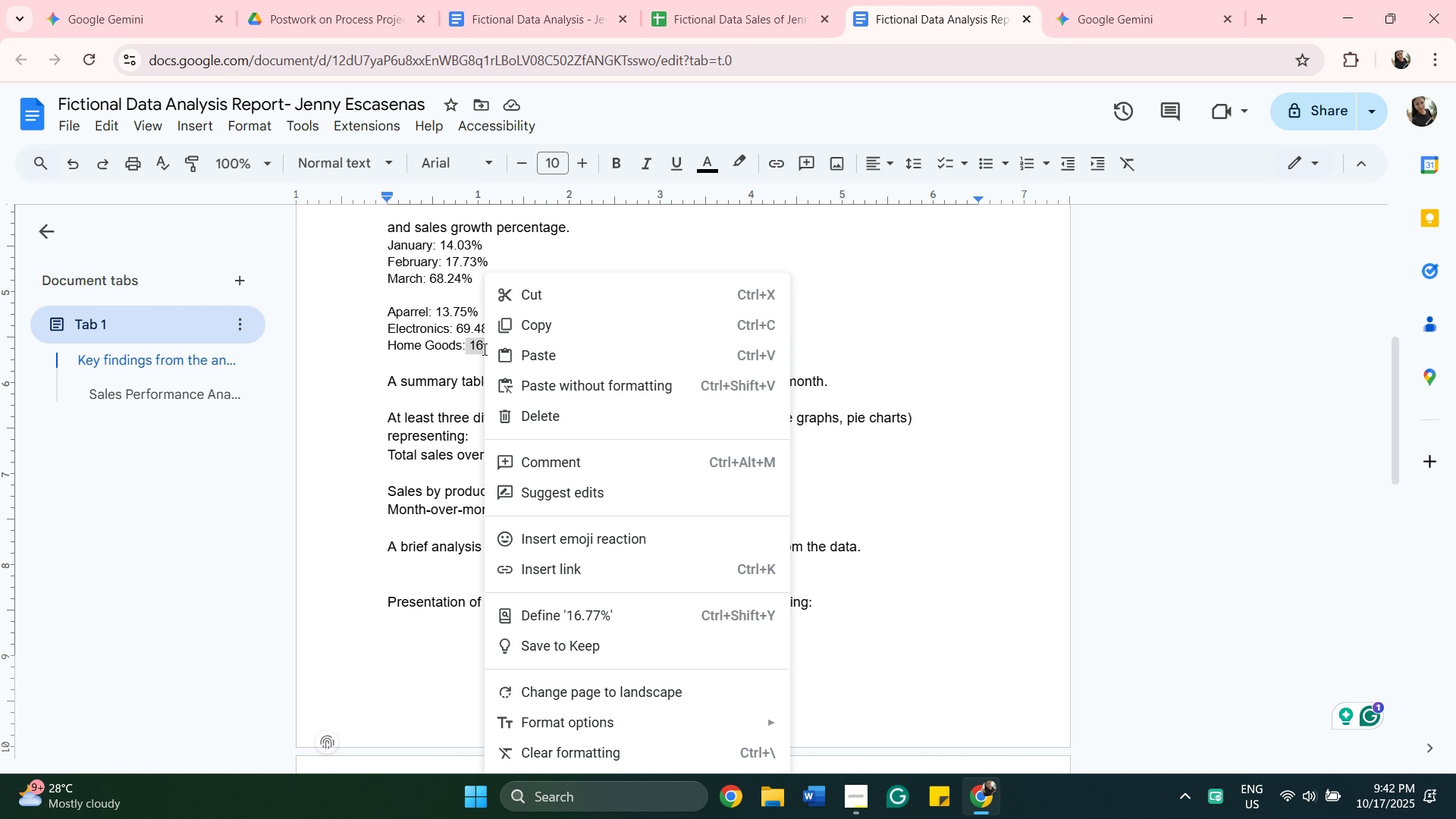 
wait(7.18)
 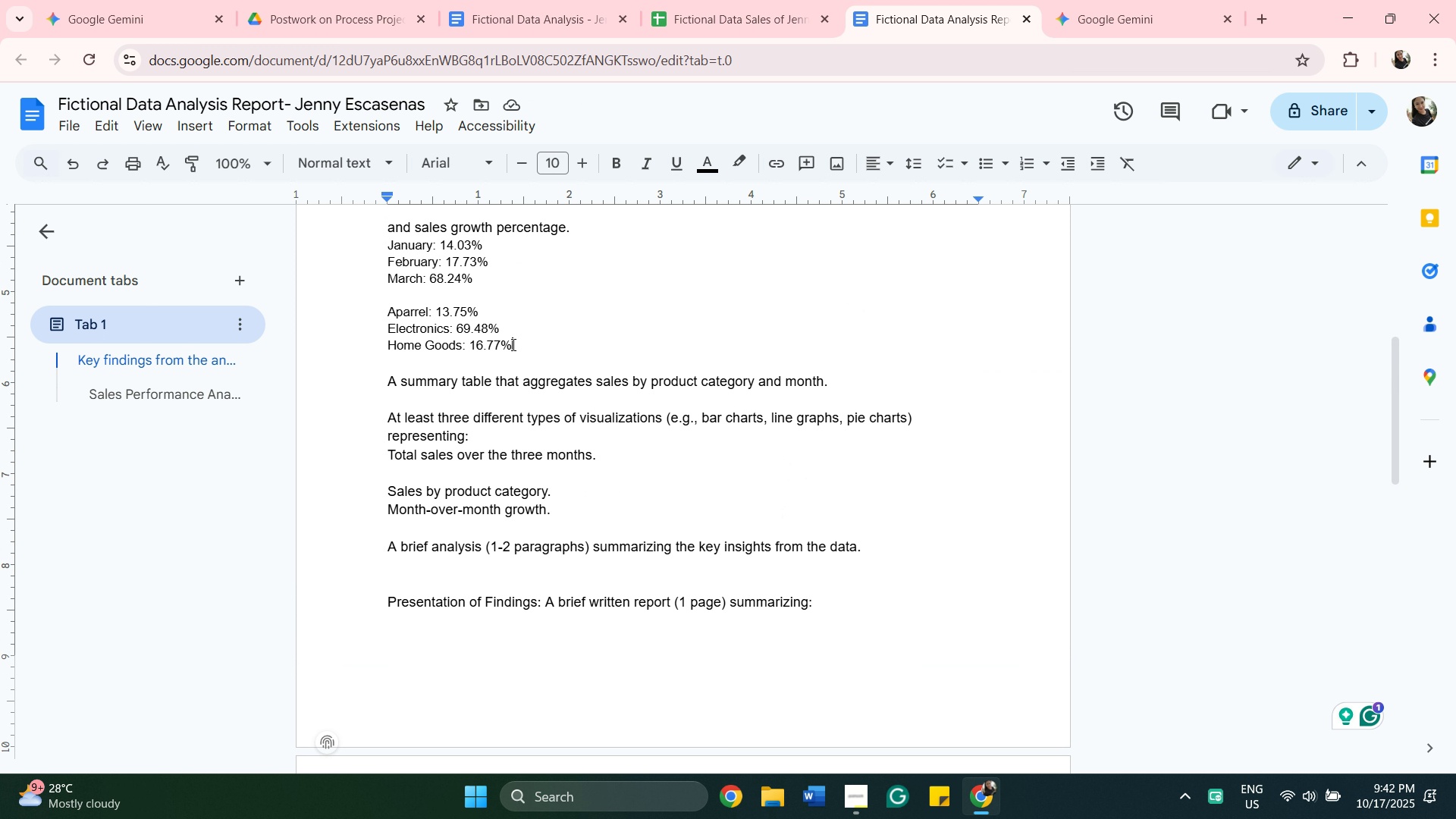 
left_click([862, 331])
 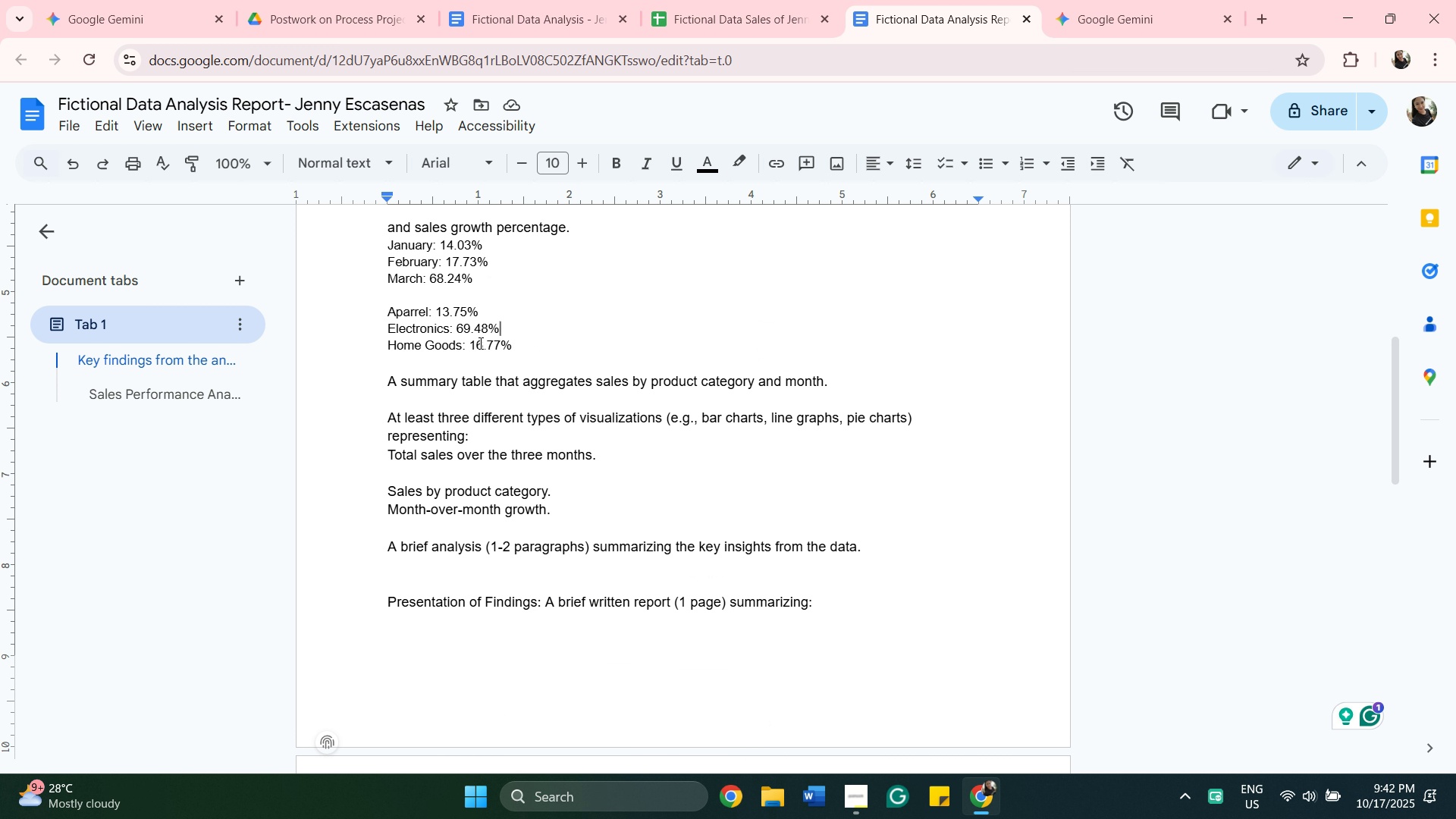 
scroll: coordinate [736, 542], scroll_direction: down, amount: 5.0
 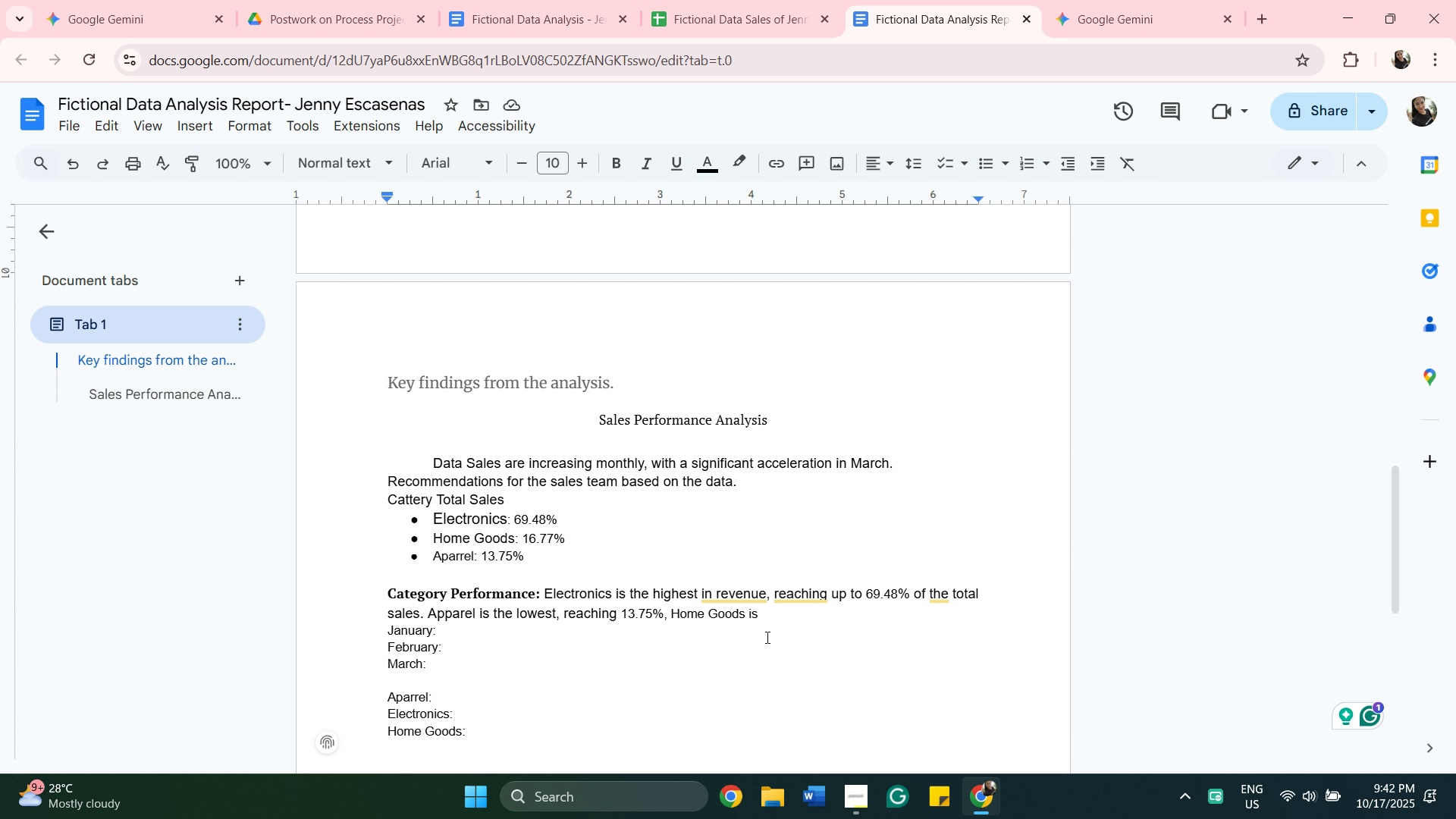 
left_click([770, 623])
 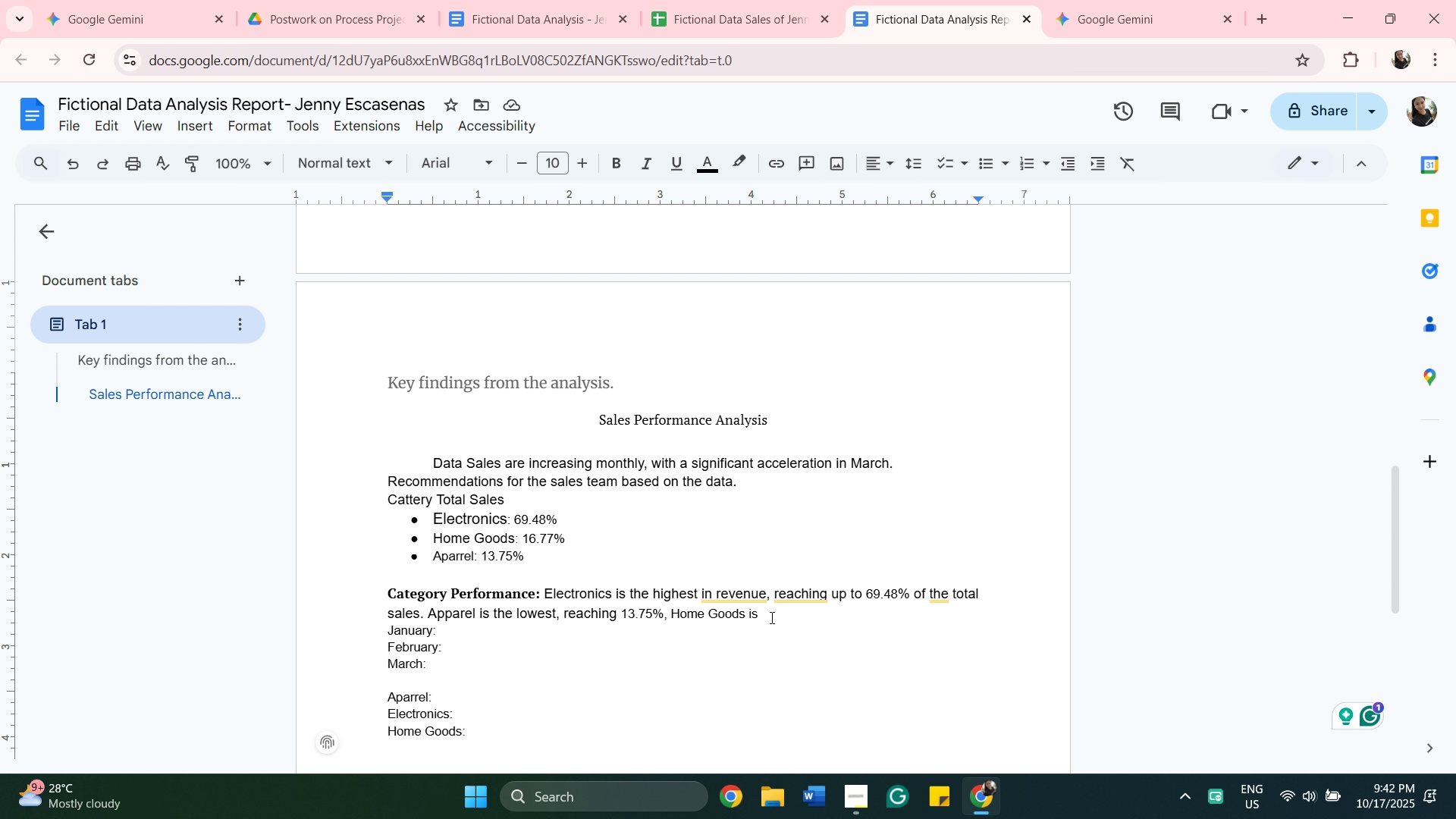 
scroll: coordinate [758, 617], scroll_direction: up, amount: 4.0
 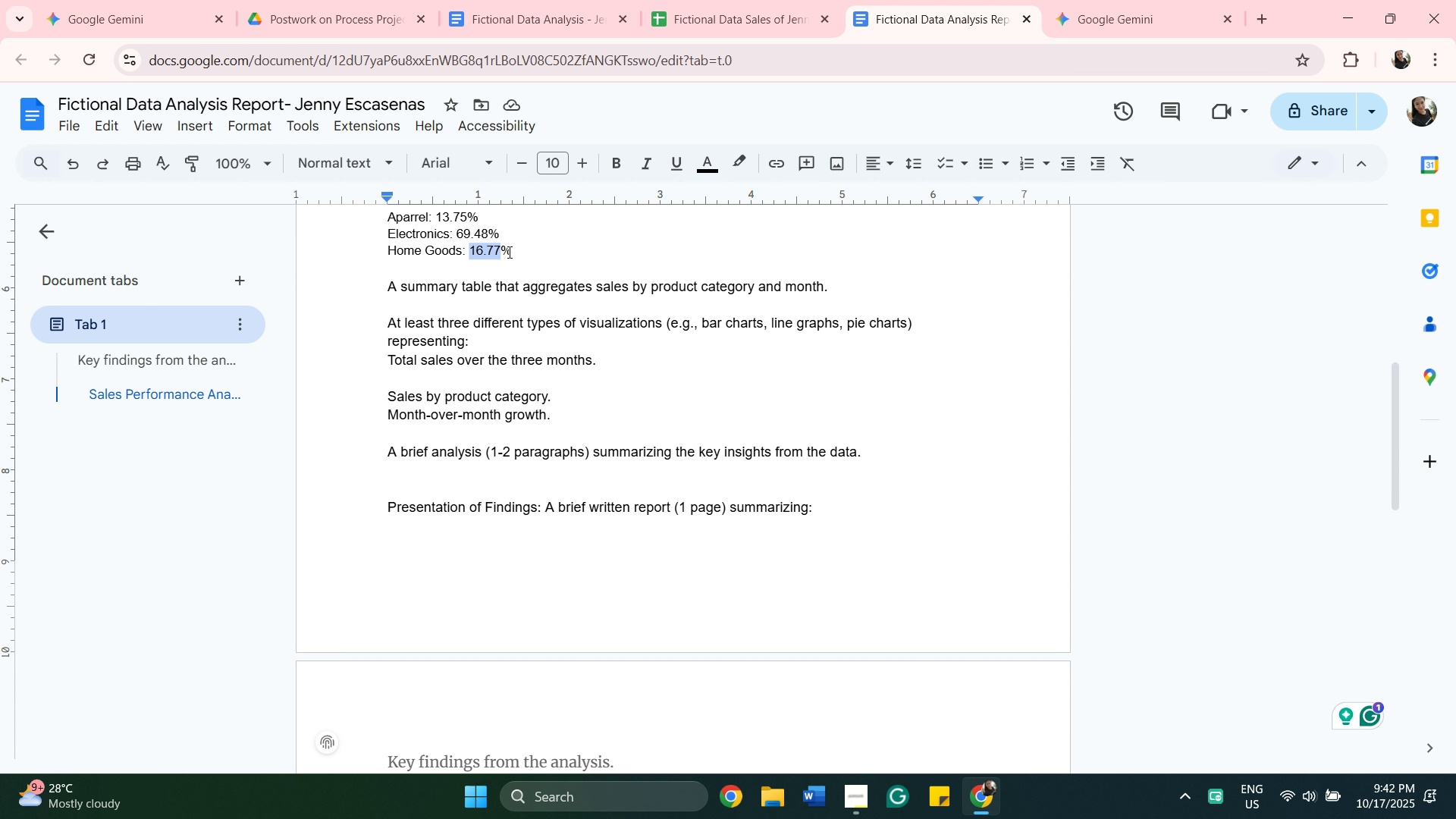 
wait(5.13)
 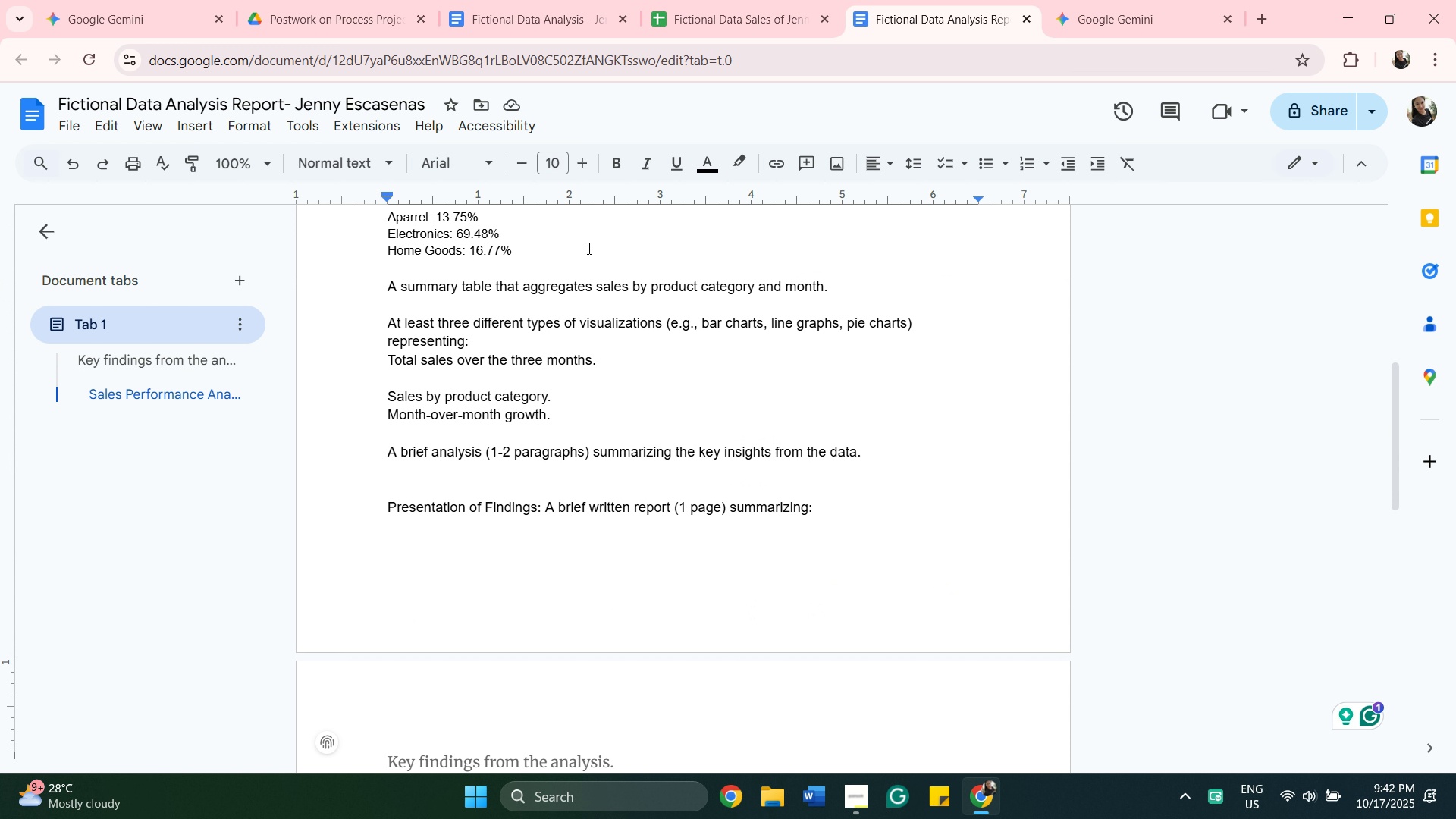 
right_click([502, 249])
 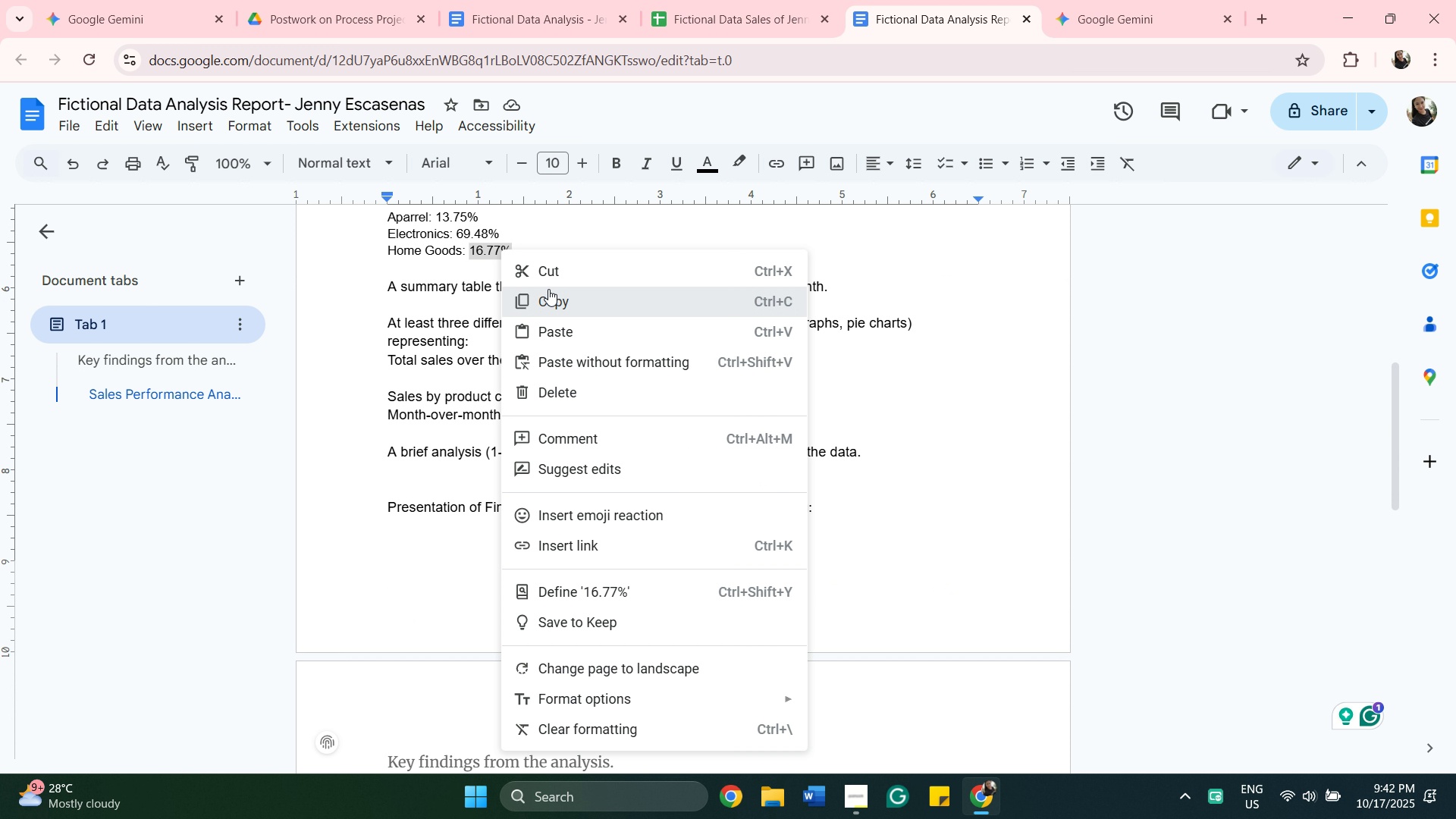 
left_click([548, 289])
 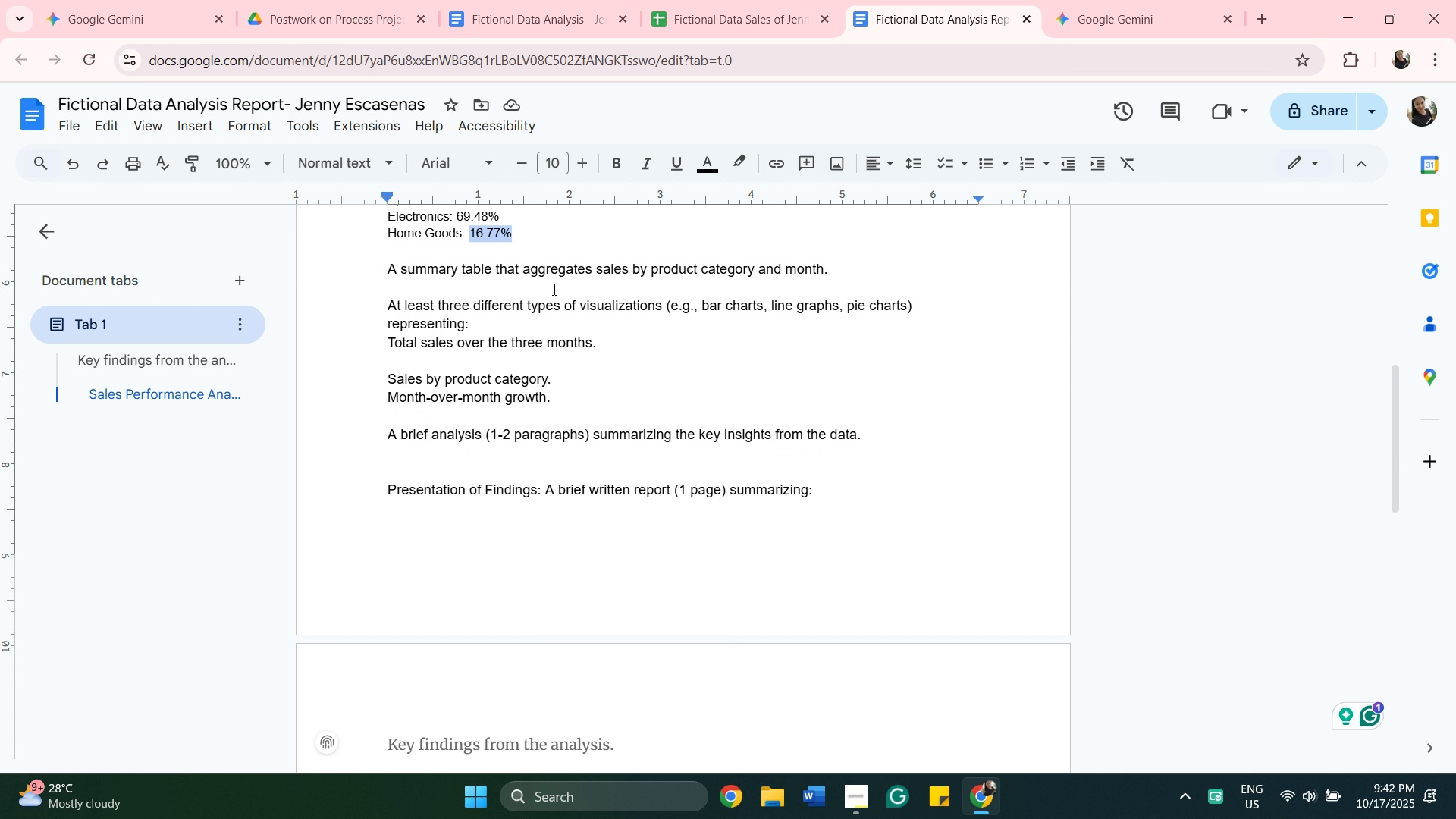 
scroll: coordinate [559, 310], scroll_direction: down, amount: 8.0
 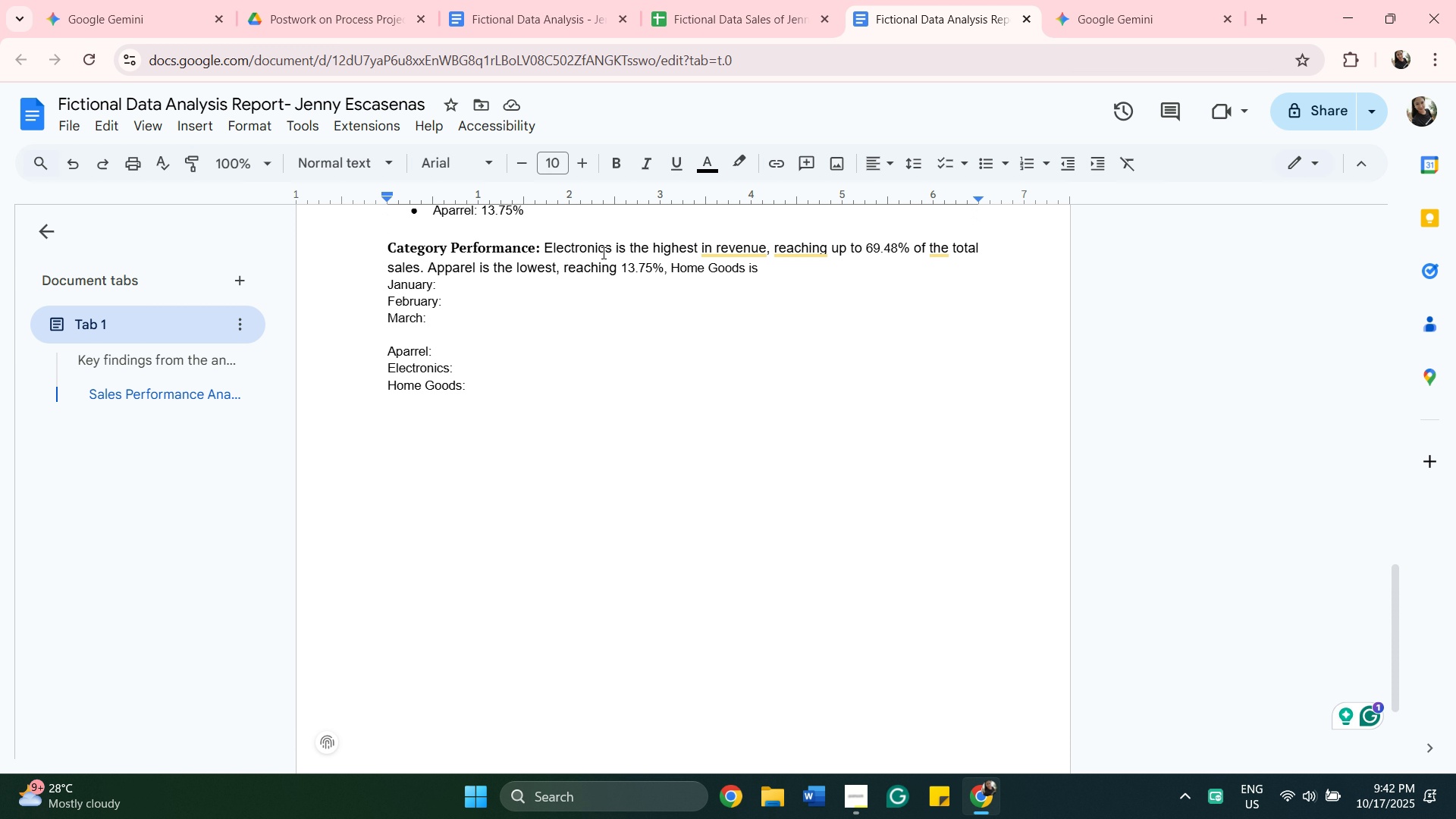 
scroll: coordinate [602, 253], scroll_direction: up, amount: 2.0
 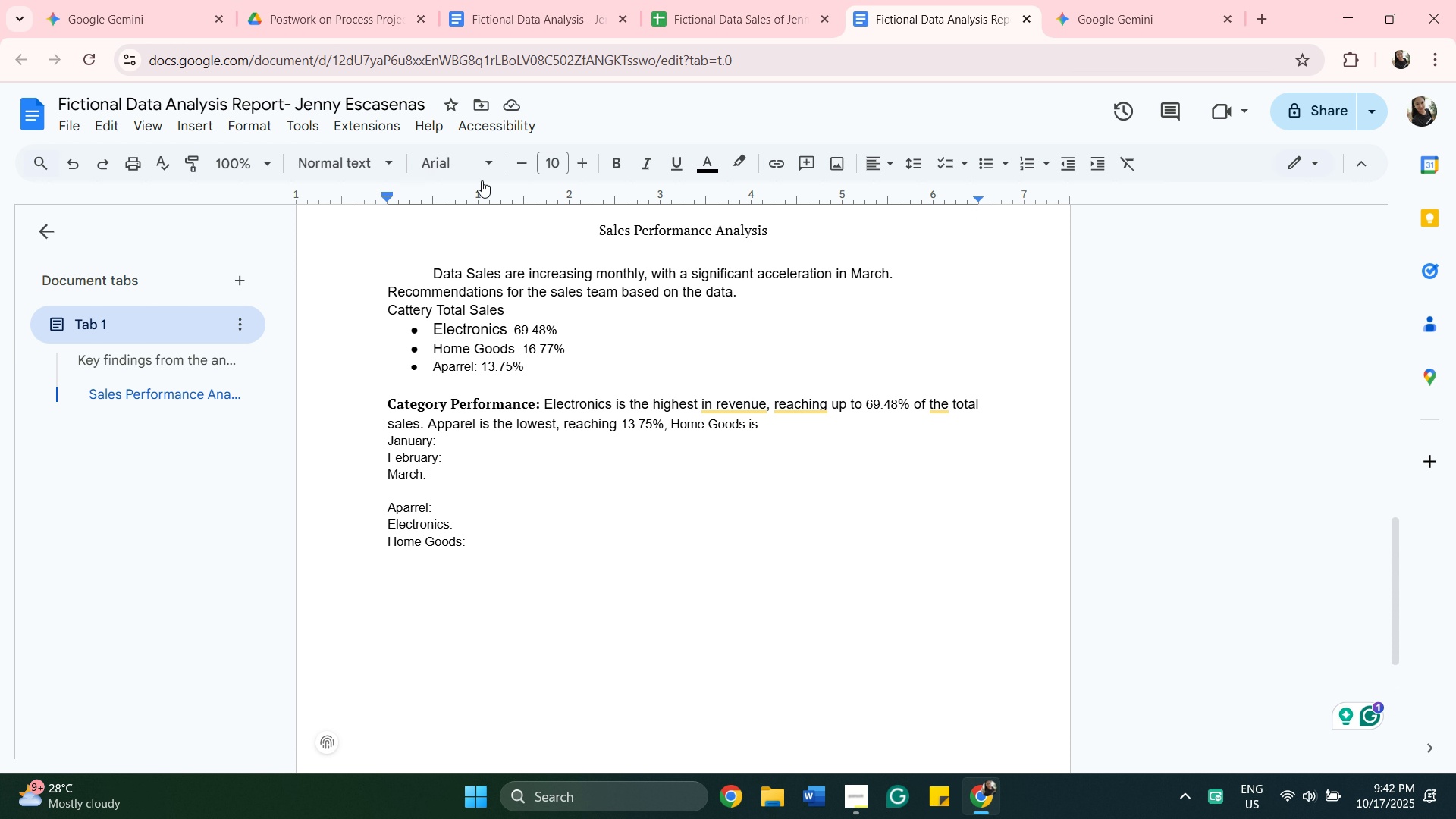 
wait(6.66)
 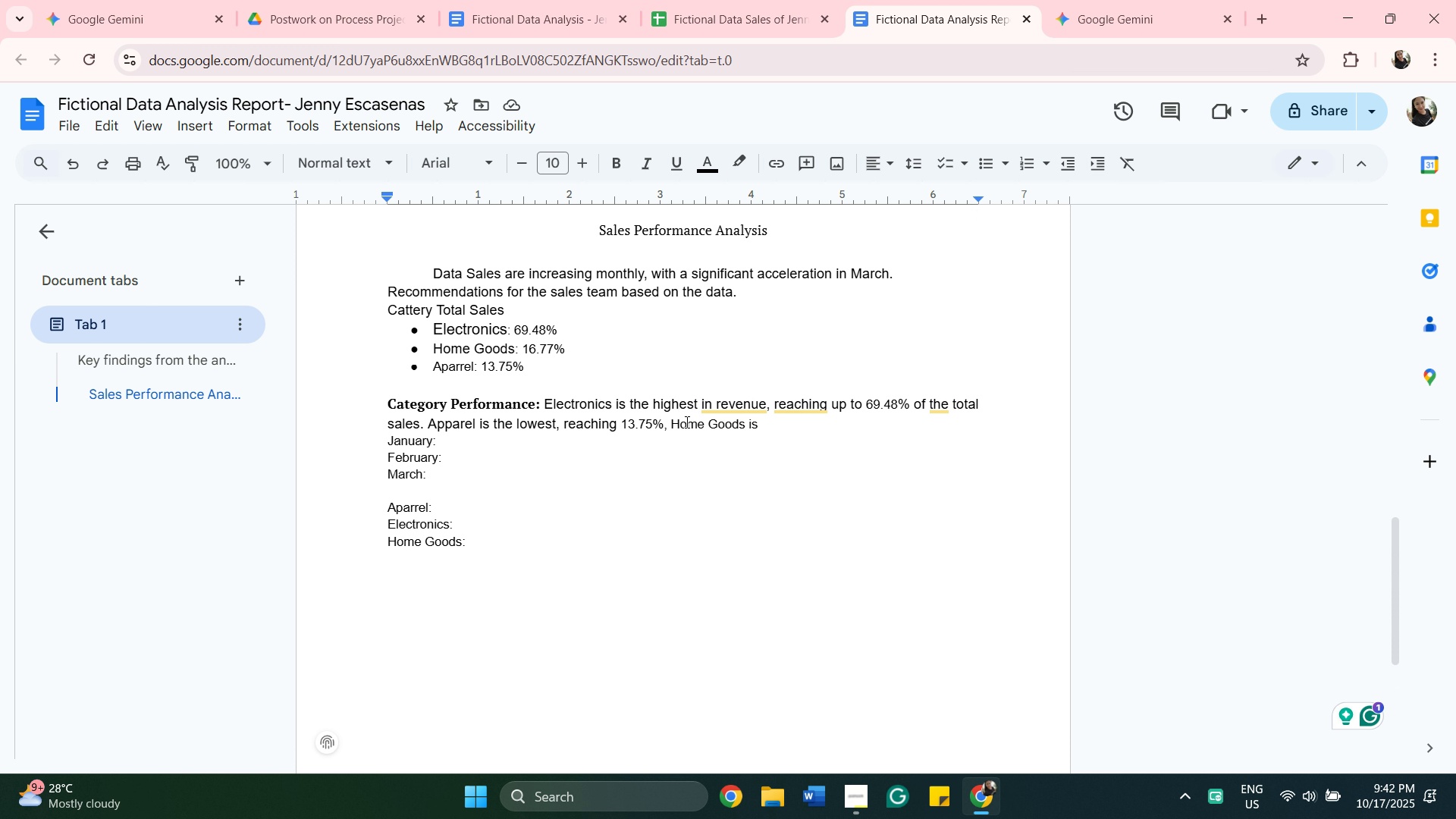 
scroll: coordinate [623, 334], scroll_direction: down, amount: 2.0
 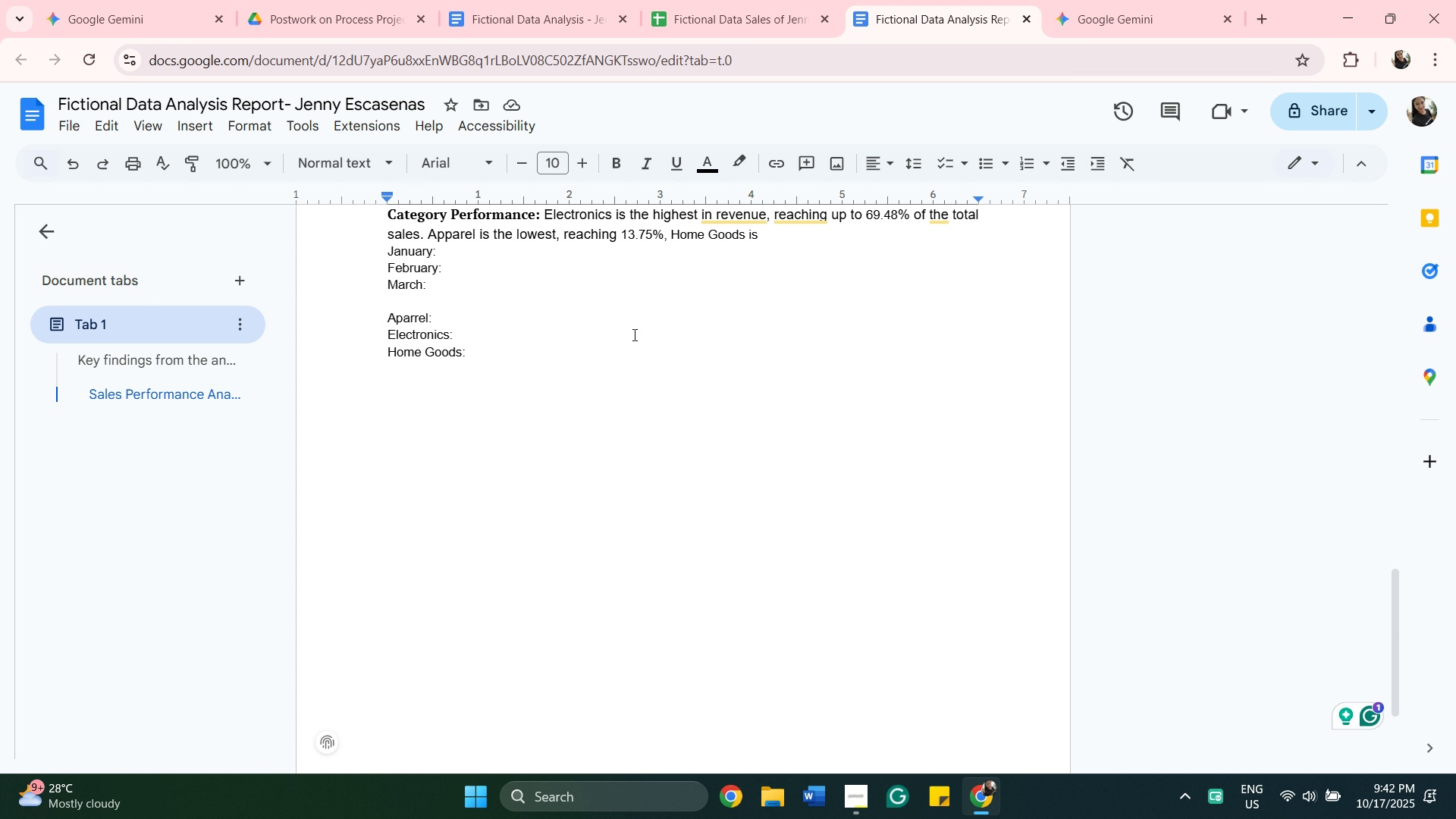 
scroll: coordinate [544, 334], scroll_direction: up, amount: 5.0
 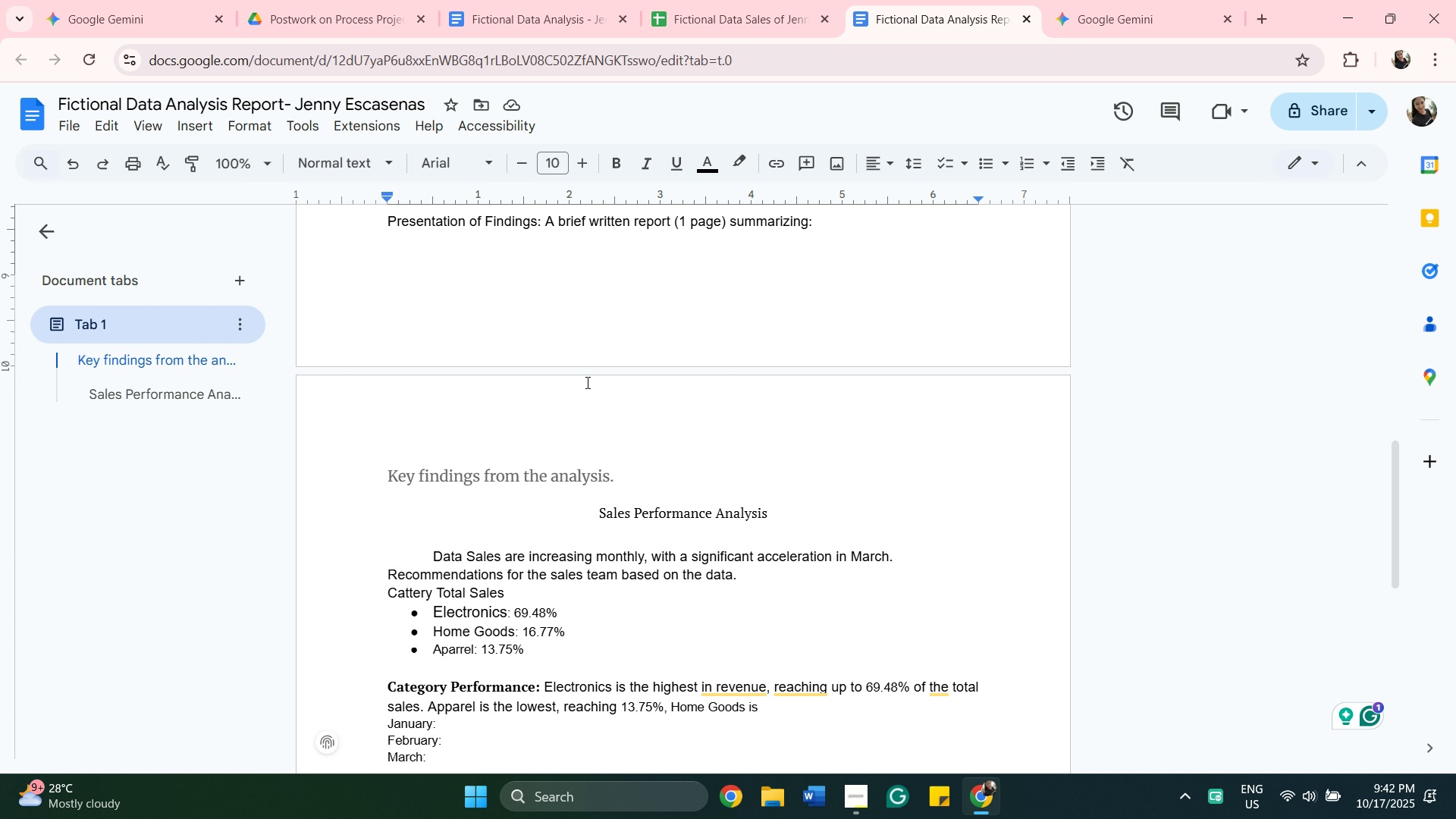 
scroll: coordinate [586, 382], scroll_direction: down, amount: 3.0
 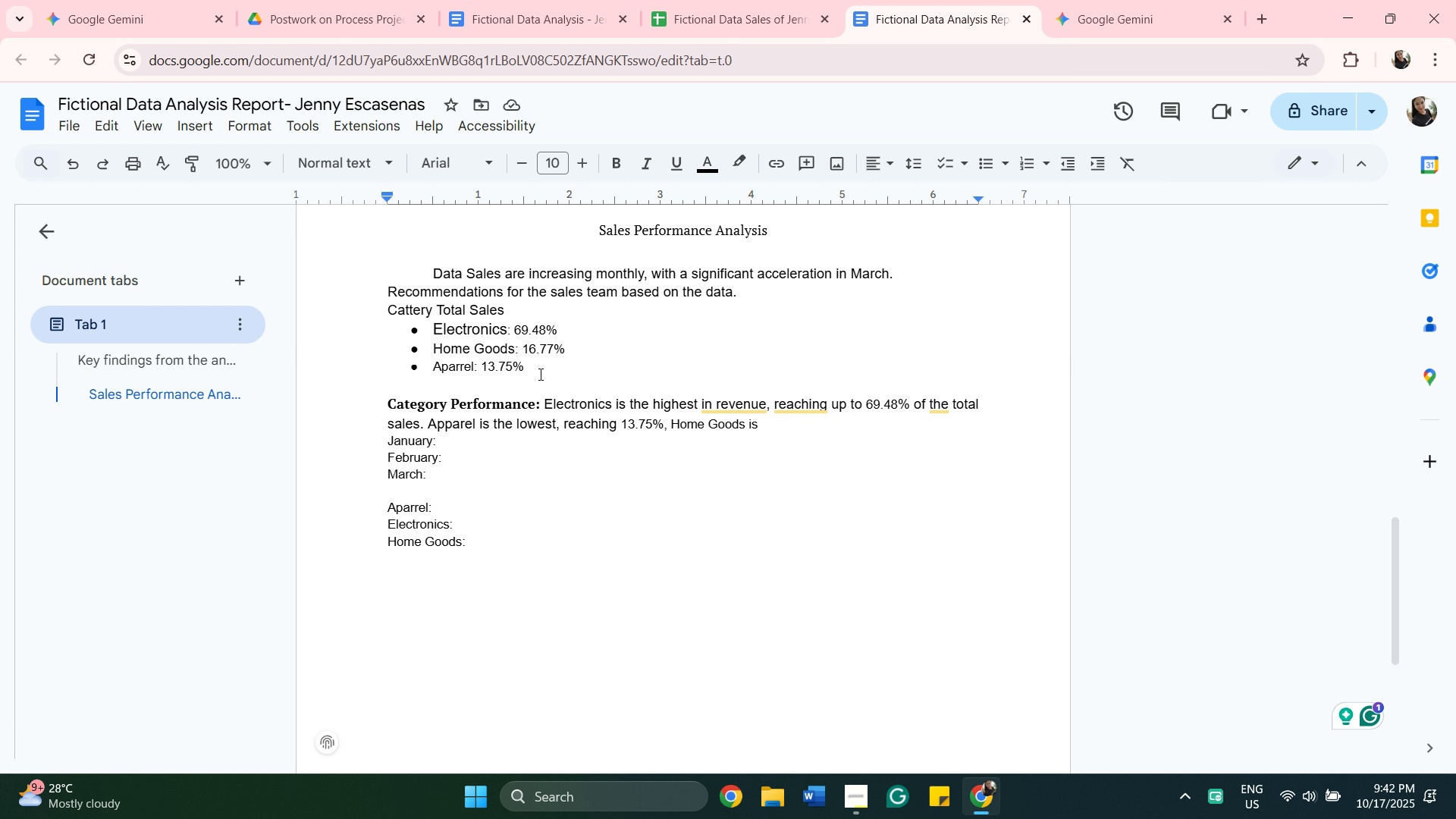 
wait(5.4)
 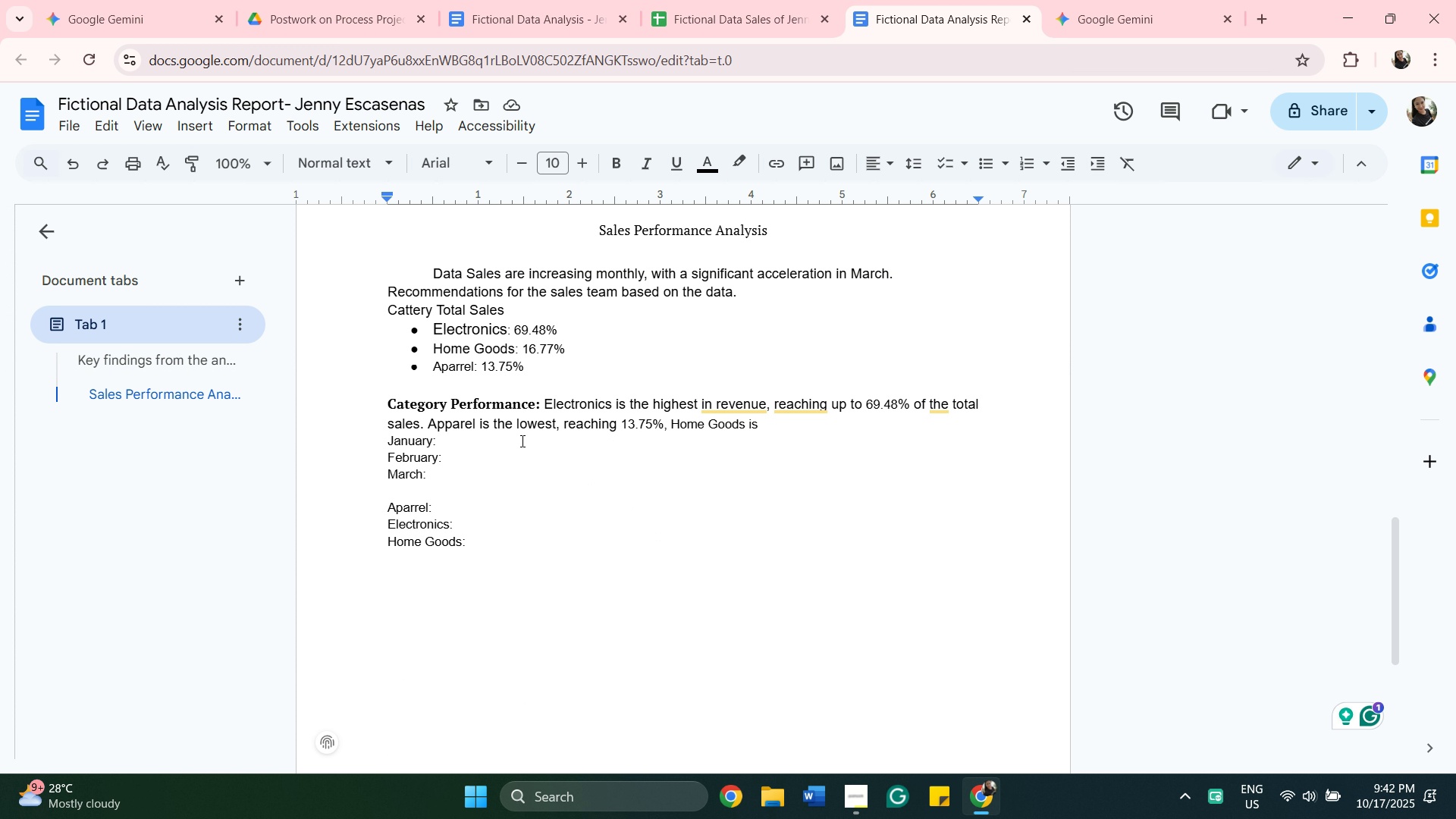 
scroll: coordinate [539, 369], scroll_direction: up, amount: 2.0
 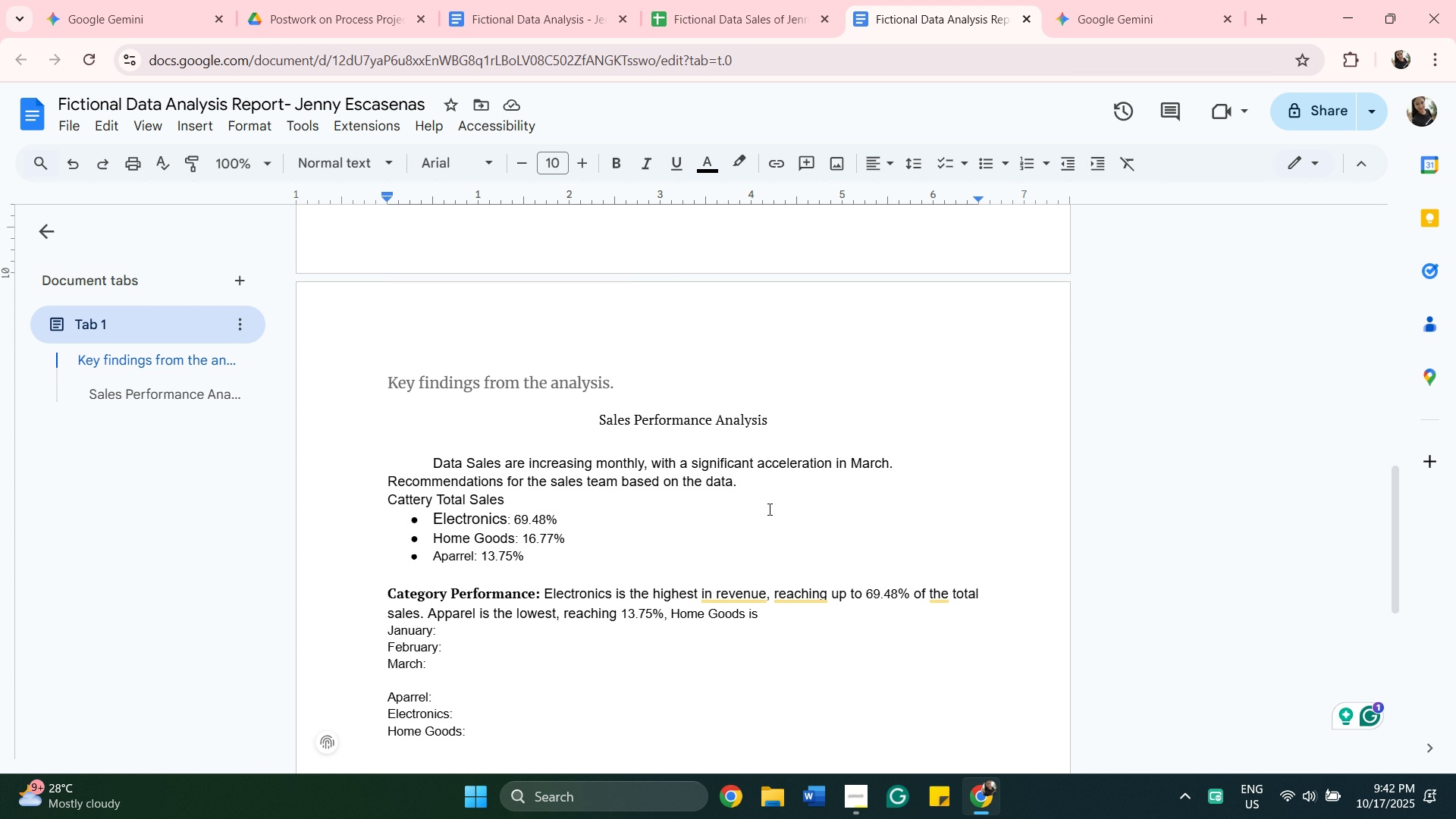 
left_click([783, 605])
 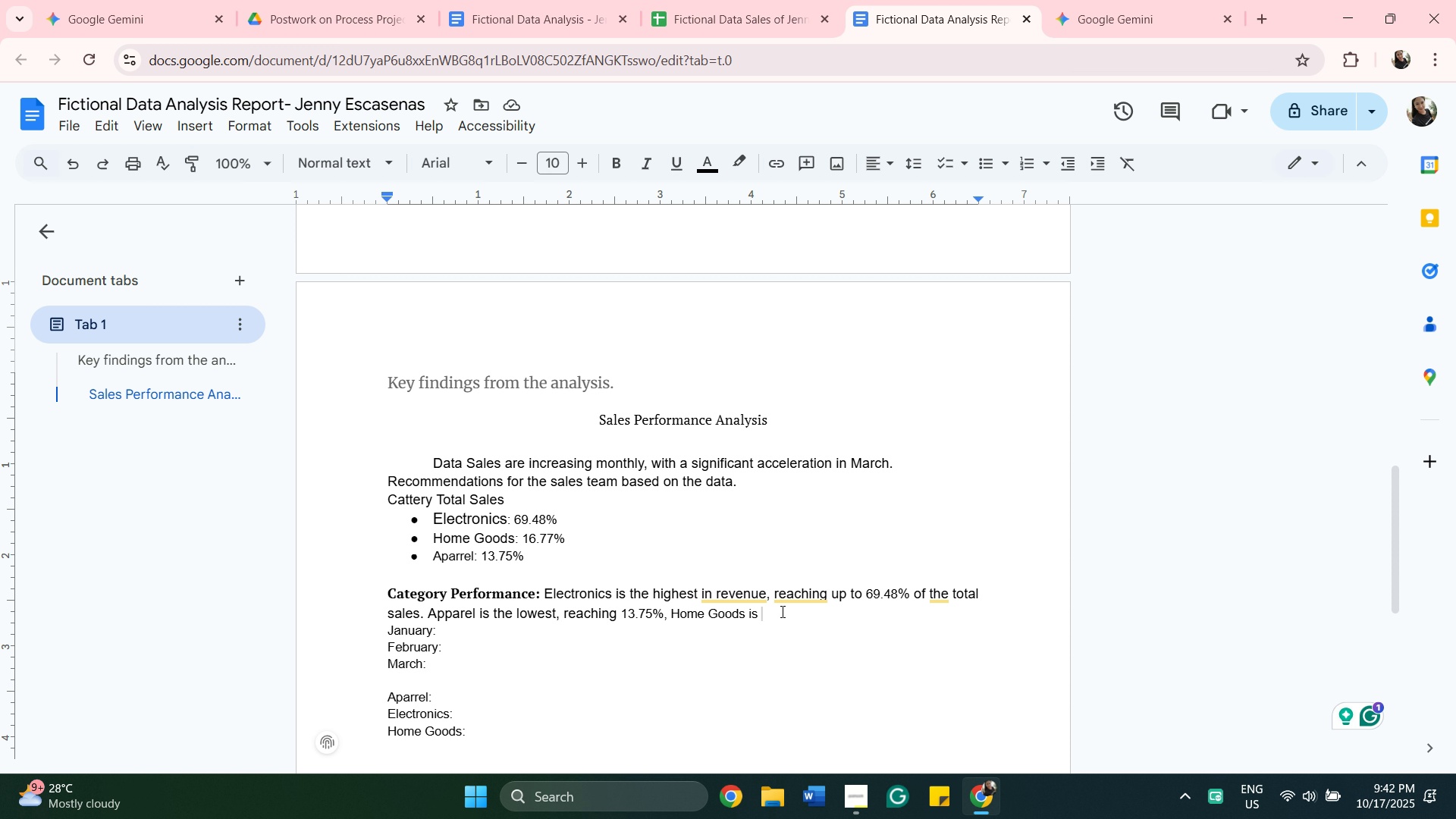 
right_click([781, 611])
 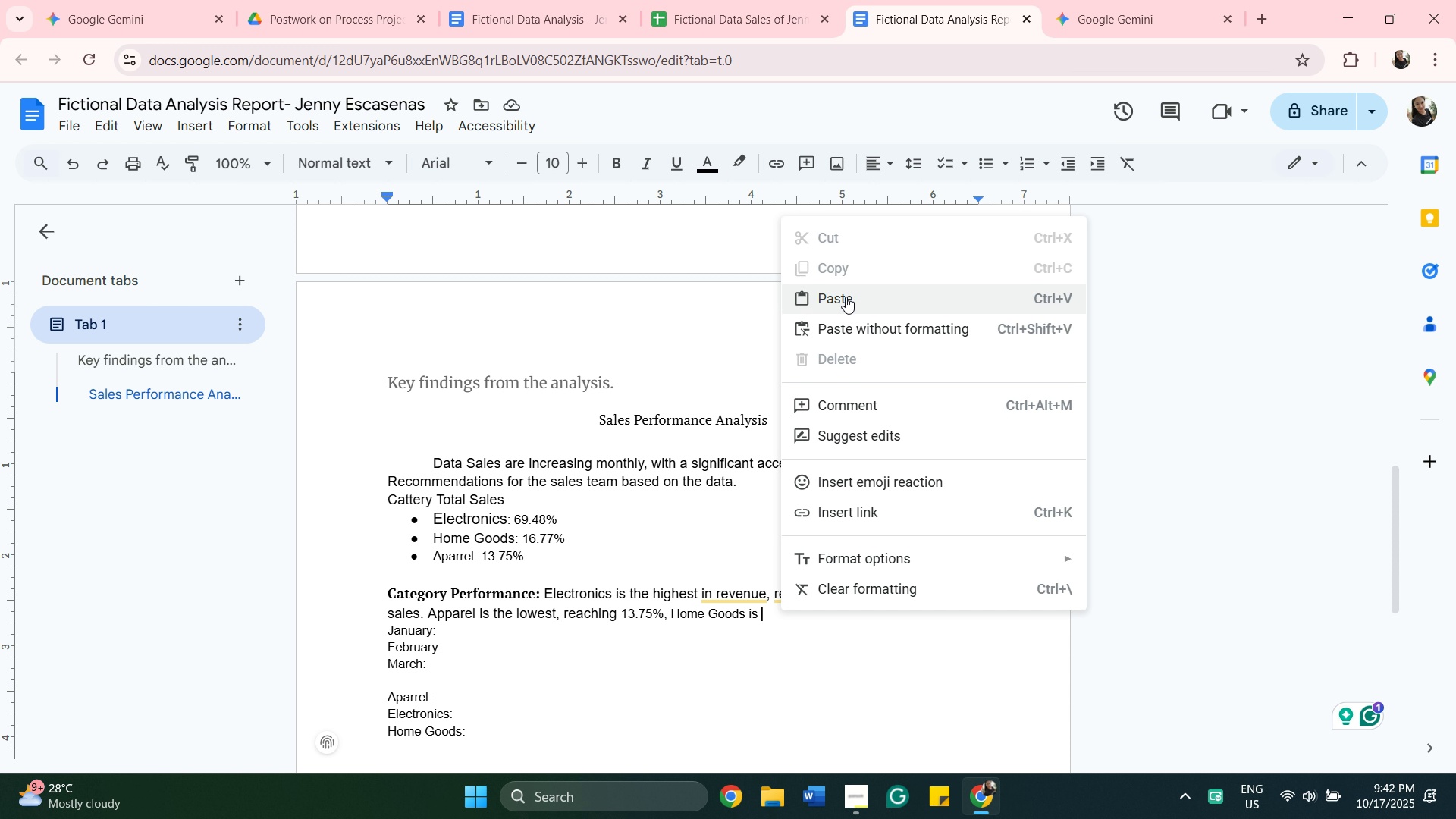 
left_click([846, 297])
 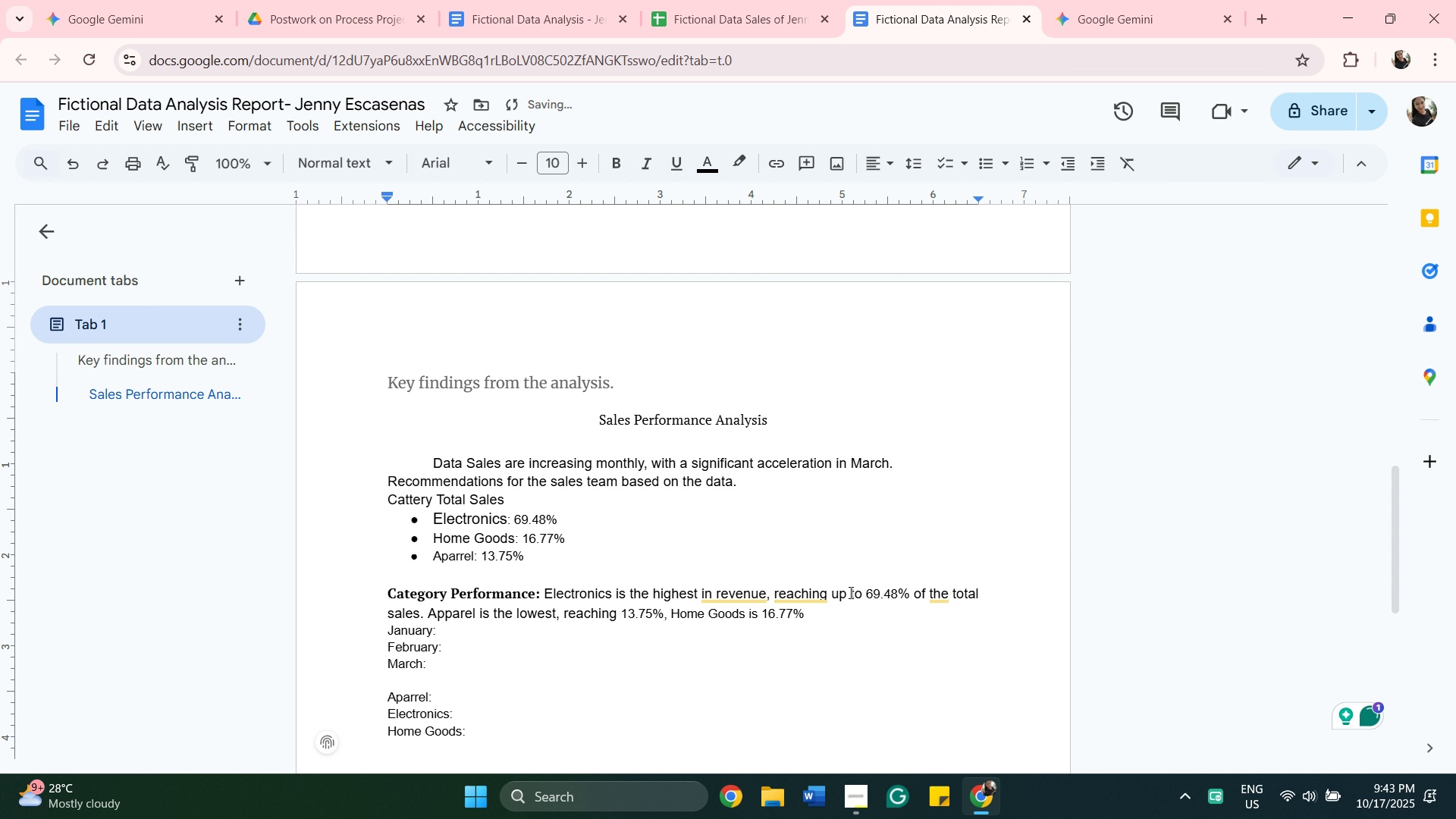 
type( in the total revenue.)
 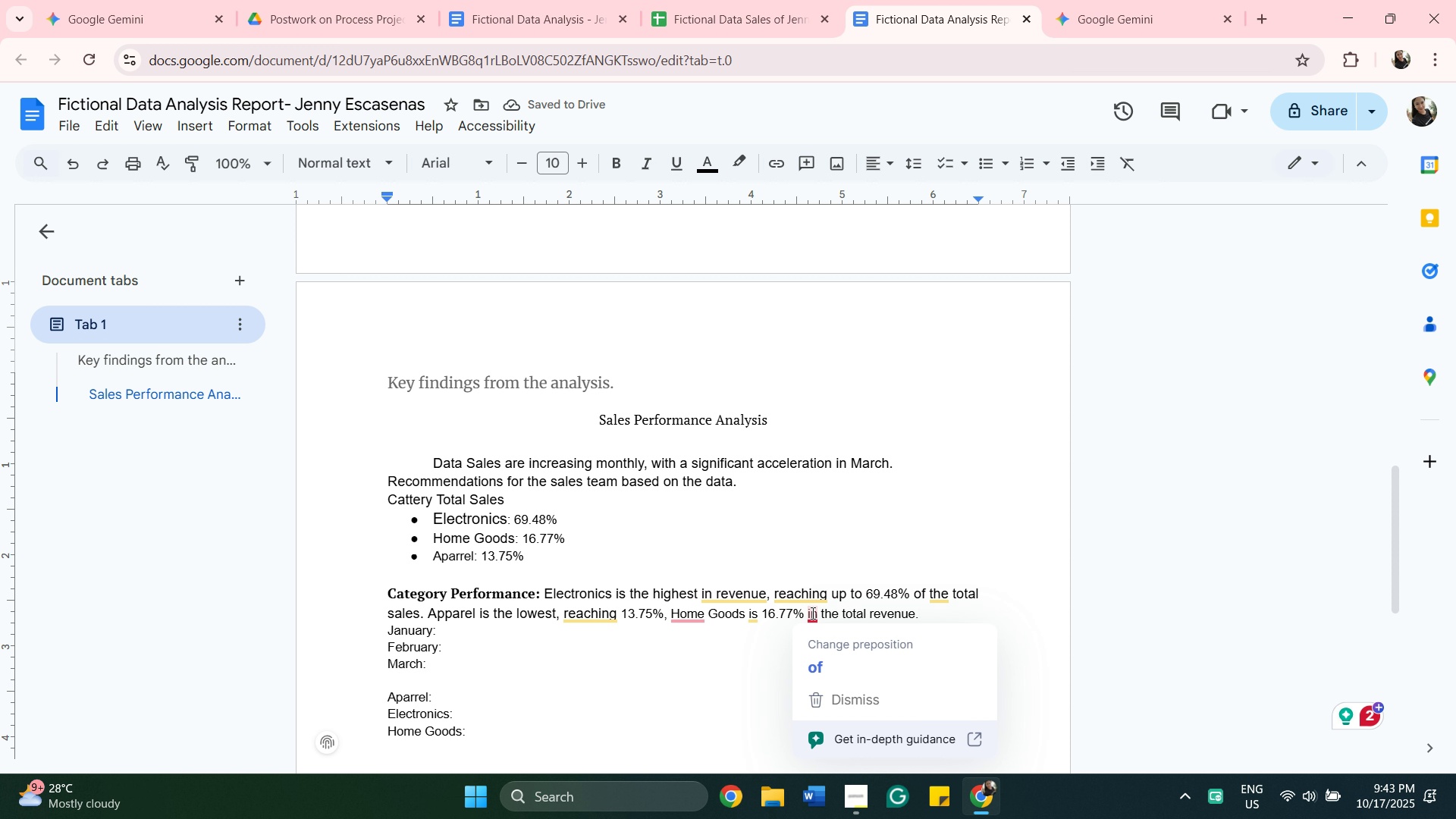 
wait(5.79)
 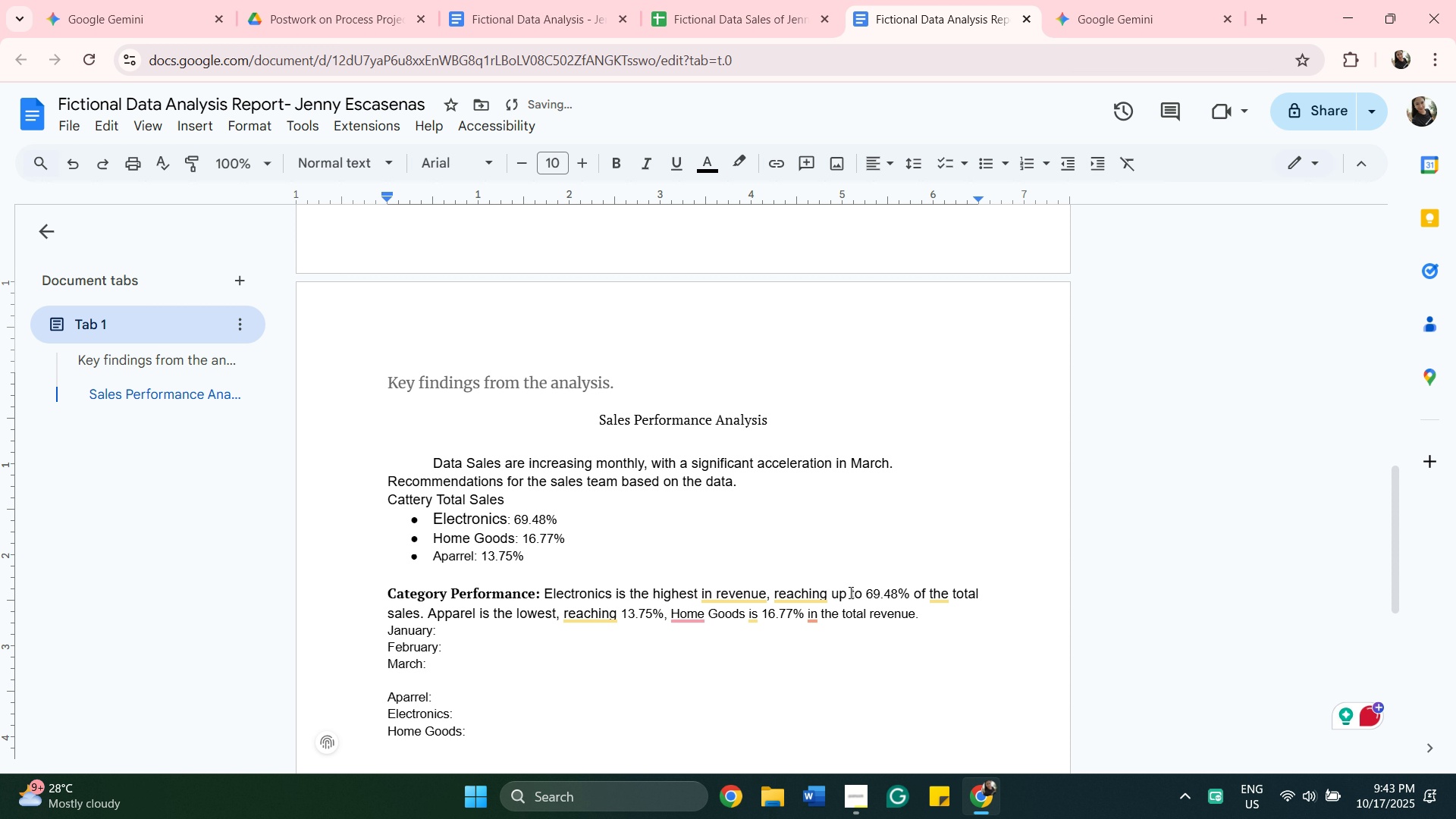 
left_click([833, 666])
 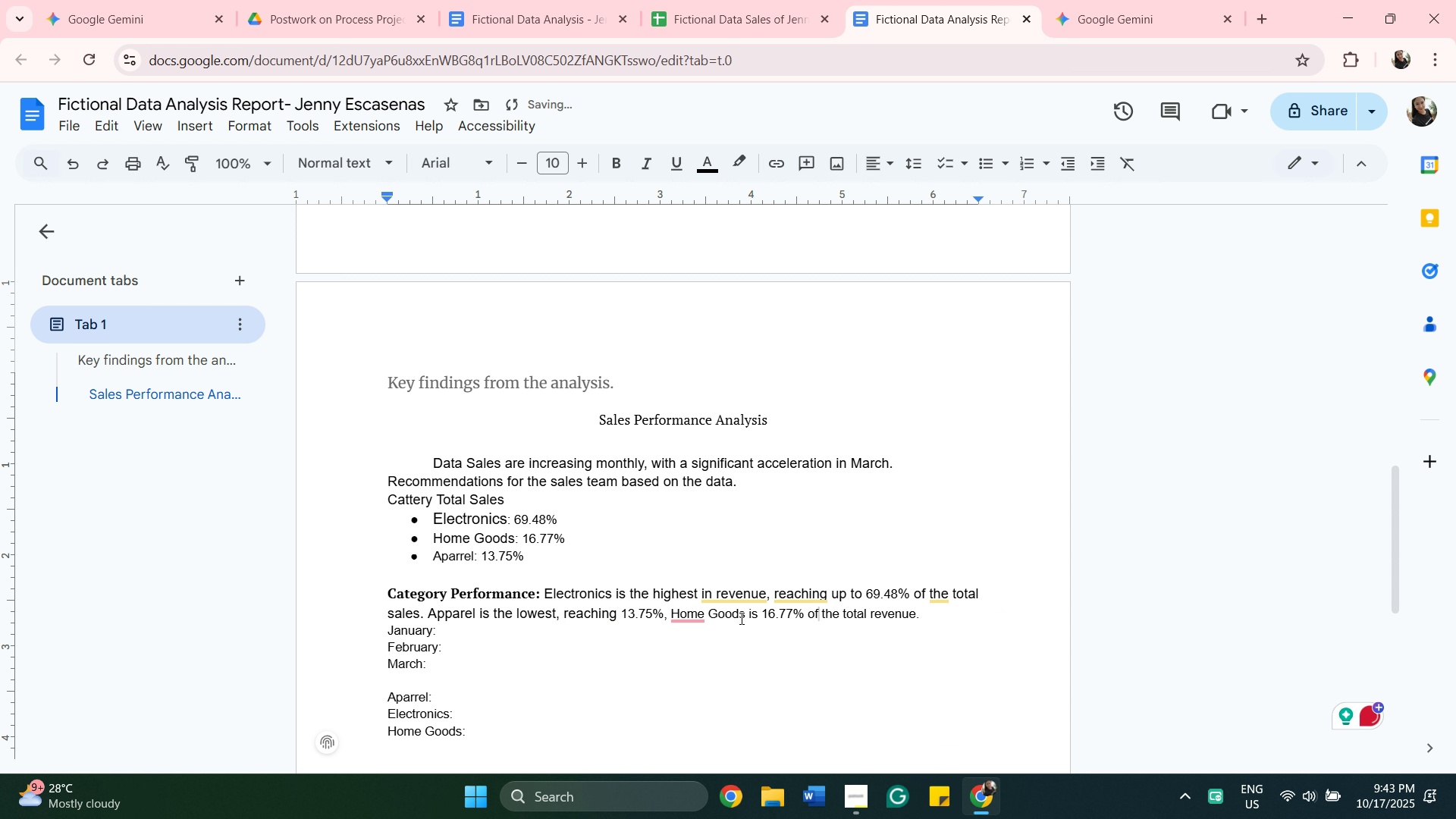 
mouse_move([711, 629])
 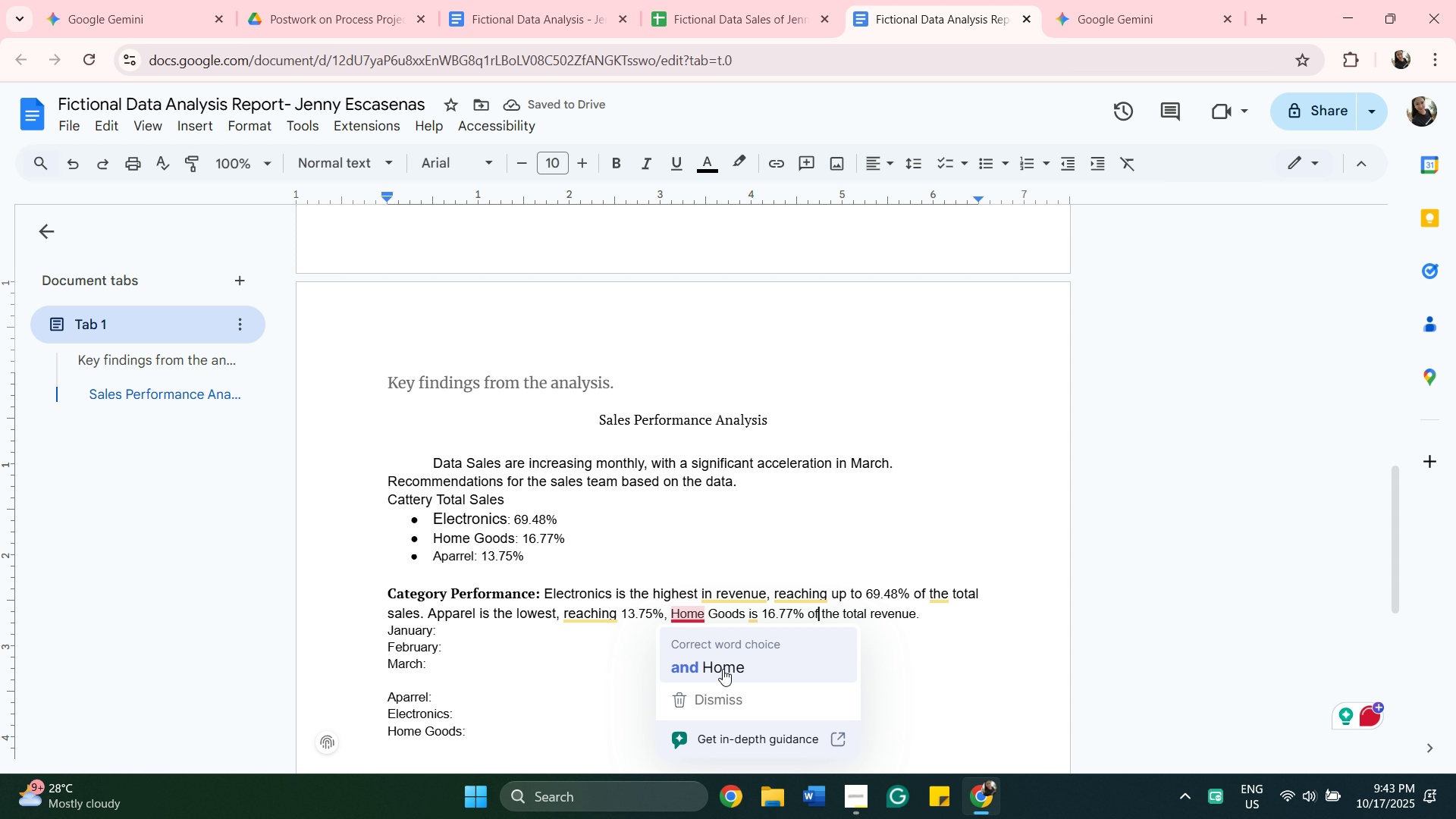 
left_click([723, 669])
 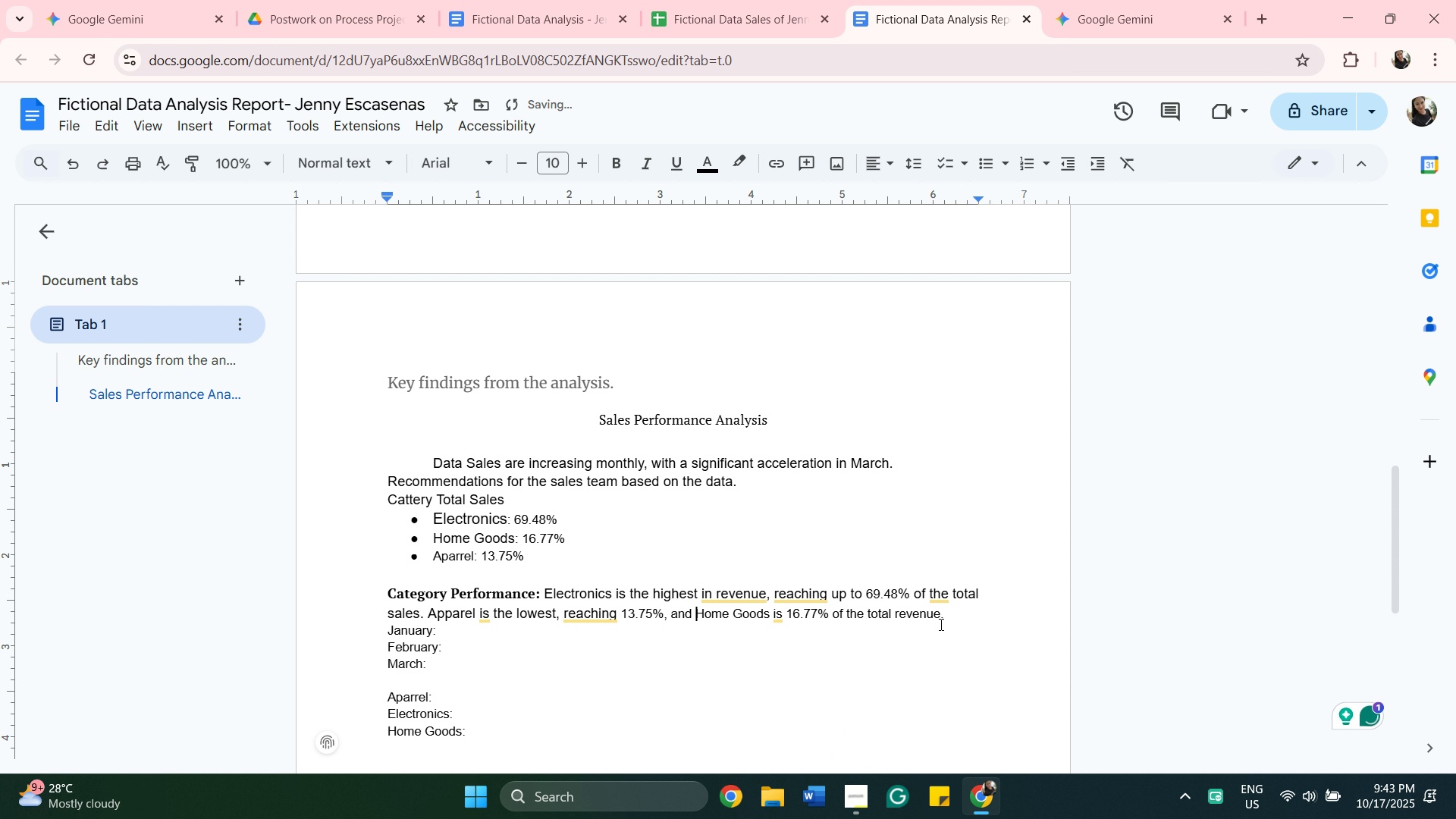 
left_click([948, 615])
 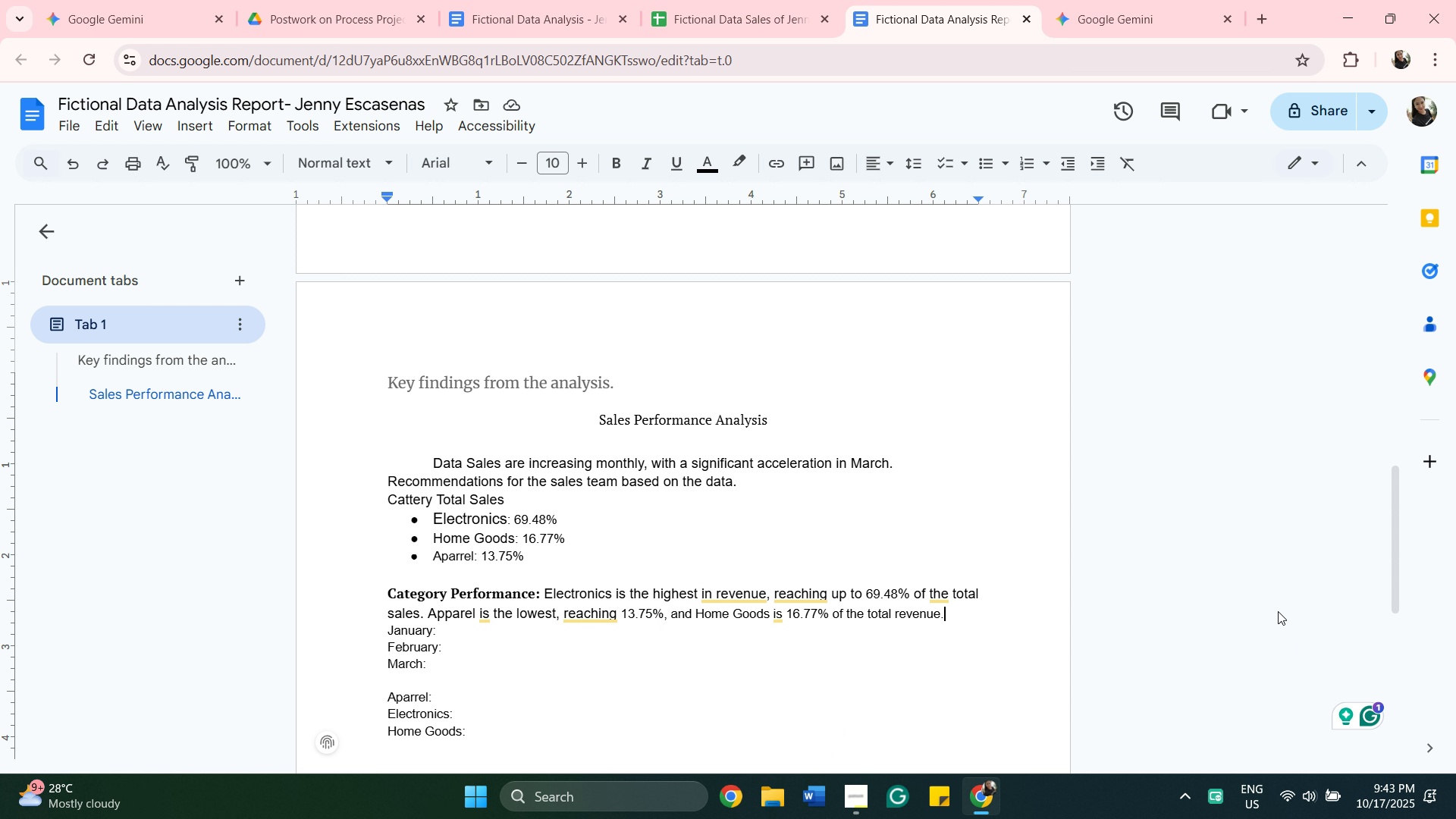 
left_click([1368, 719])
 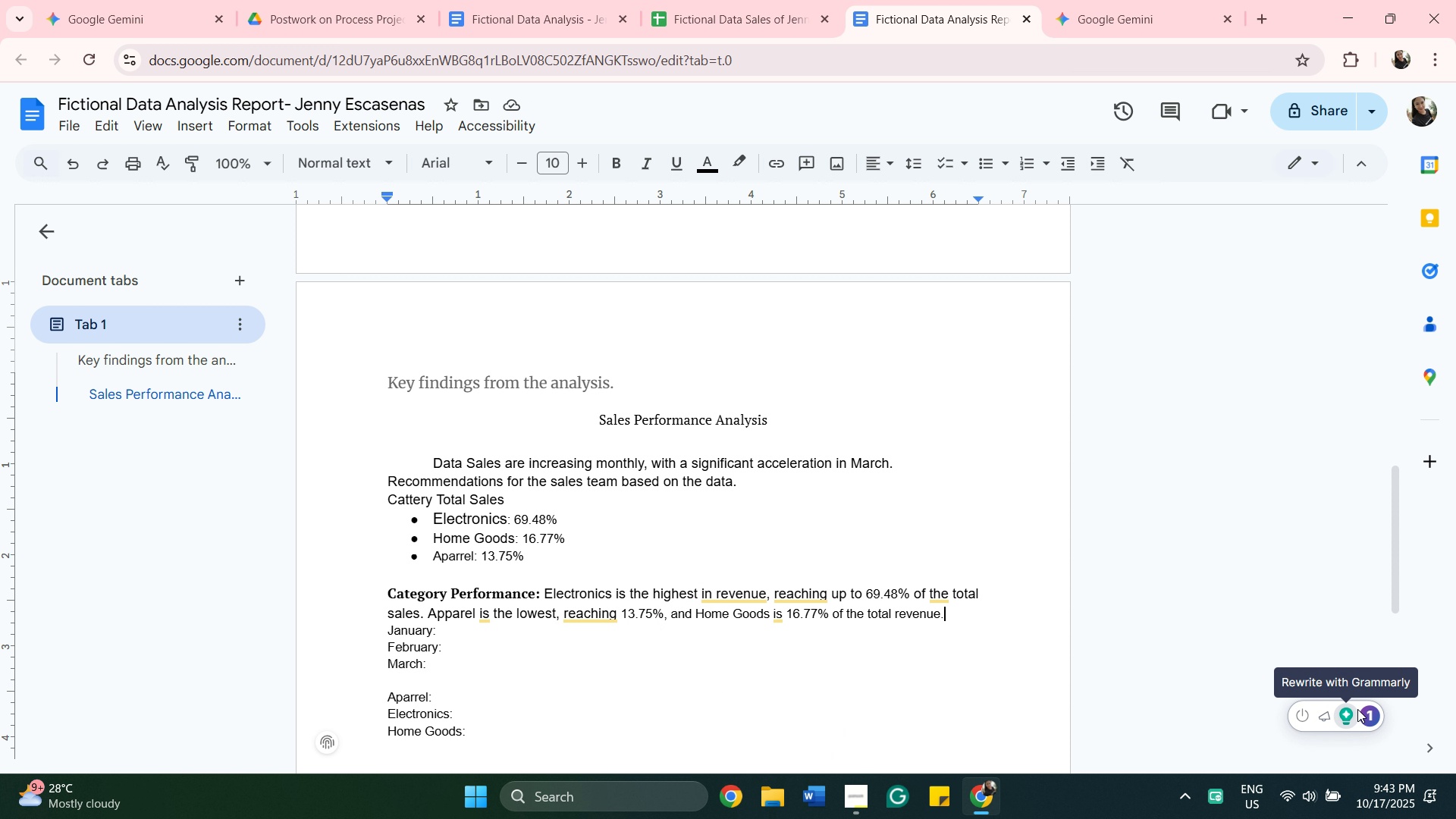 
left_click([1374, 720])
 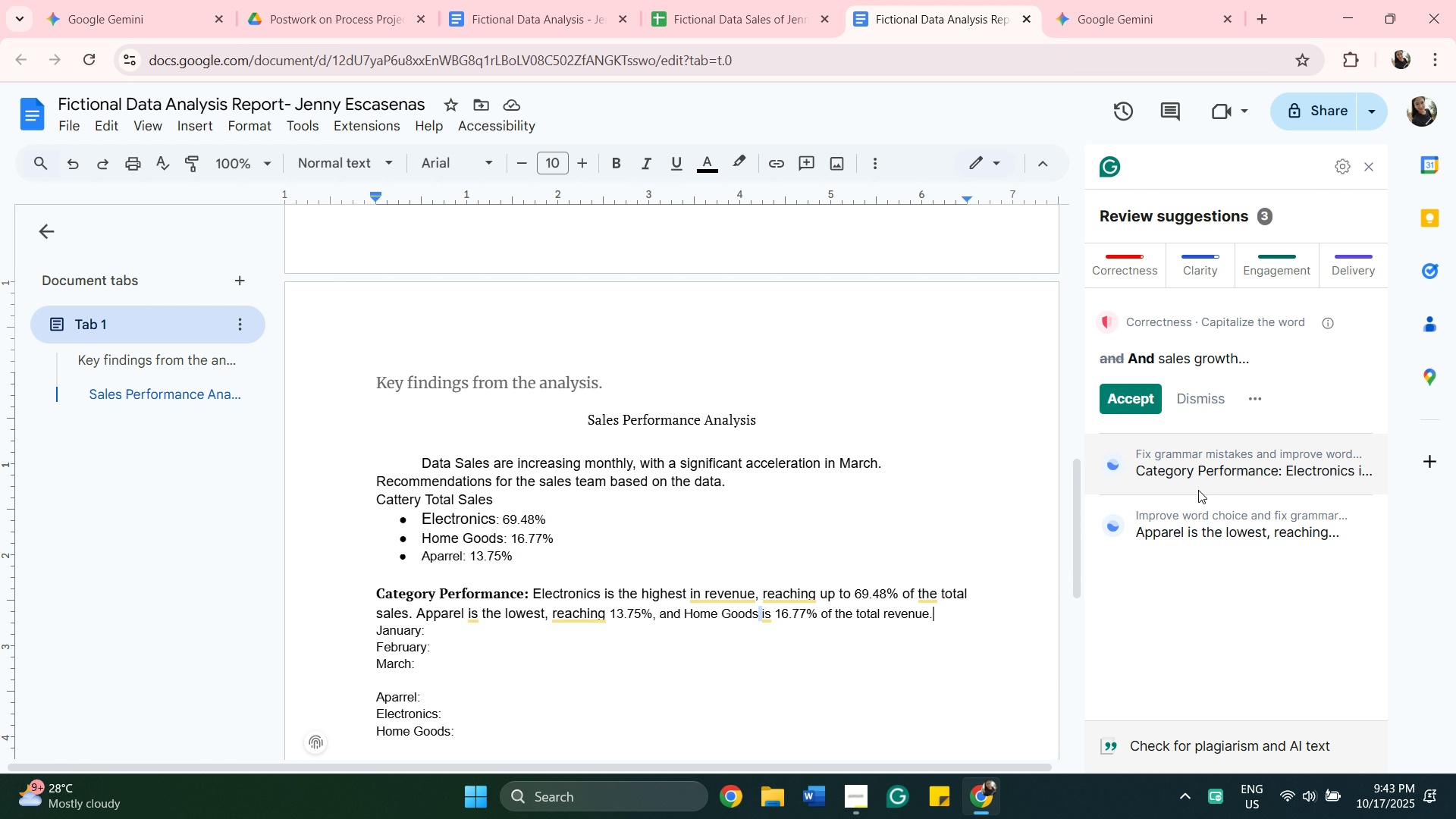 
left_click([1198, 490])
 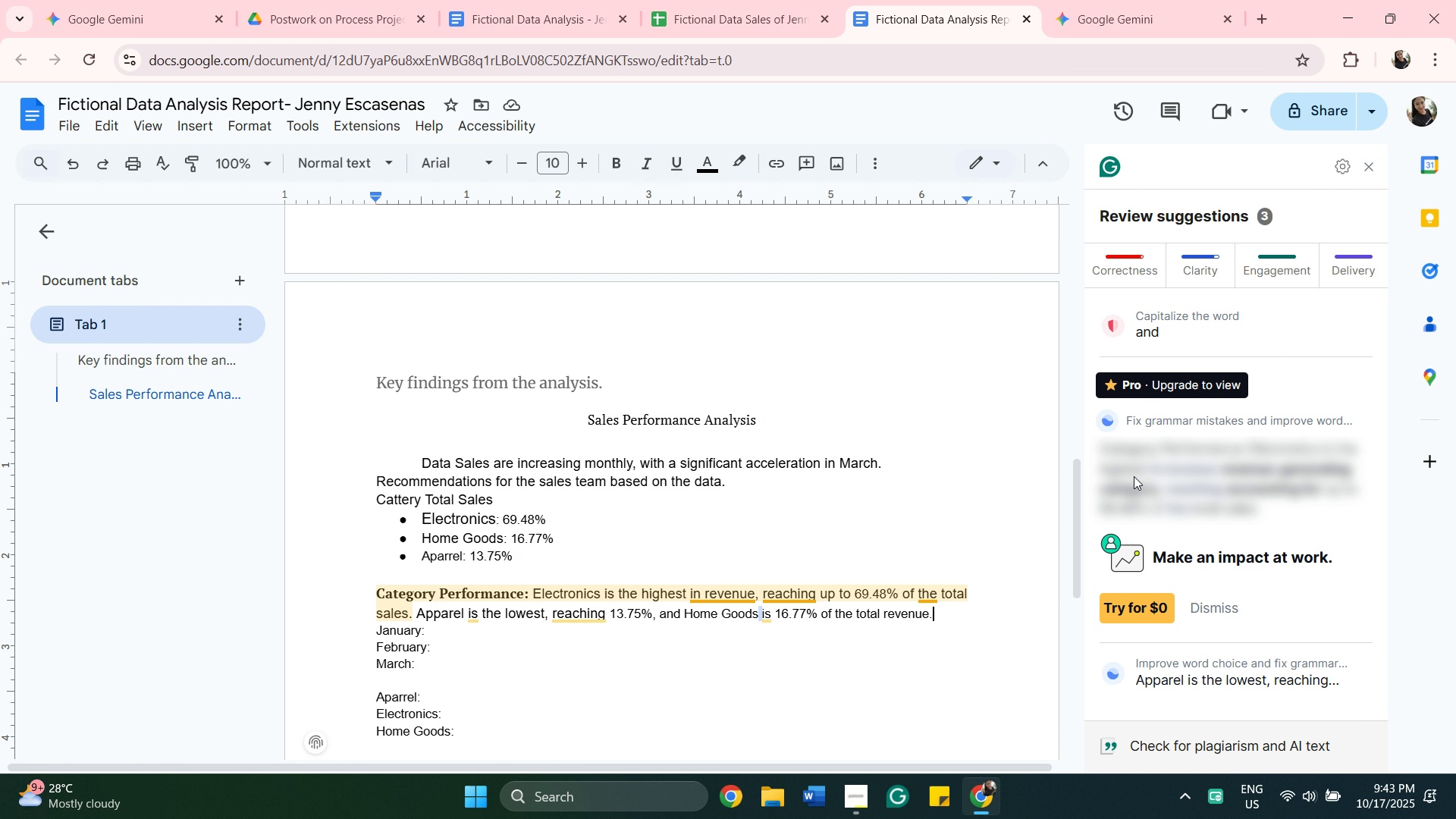 
wait(8.77)
 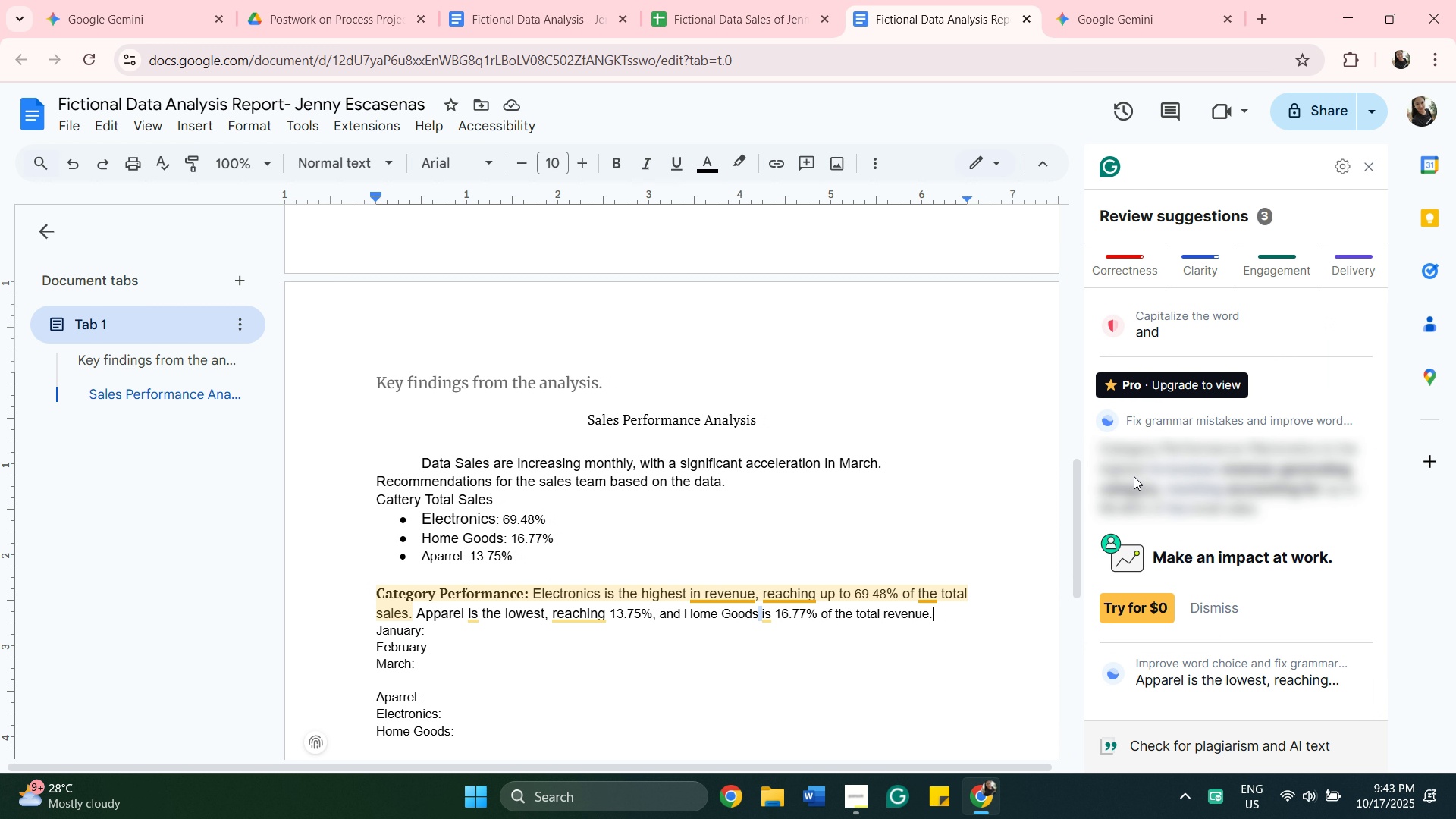 
left_click([977, 533])
 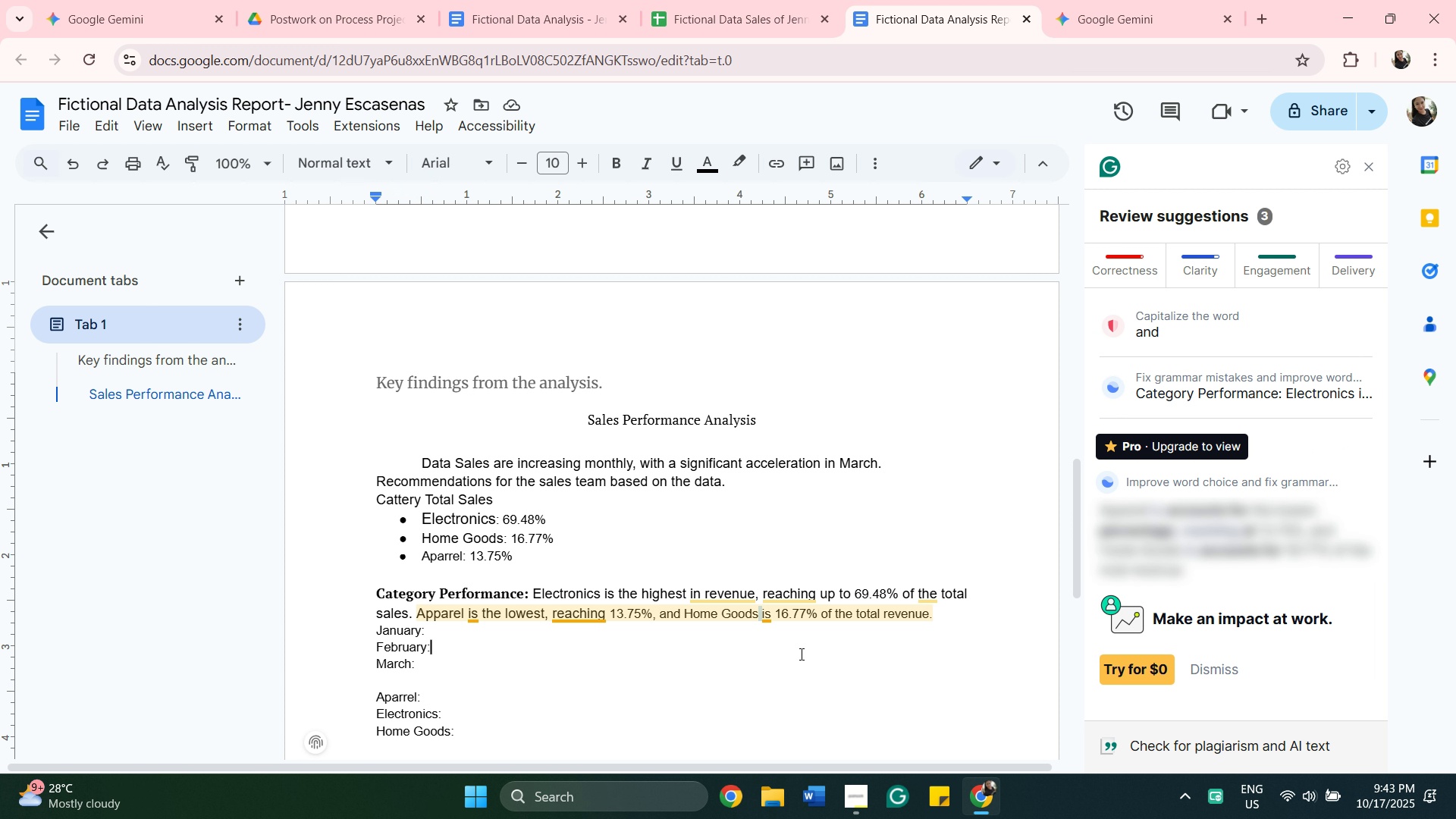 
left_click([800, 654])
 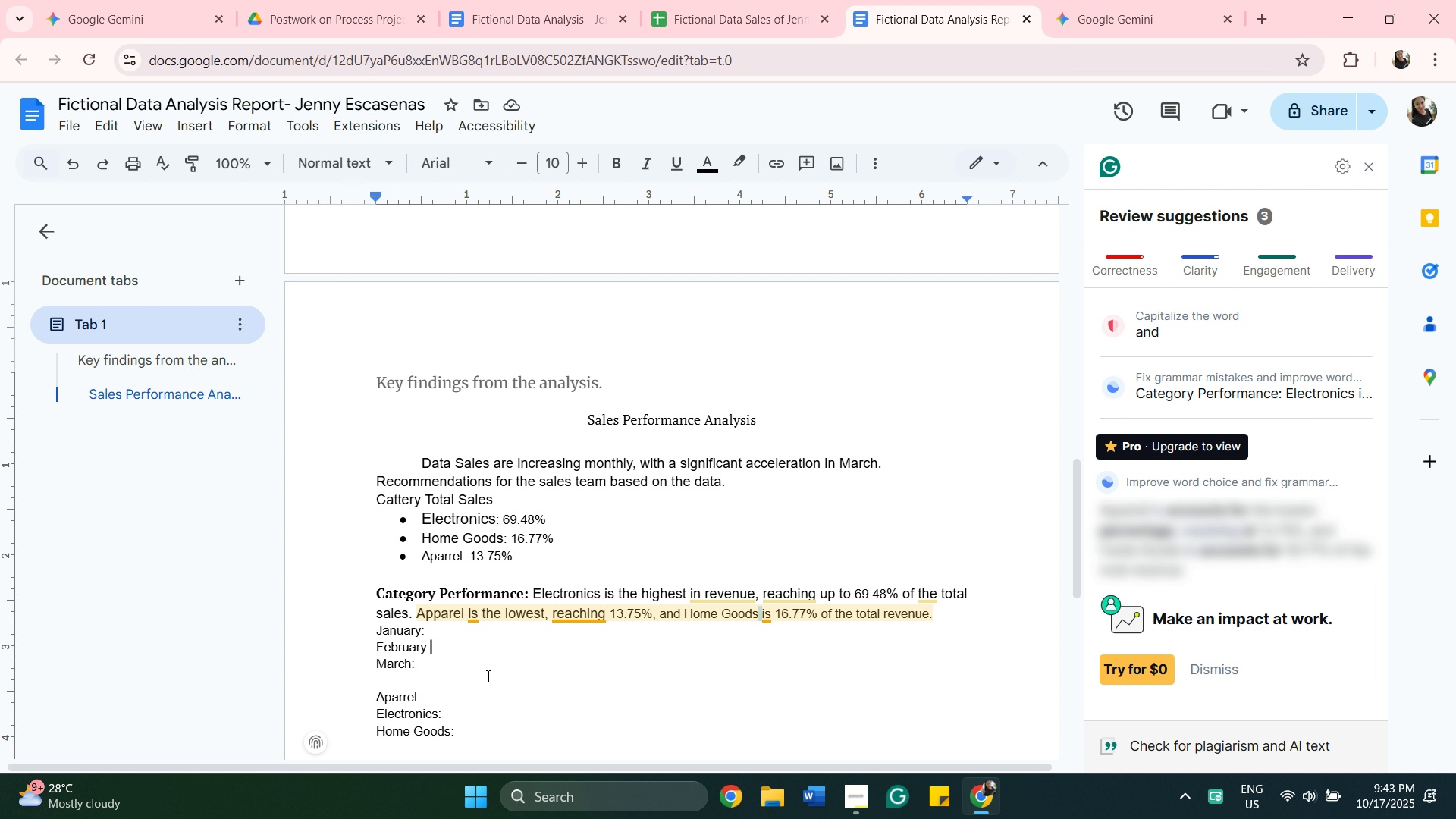 
left_click([488, 674])
 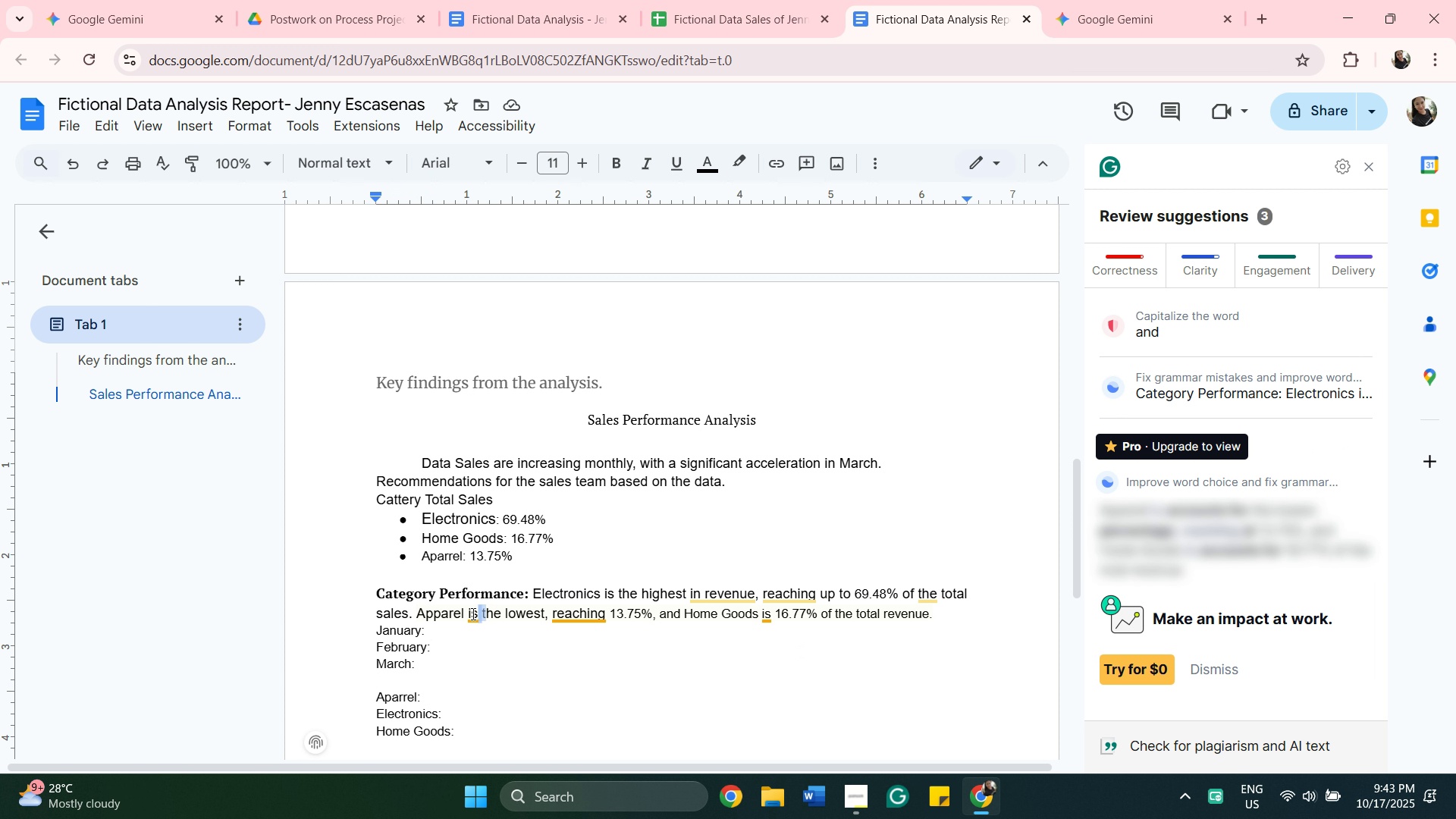 
left_click([470, 613])
 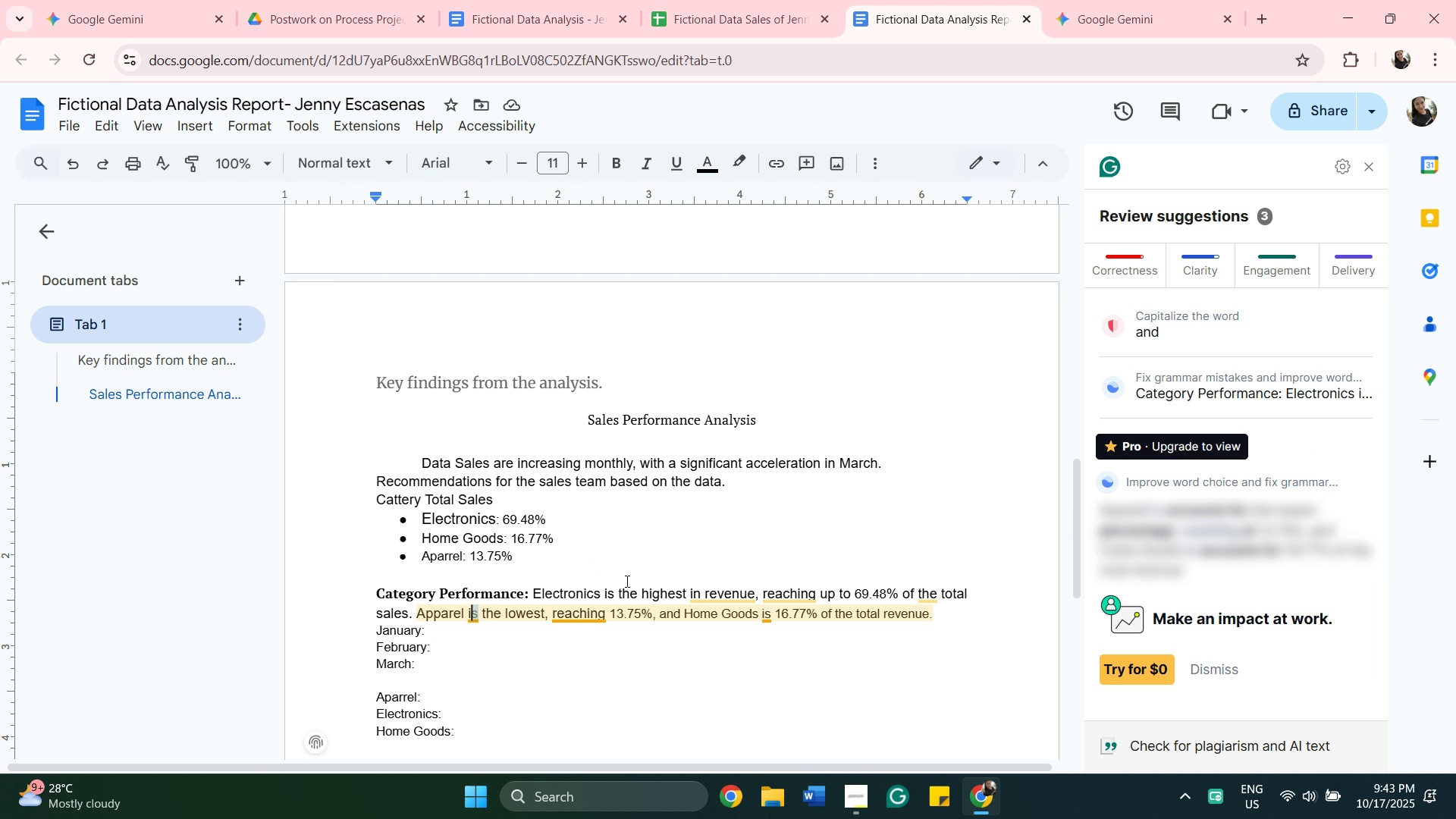 
left_click([628, 581])
 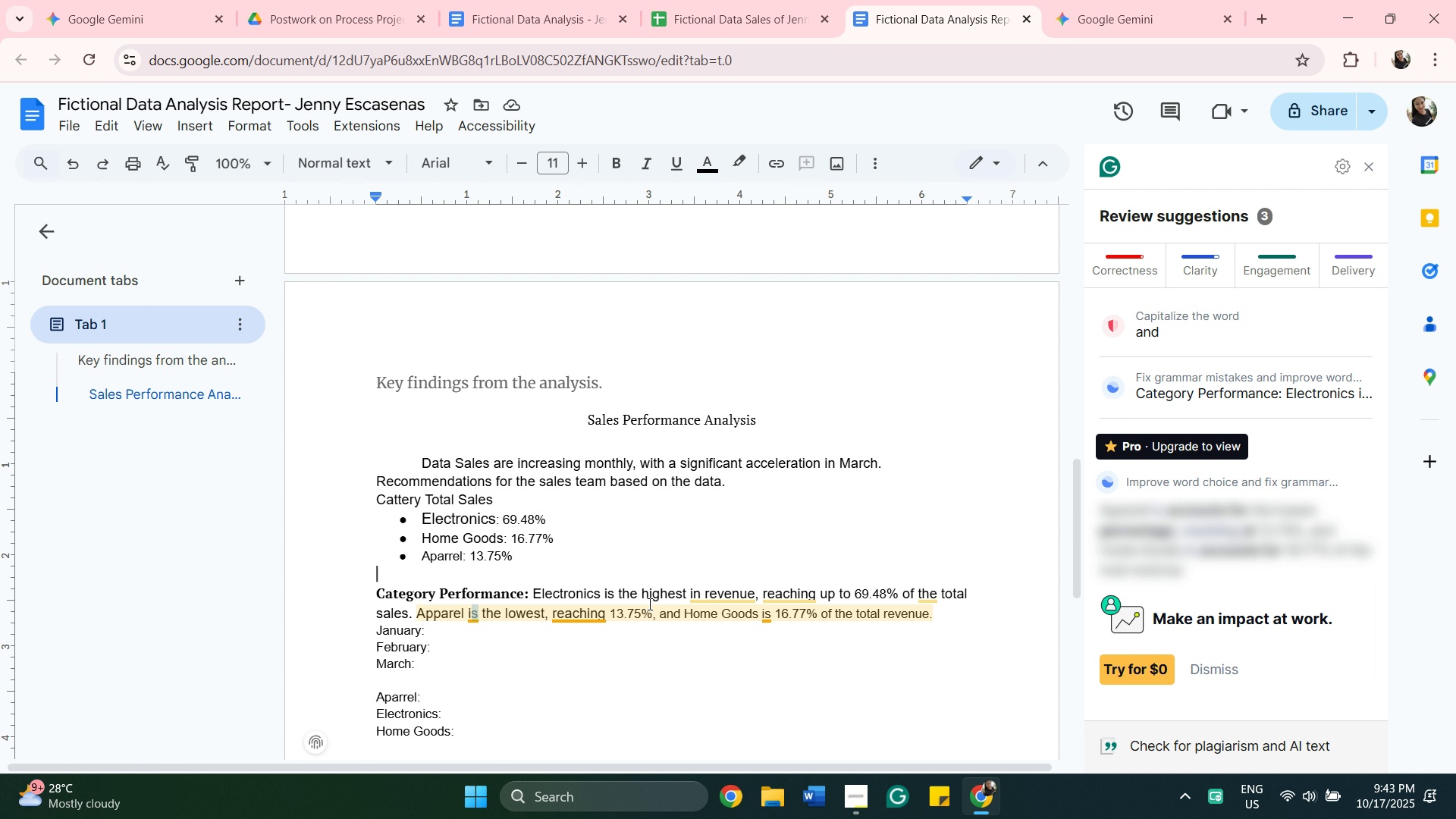 
scroll: coordinate [648, 604], scroll_direction: down, amount: 3.0
 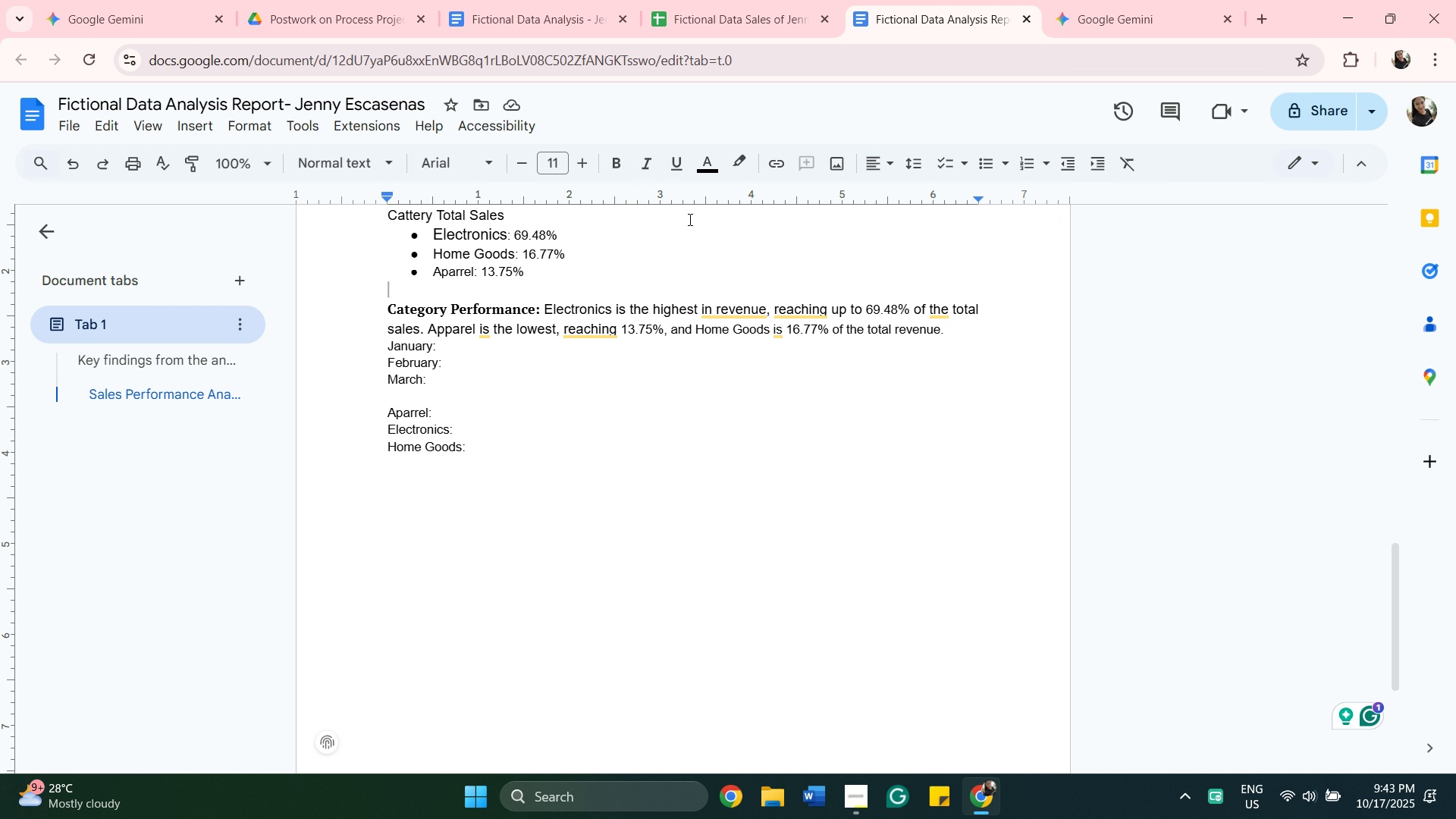 
mouse_move([764, 350])
 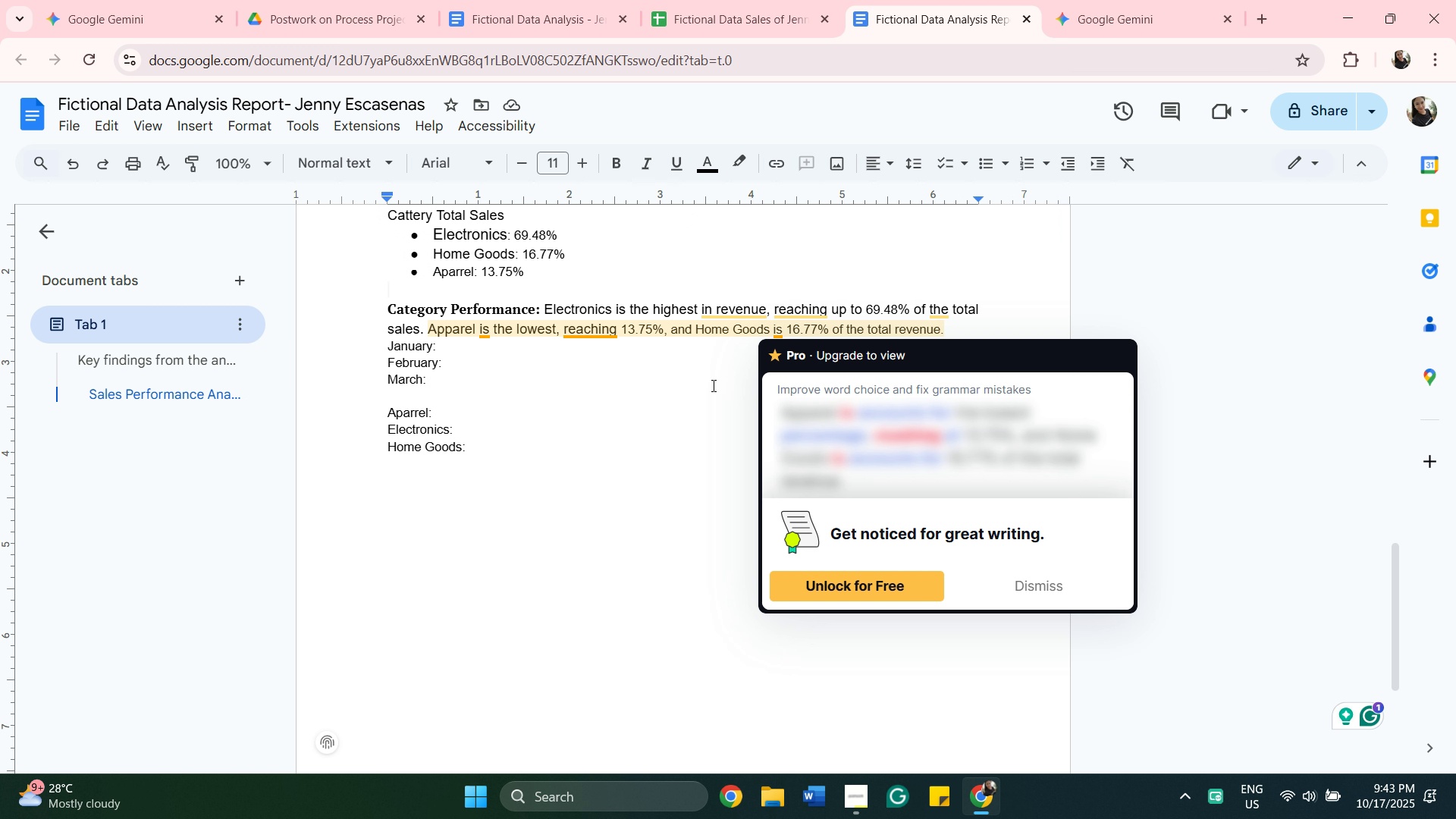 
left_click([712, 385])
 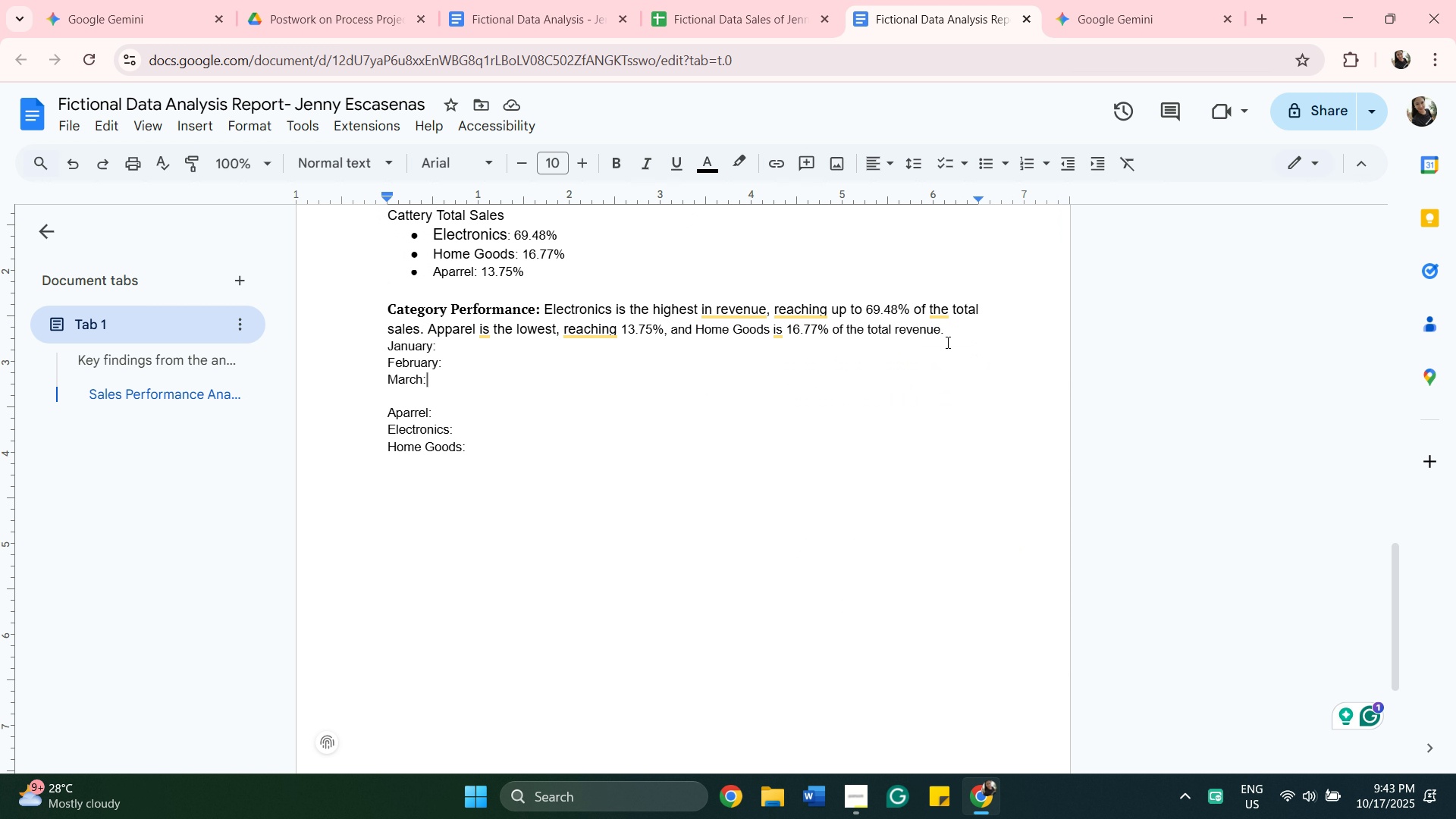 
left_click([946, 333])
 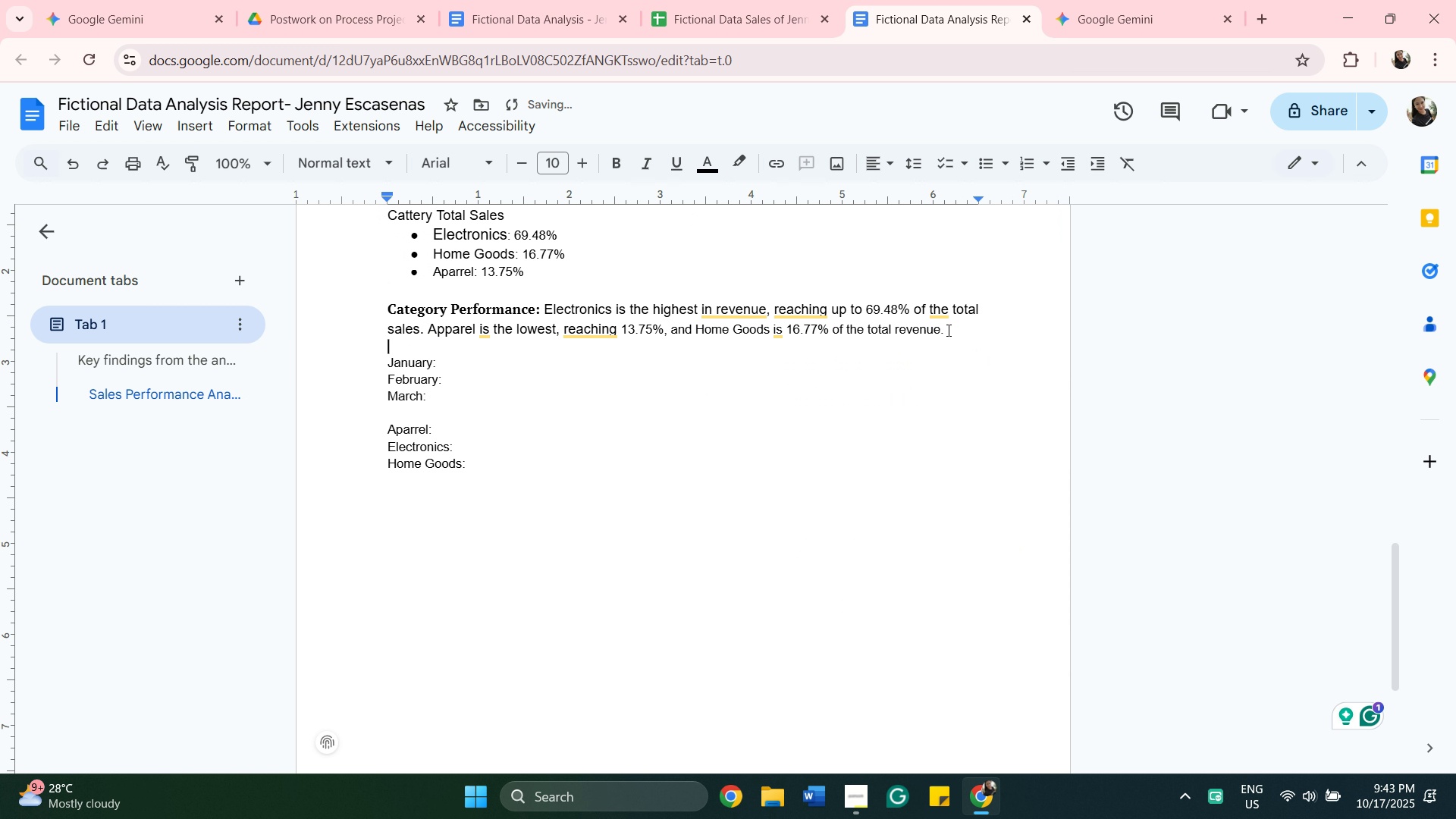 
key(Enter)
 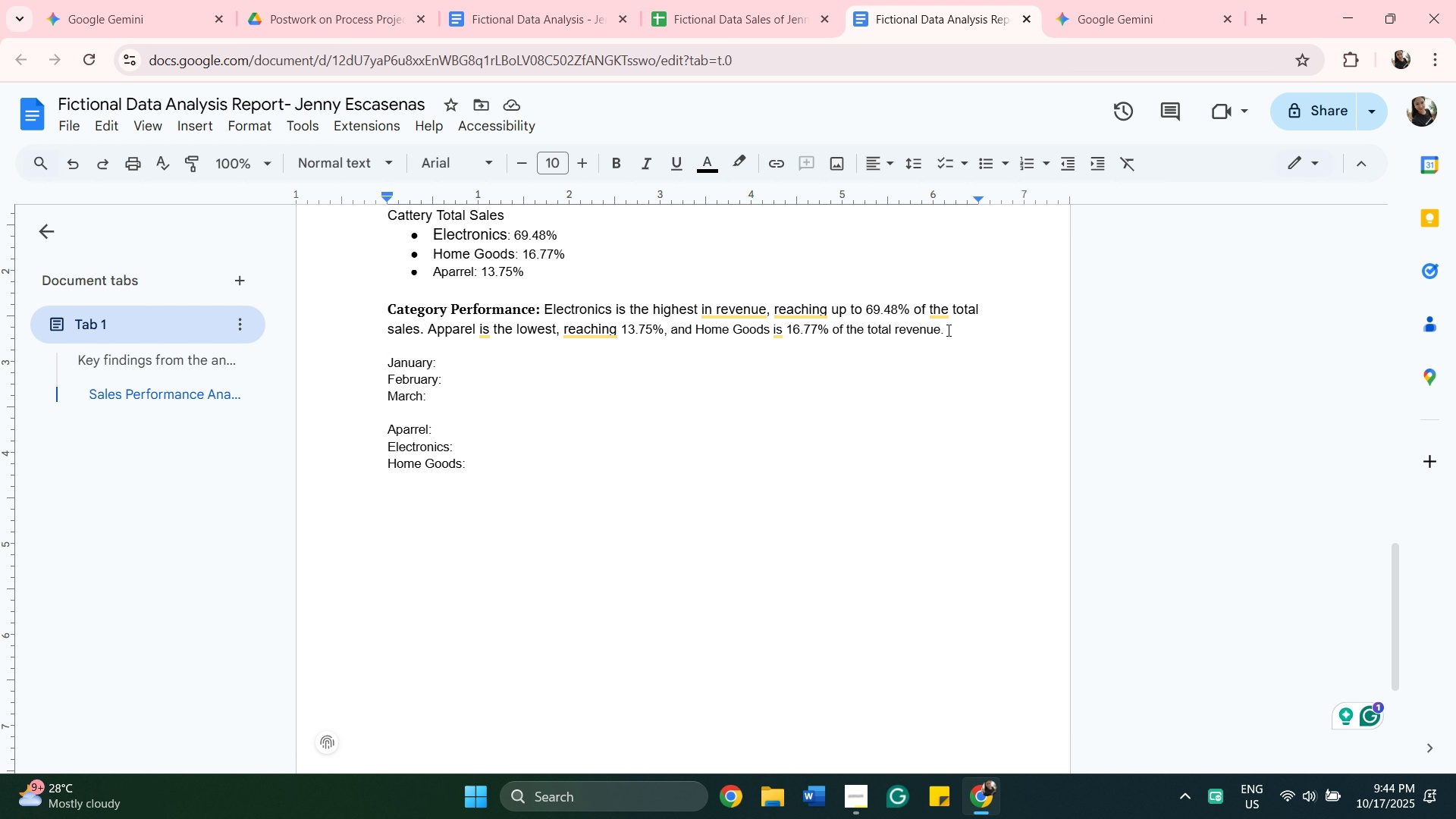 
wait(12.44)
 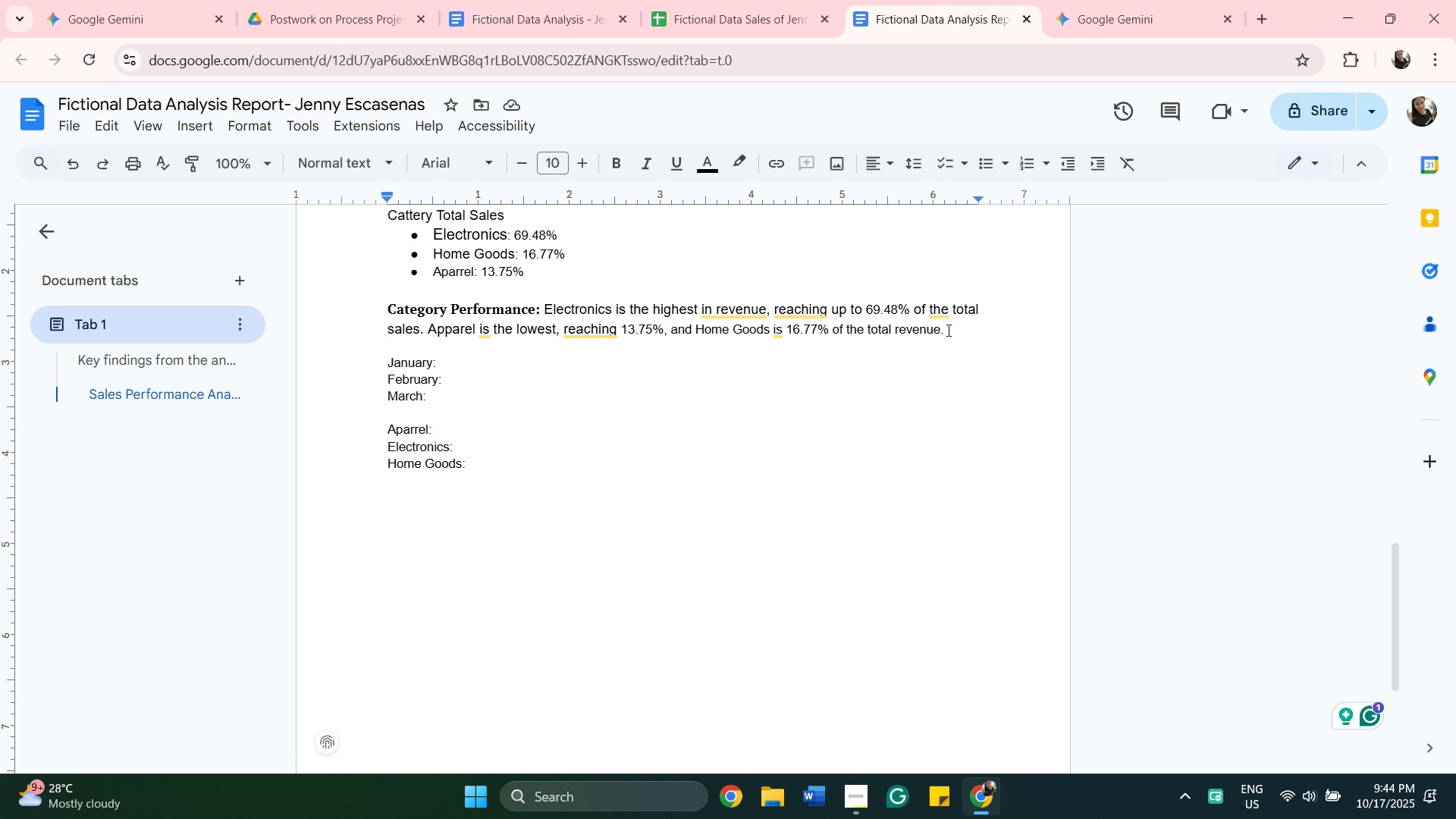 
scroll: coordinate [746, 435], scroll_direction: down, amount: 1.0
 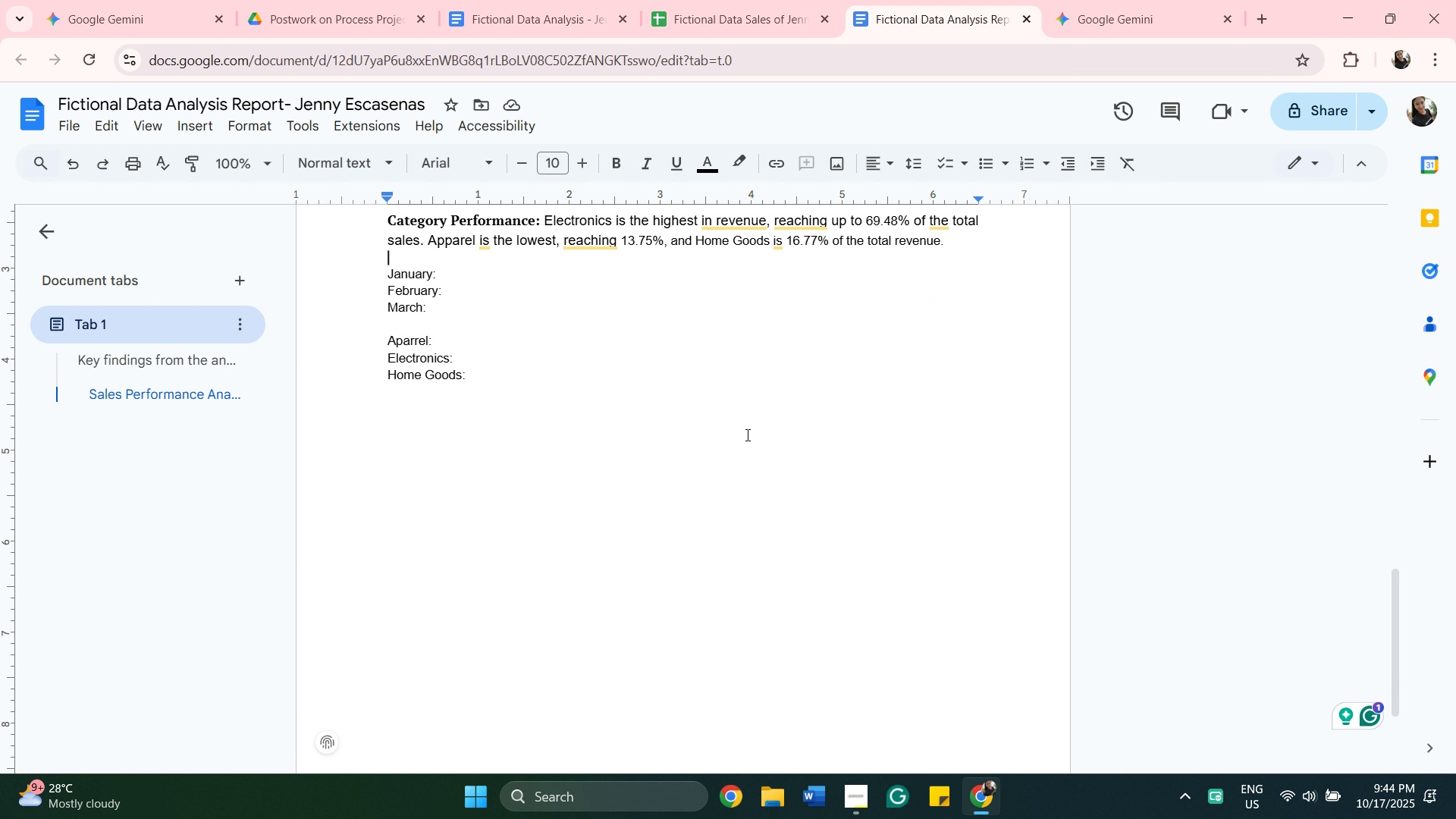 
scroll: coordinate [746, 435], scroll_direction: up, amount: 2.0
 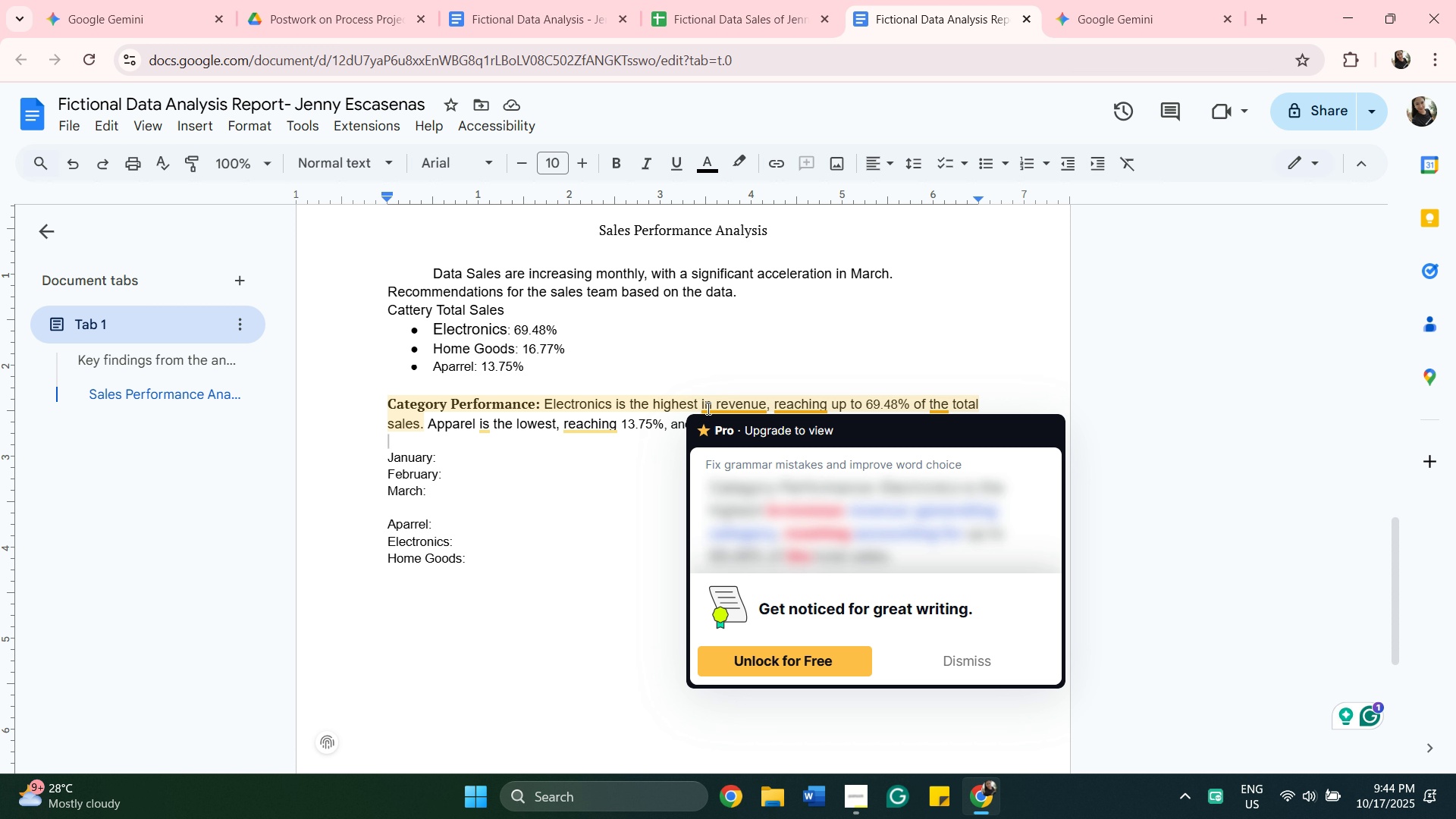 
wait(24.62)
 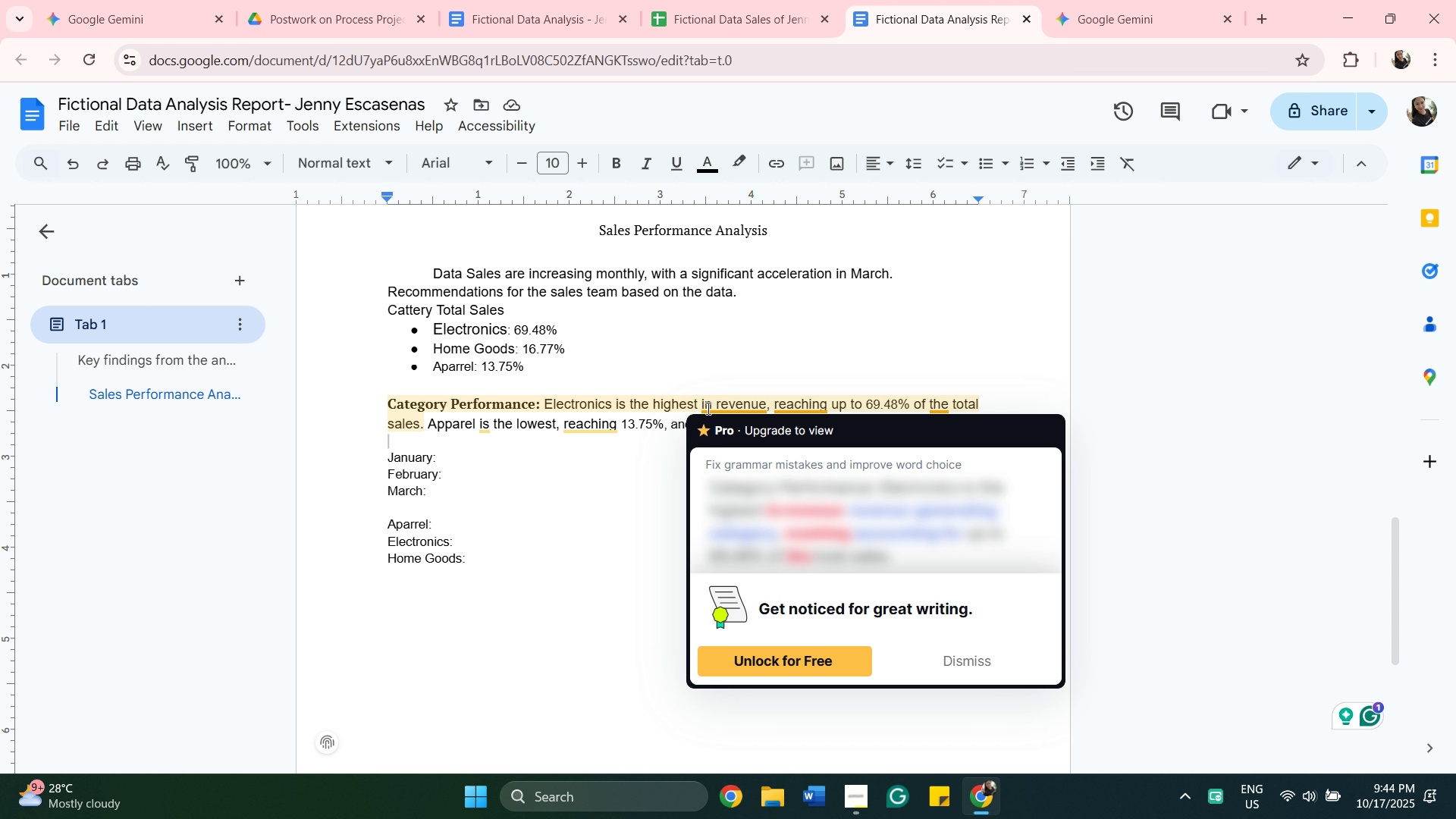 
scroll: coordinate [818, 470], scroll_direction: down, amount: 2.0
 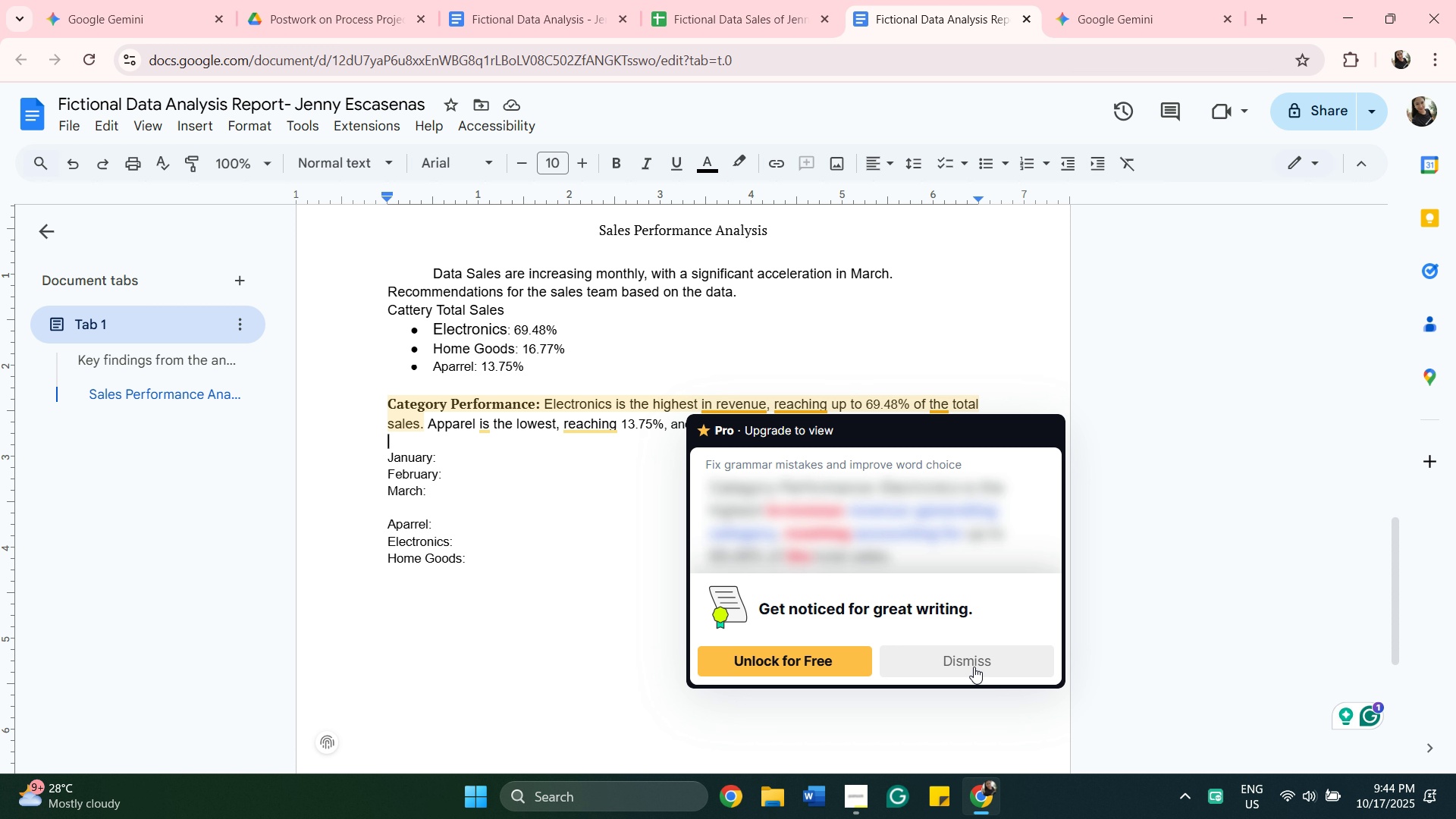 
left_click([968, 664])
 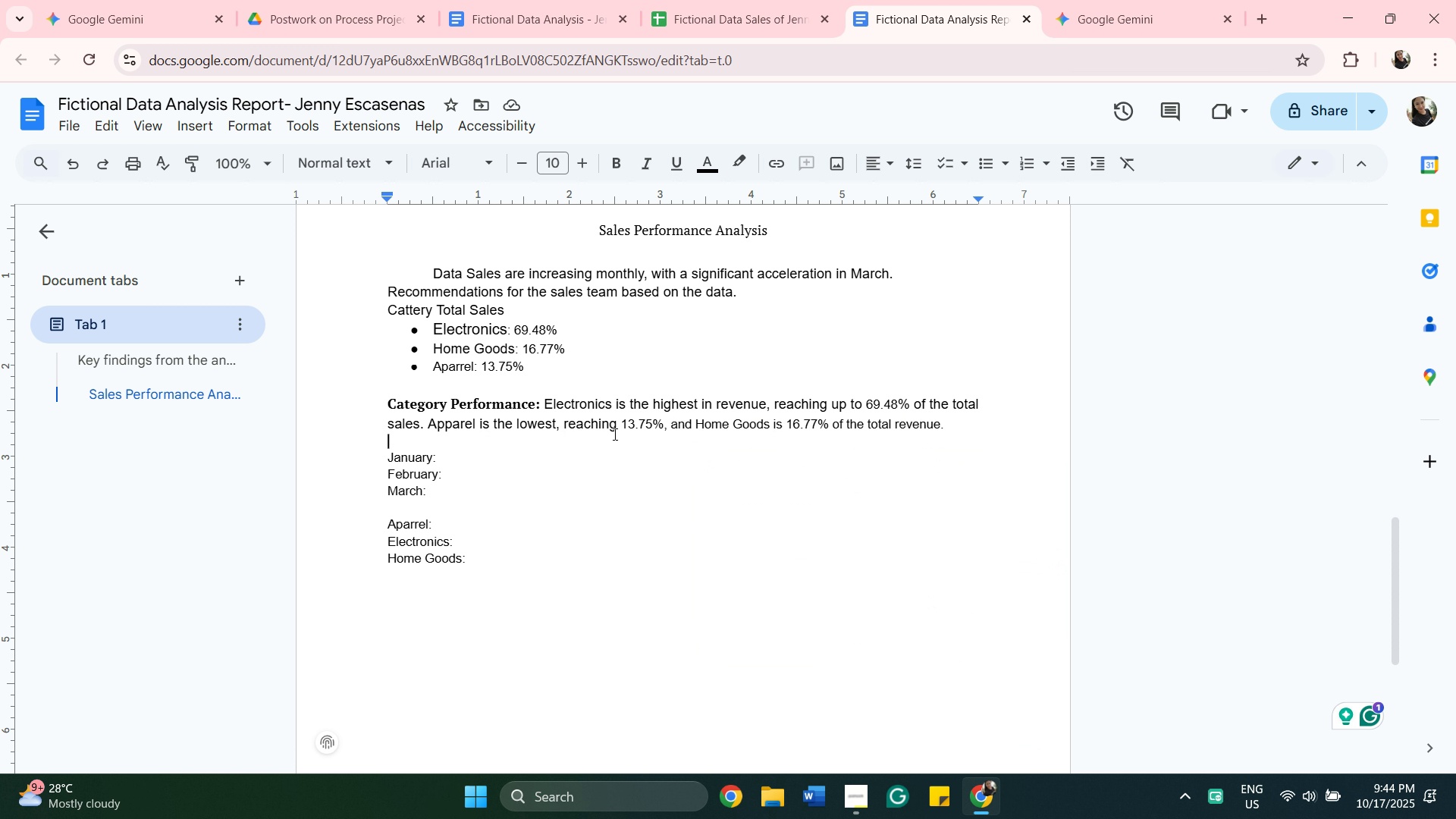 
scroll: coordinate [617, 436], scroll_direction: up, amount: 3.0
 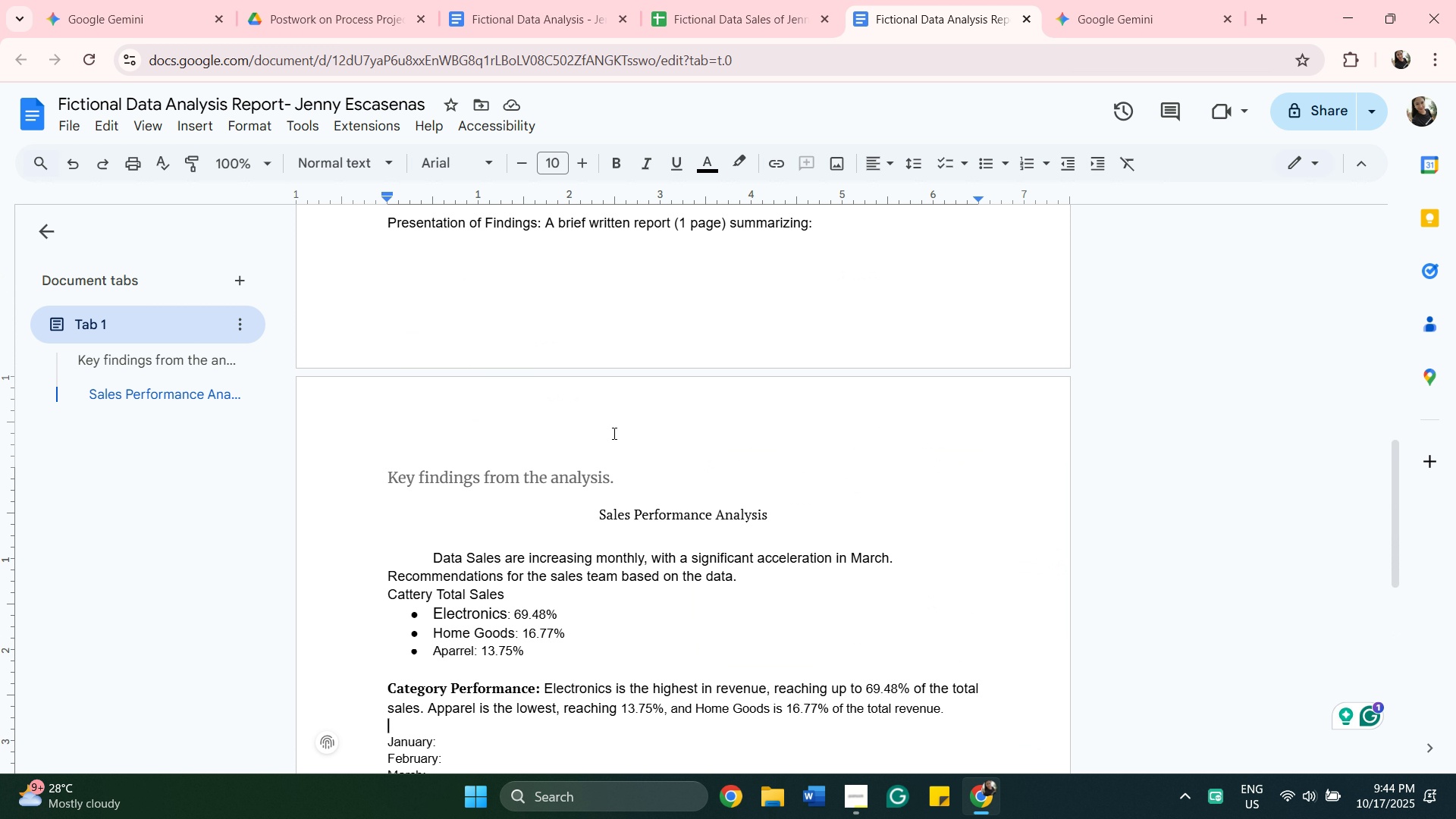 
scroll: coordinate [613, 433], scroll_direction: down, amount: 3.0
 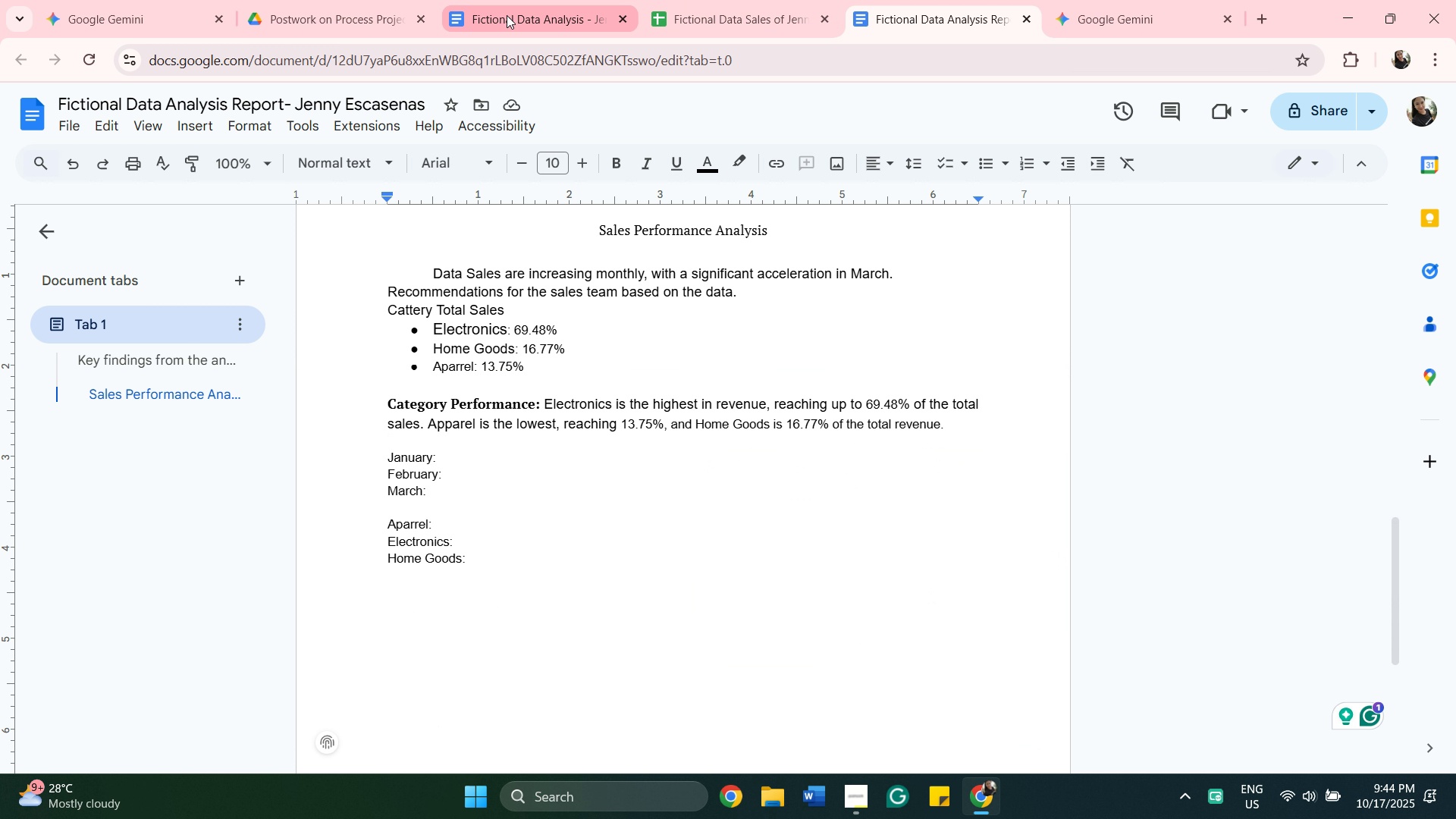 
left_click([505, 17])
 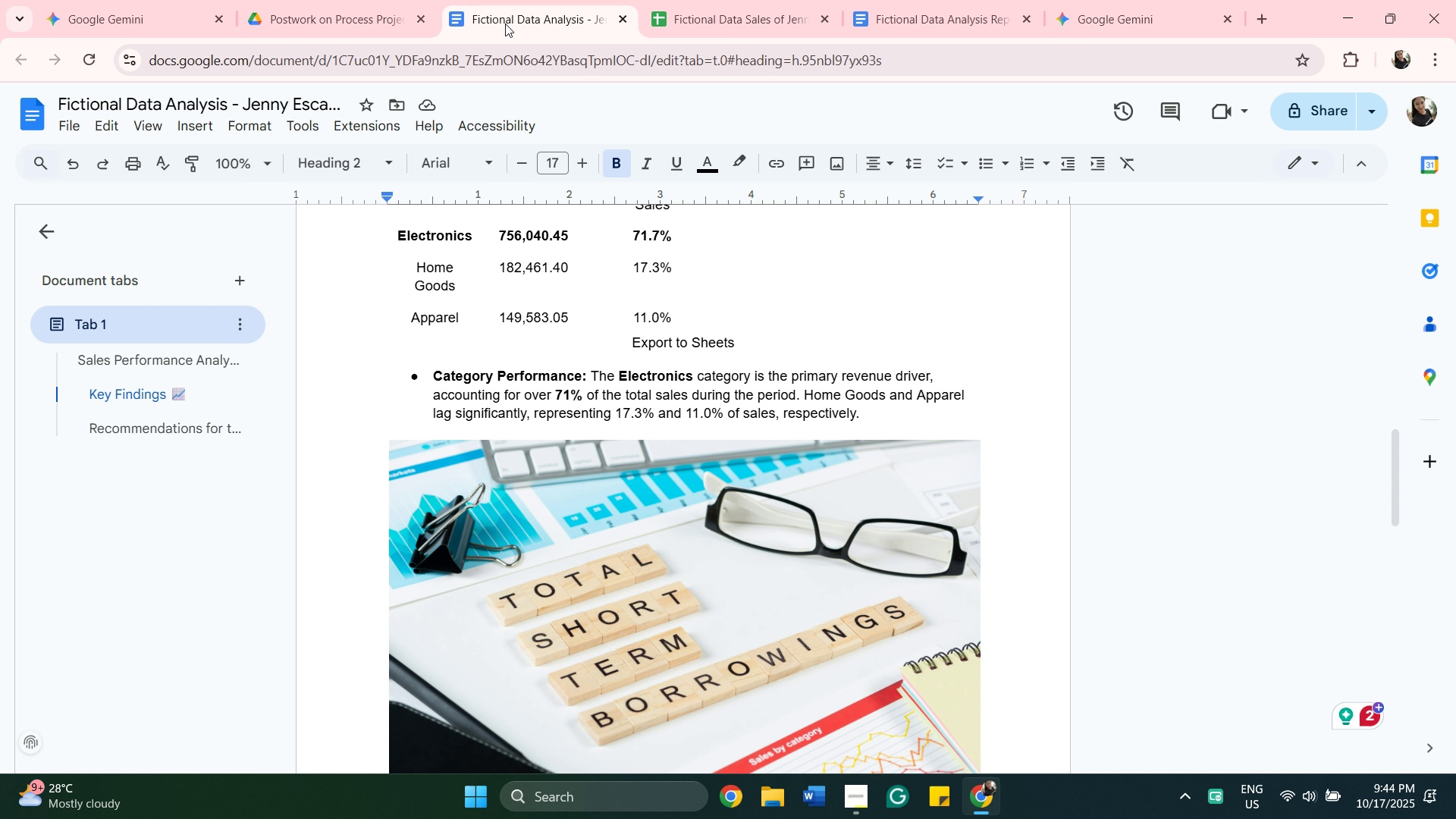 
scroll: coordinate [693, 450], scroll_direction: down, amount: 5.0
 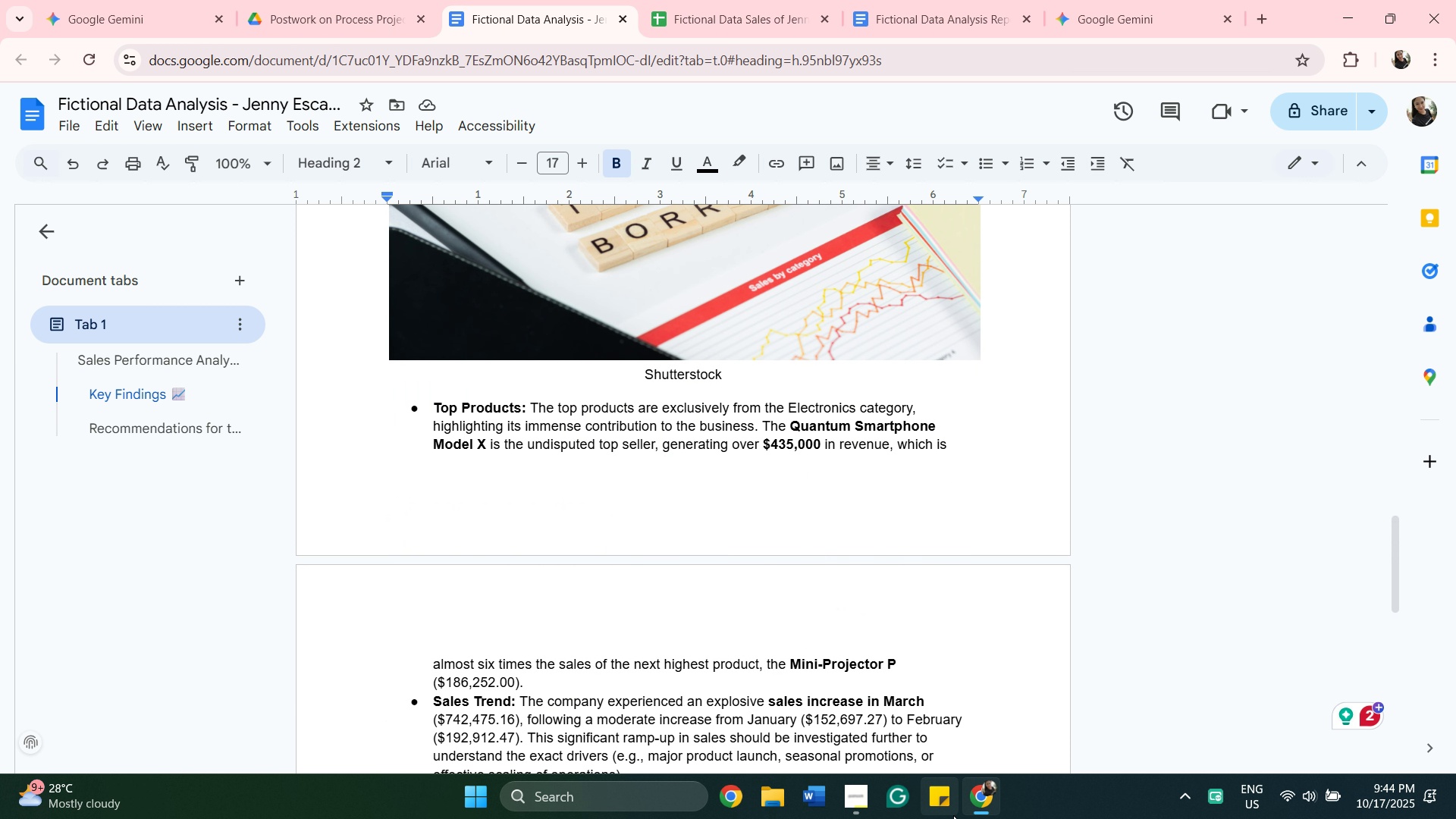 
left_click([942, 796])
 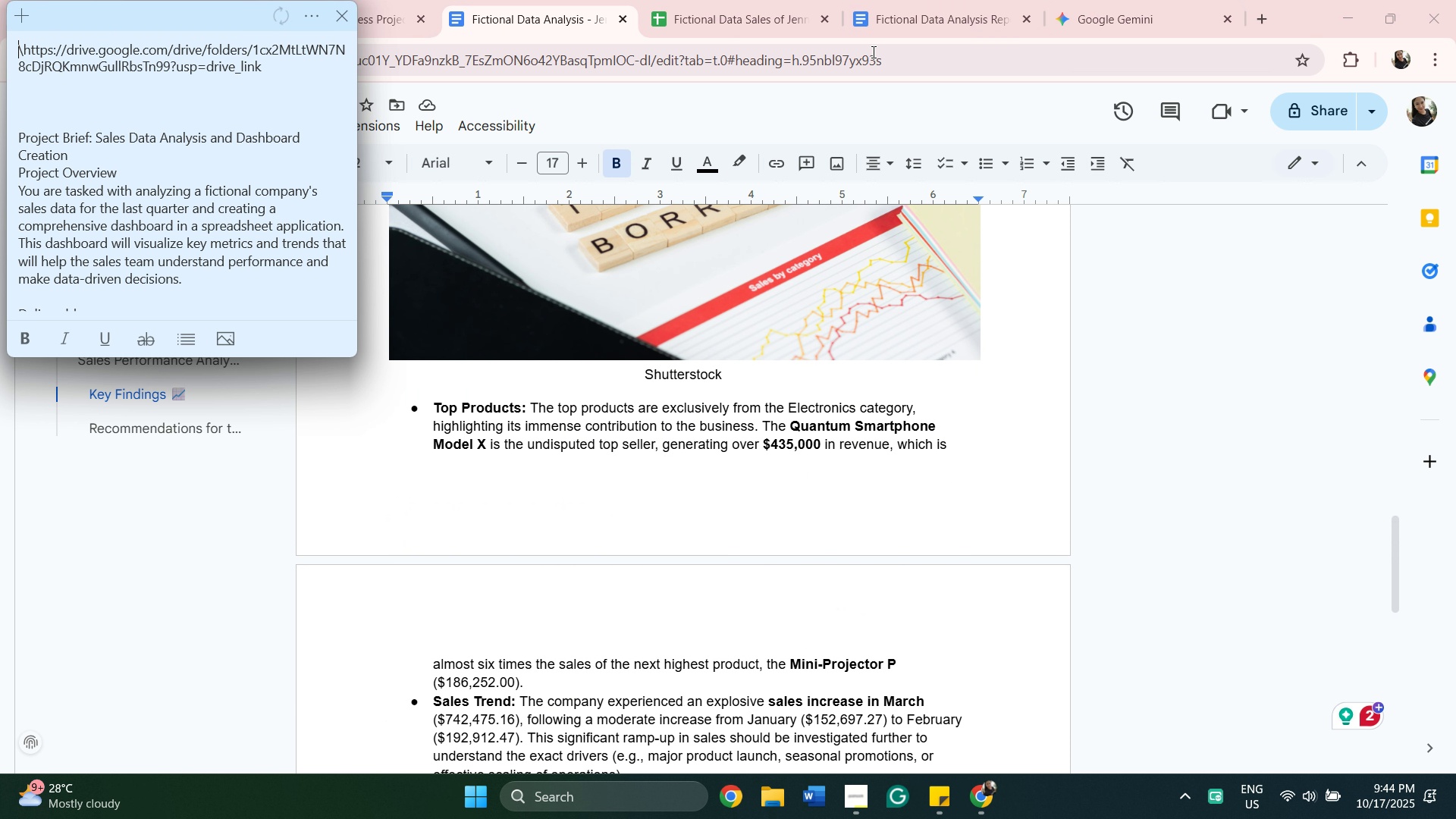 
left_click([902, 9])
 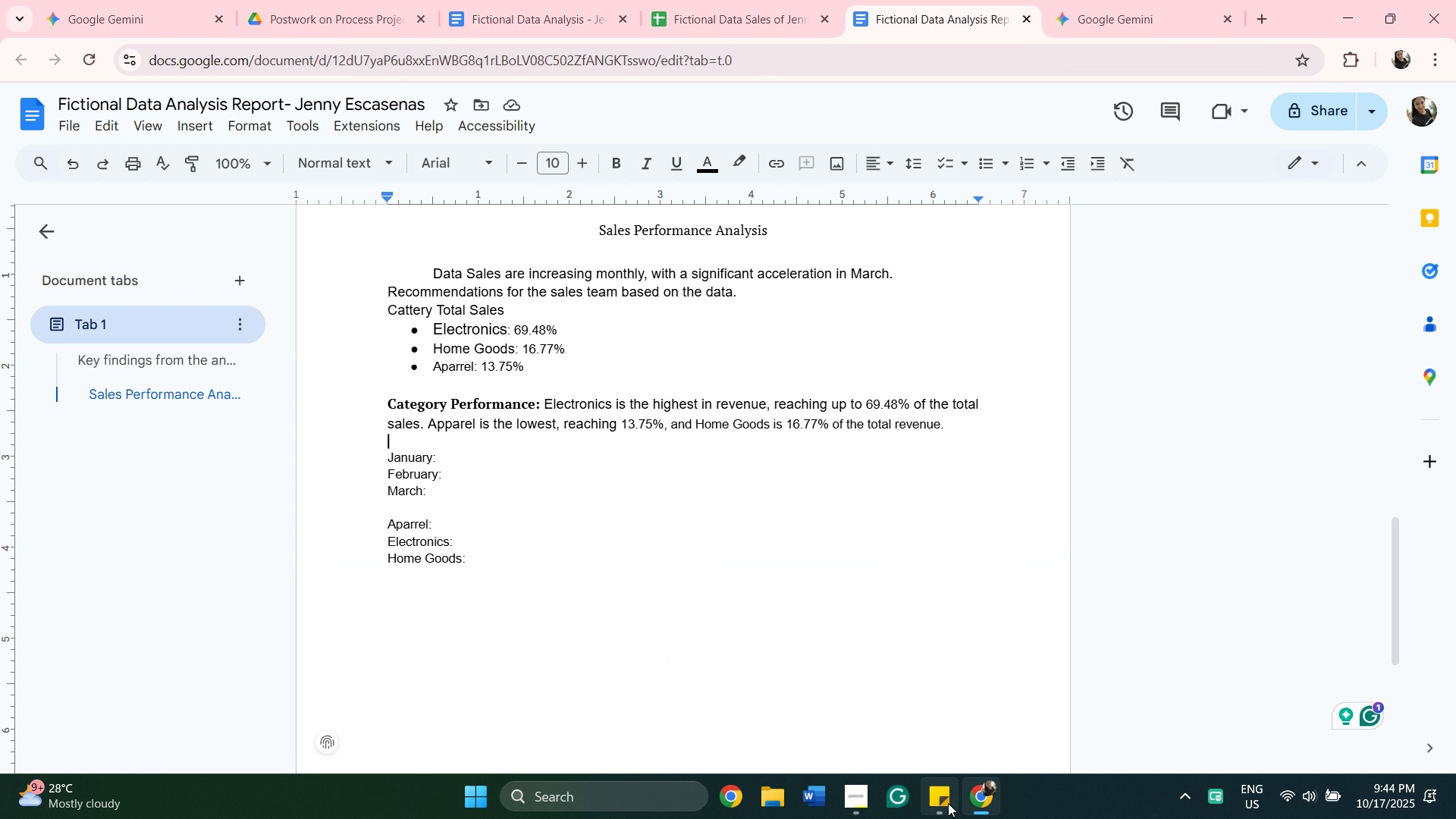 
left_click([947, 804])
 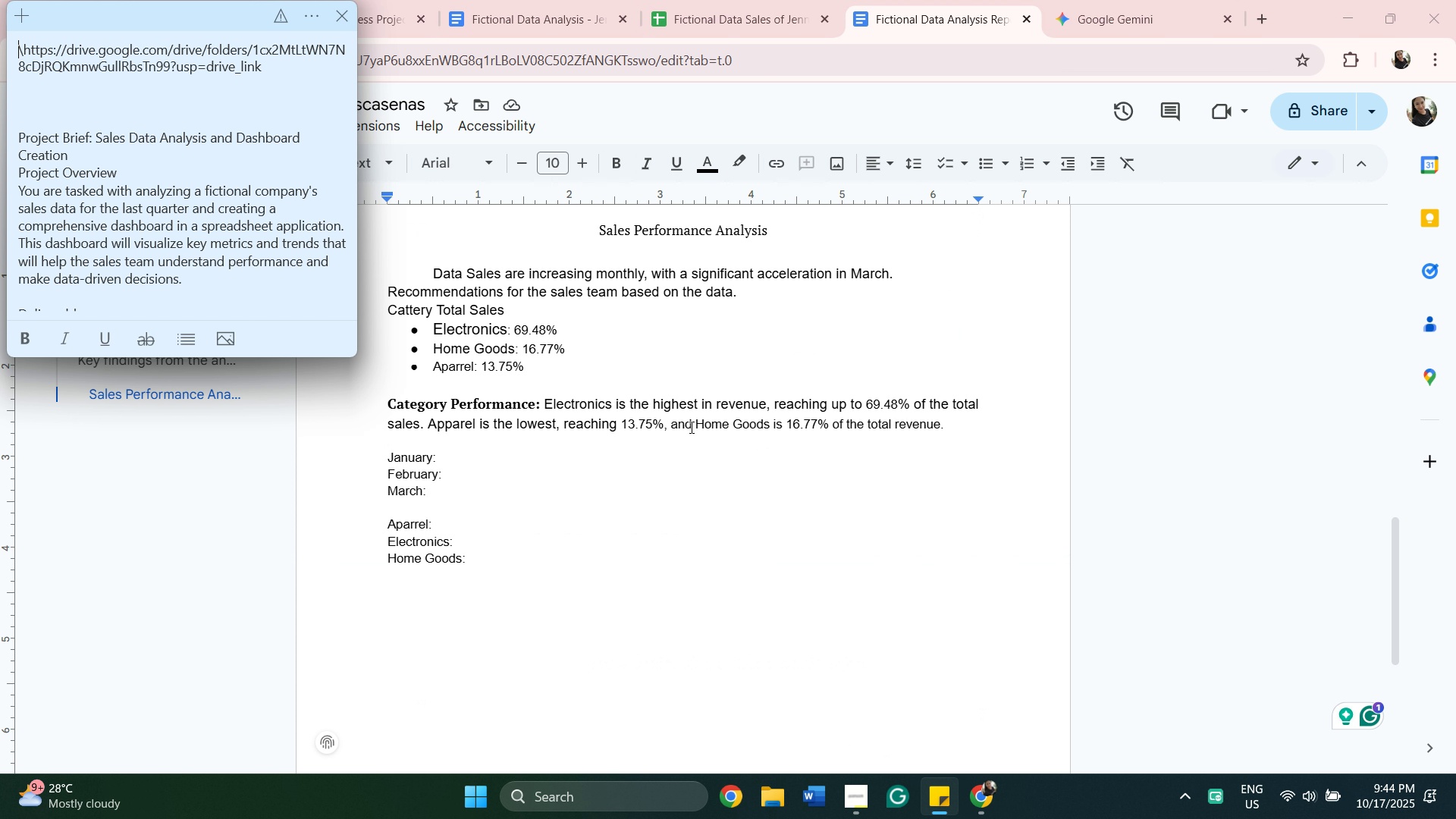 
wait(8.56)
 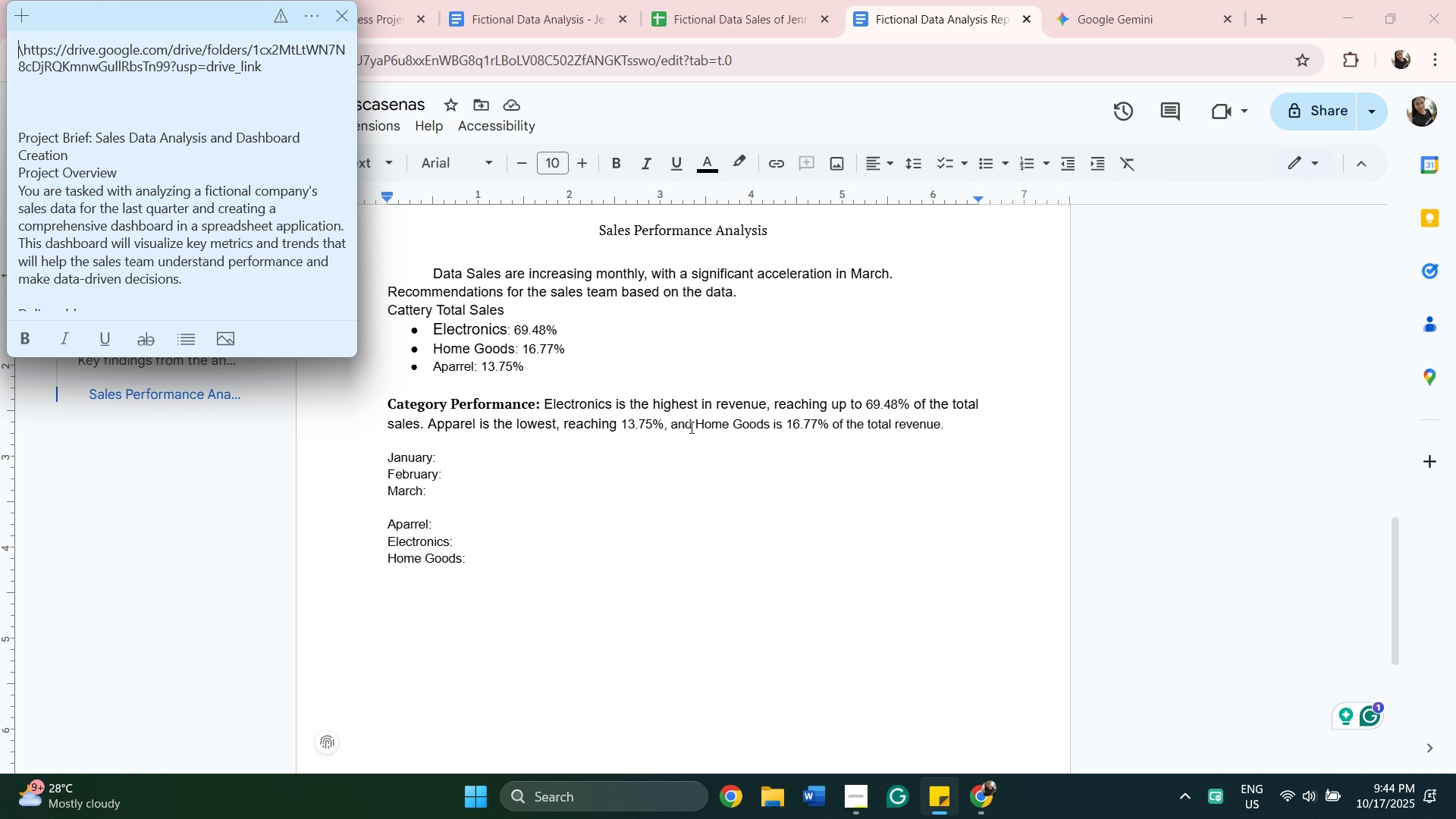 
left_click([572, 27])
 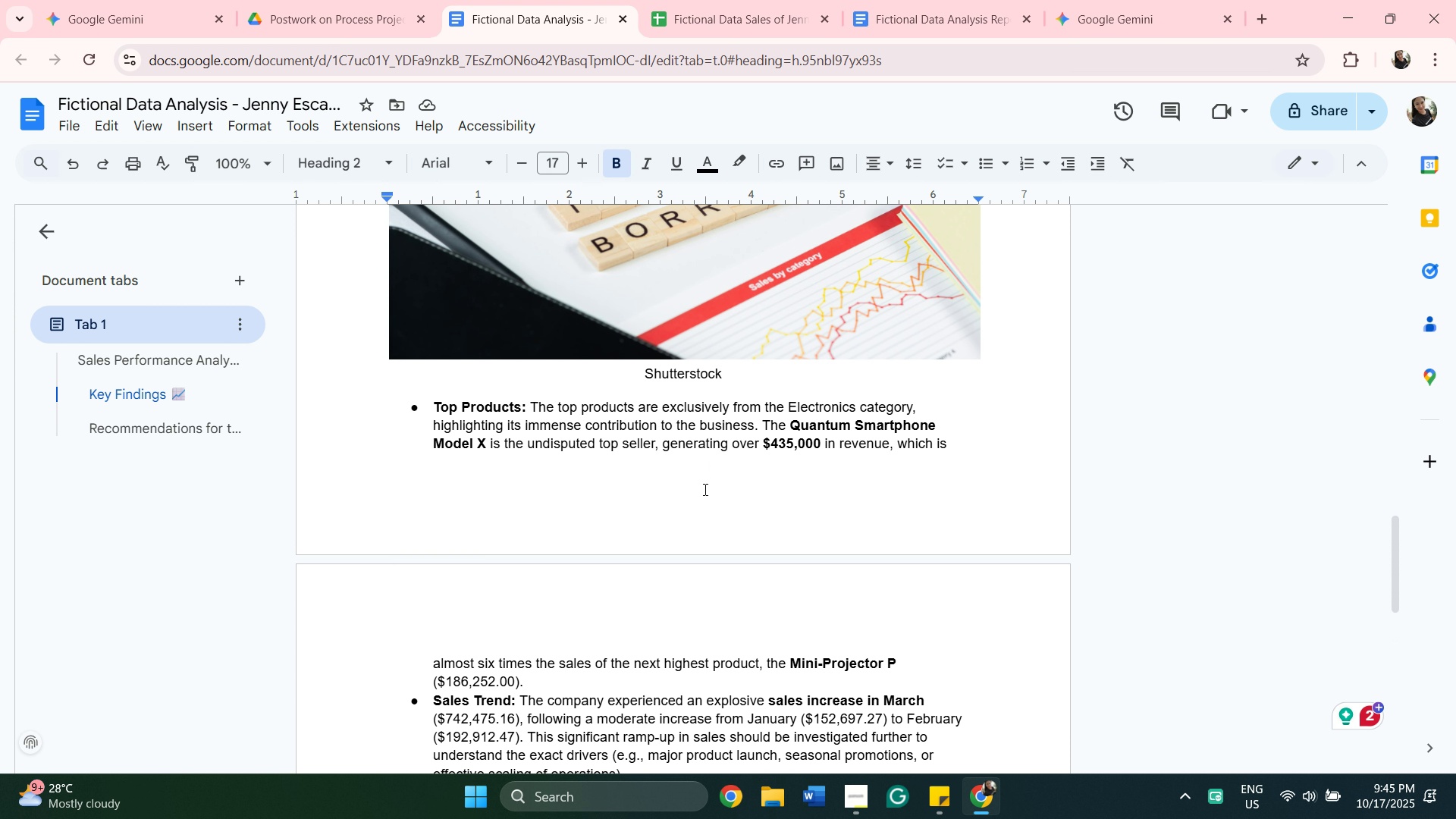 
scroll: coordinate [704, 489], scroll_direction: down, amount: 2.0
 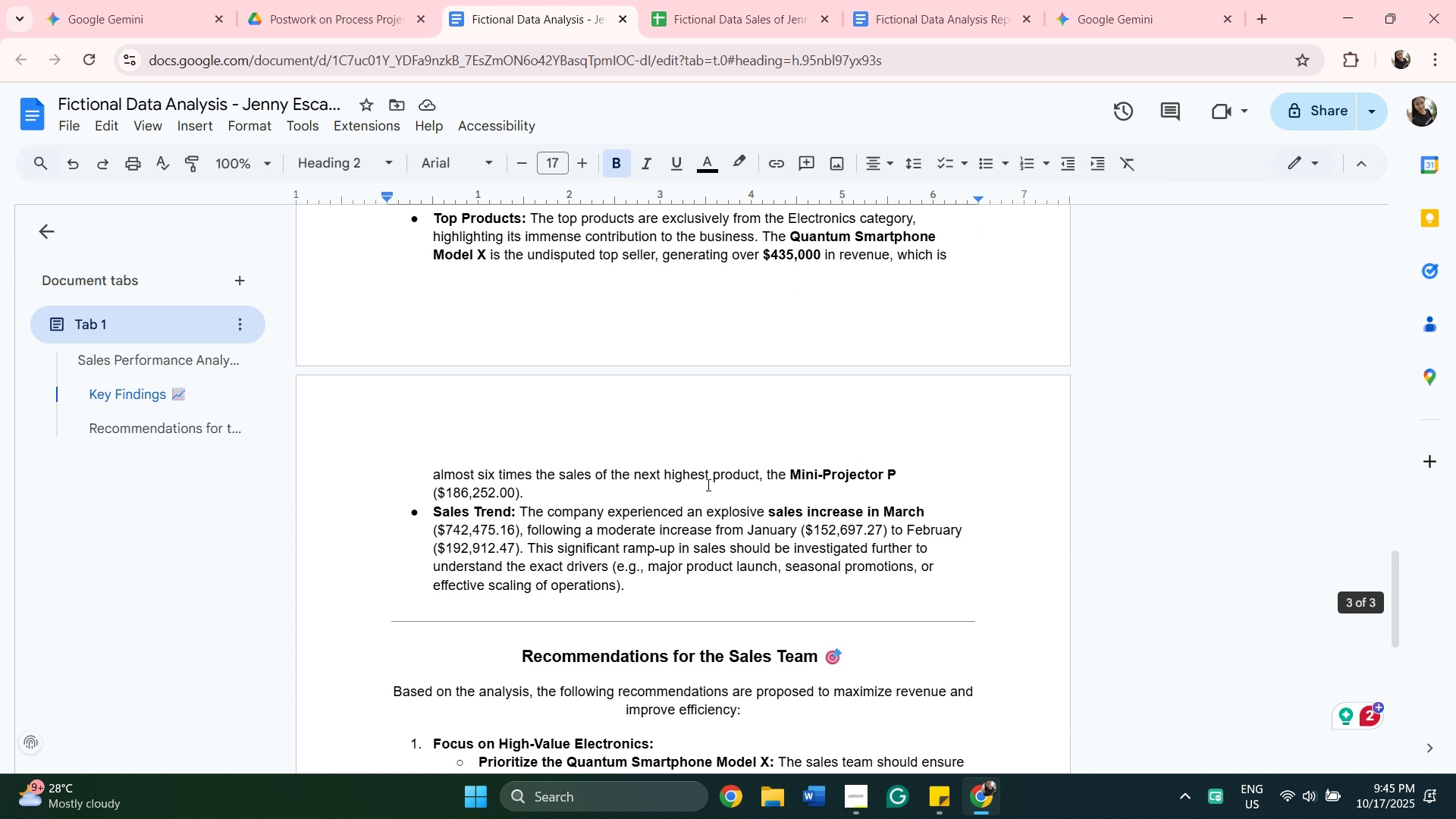 
scroll: coordinate [707, 485], scroll_direction: up, amount: 3.0
 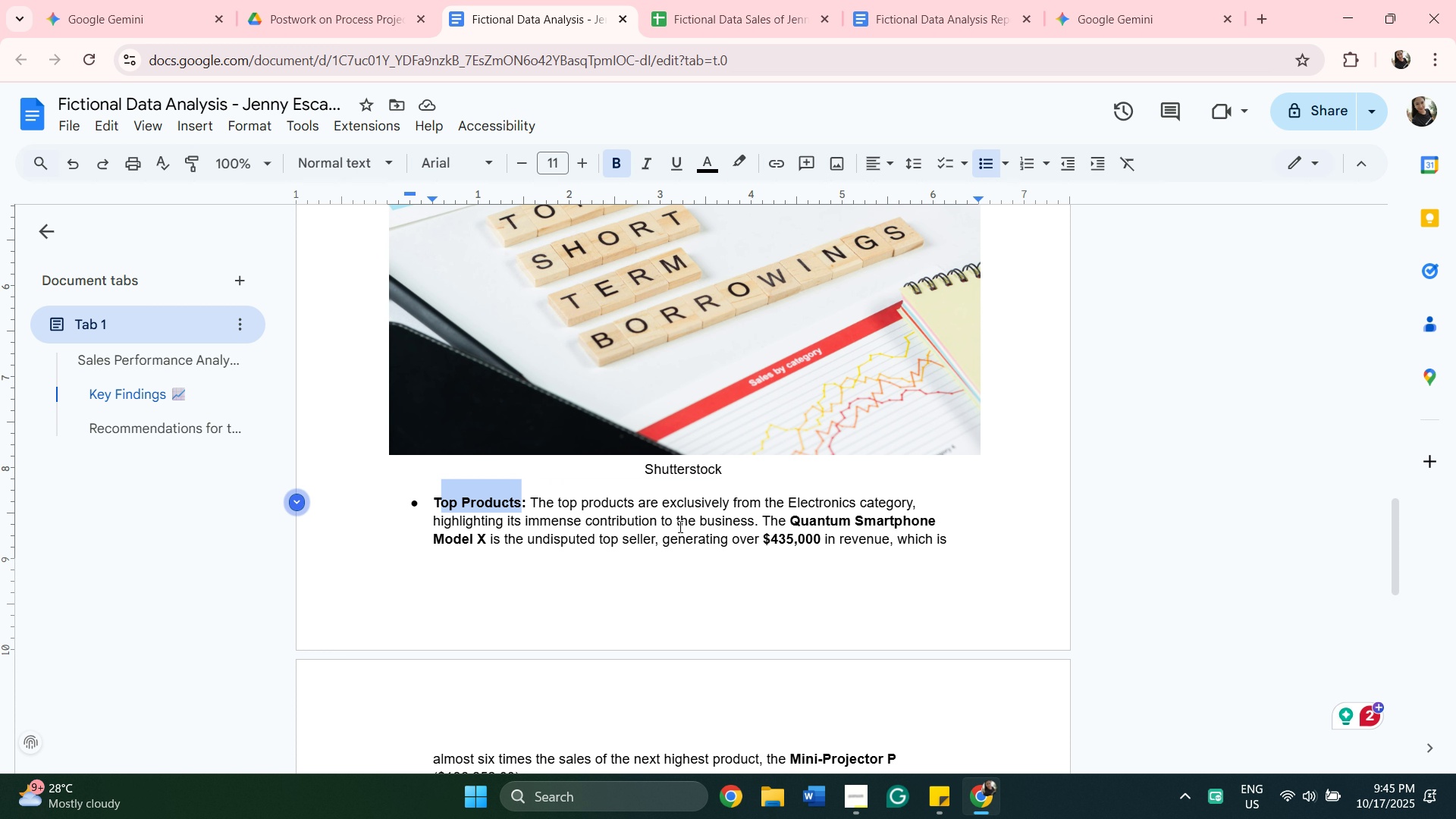 
wait(14.59)
 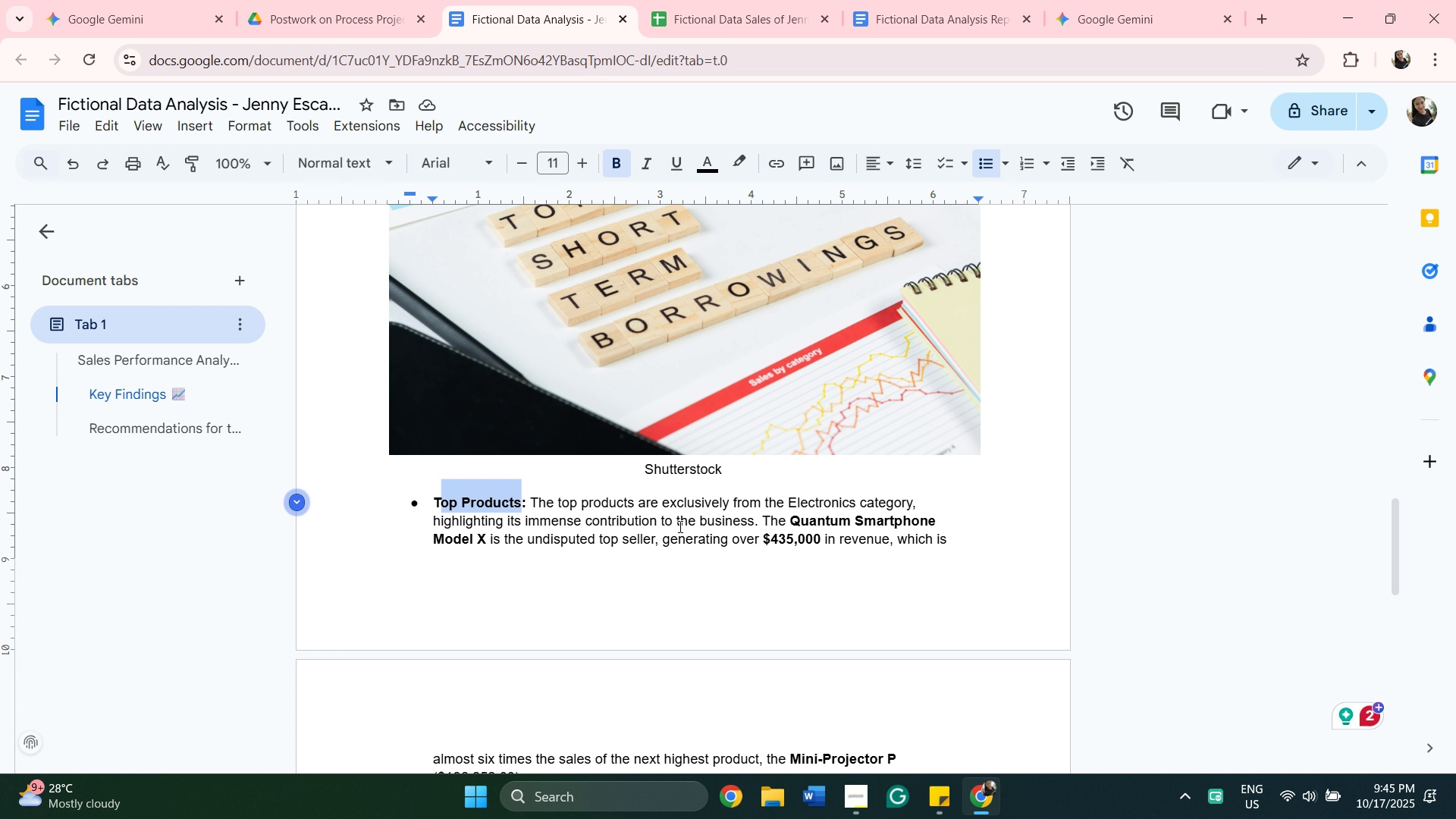 
scroll: coordinate [756, 544], scroll_direction: down, amount: 3.0
 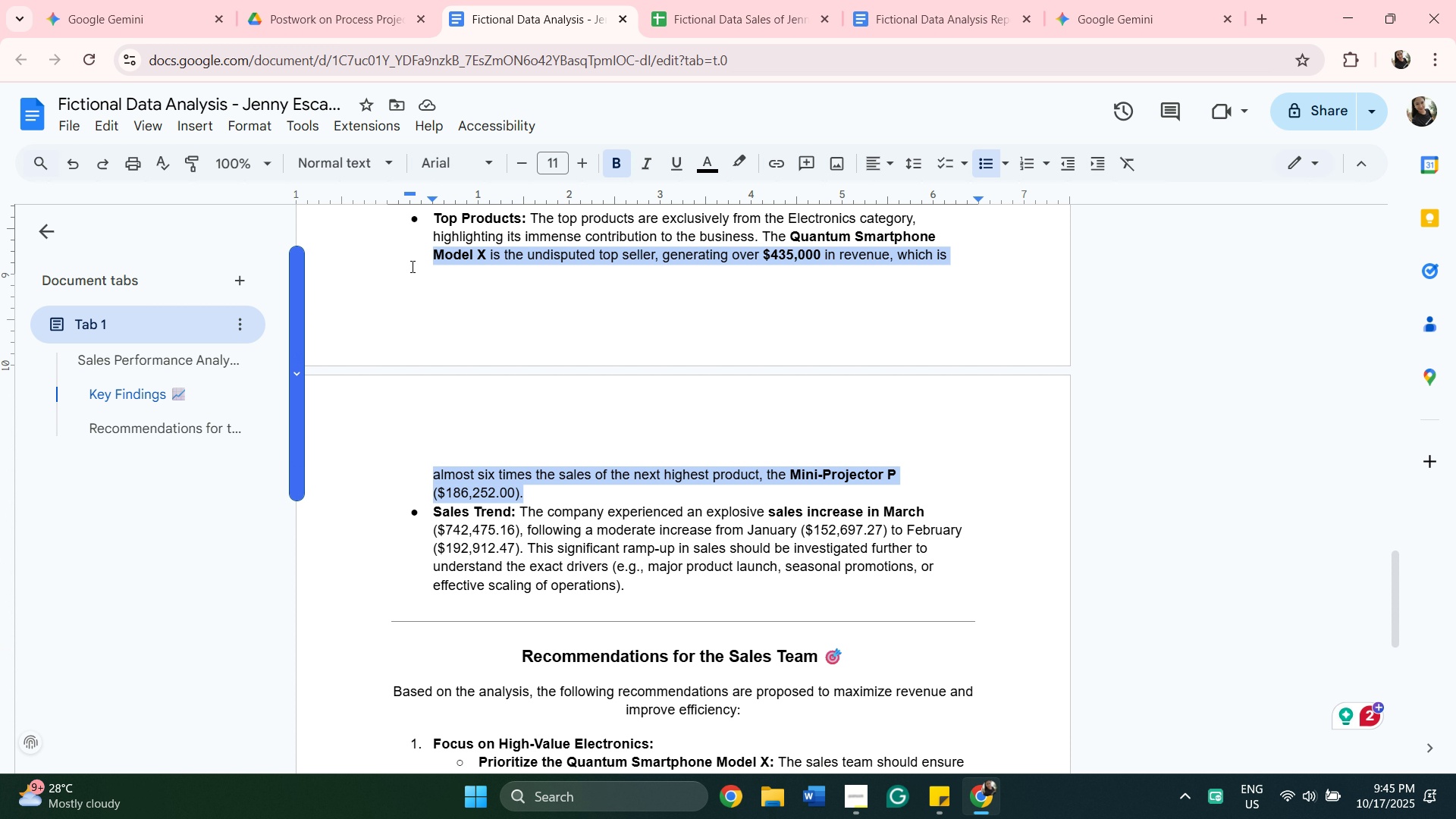 
wait(7.83)
 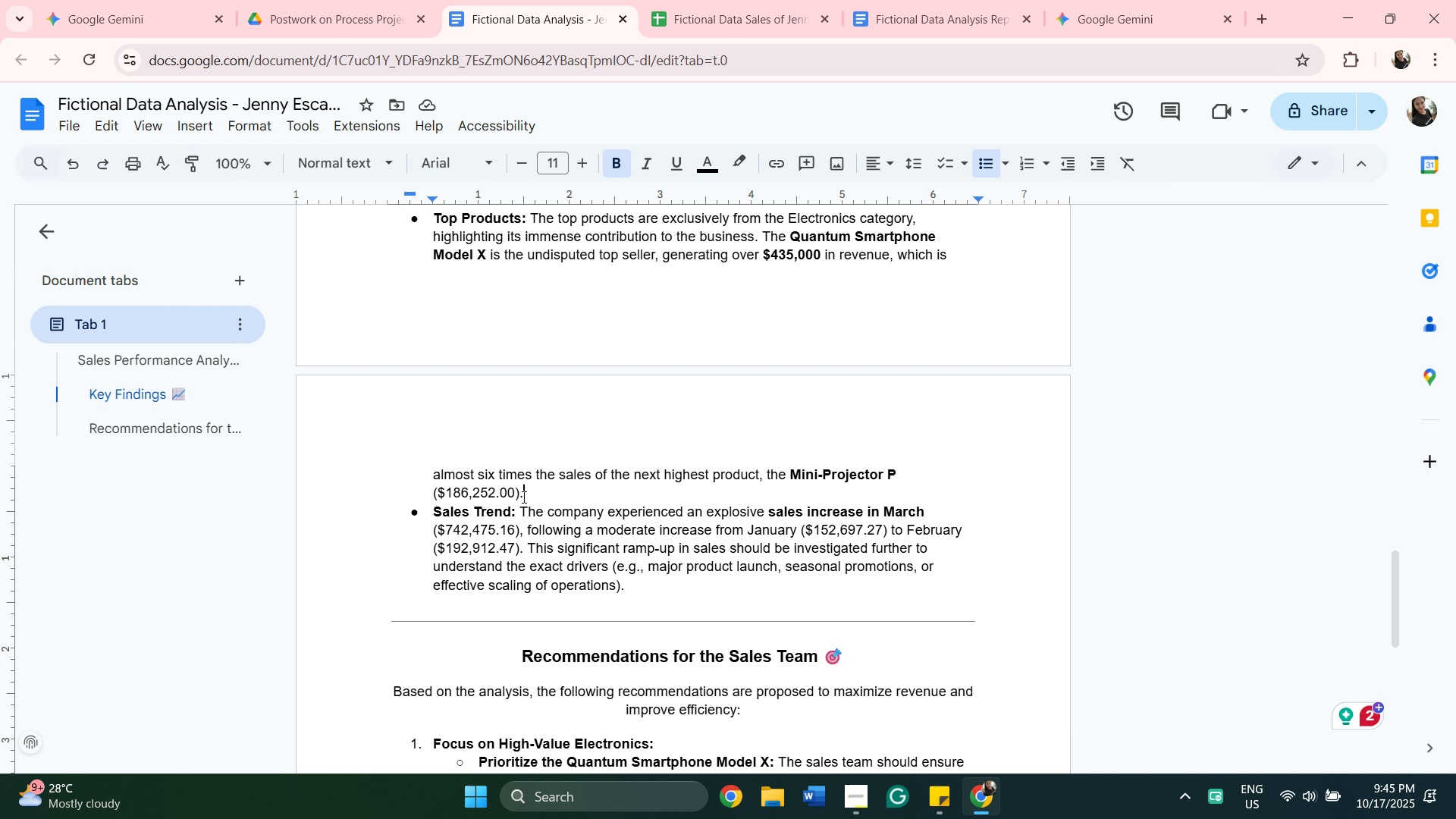 
left_click([527, 413])
 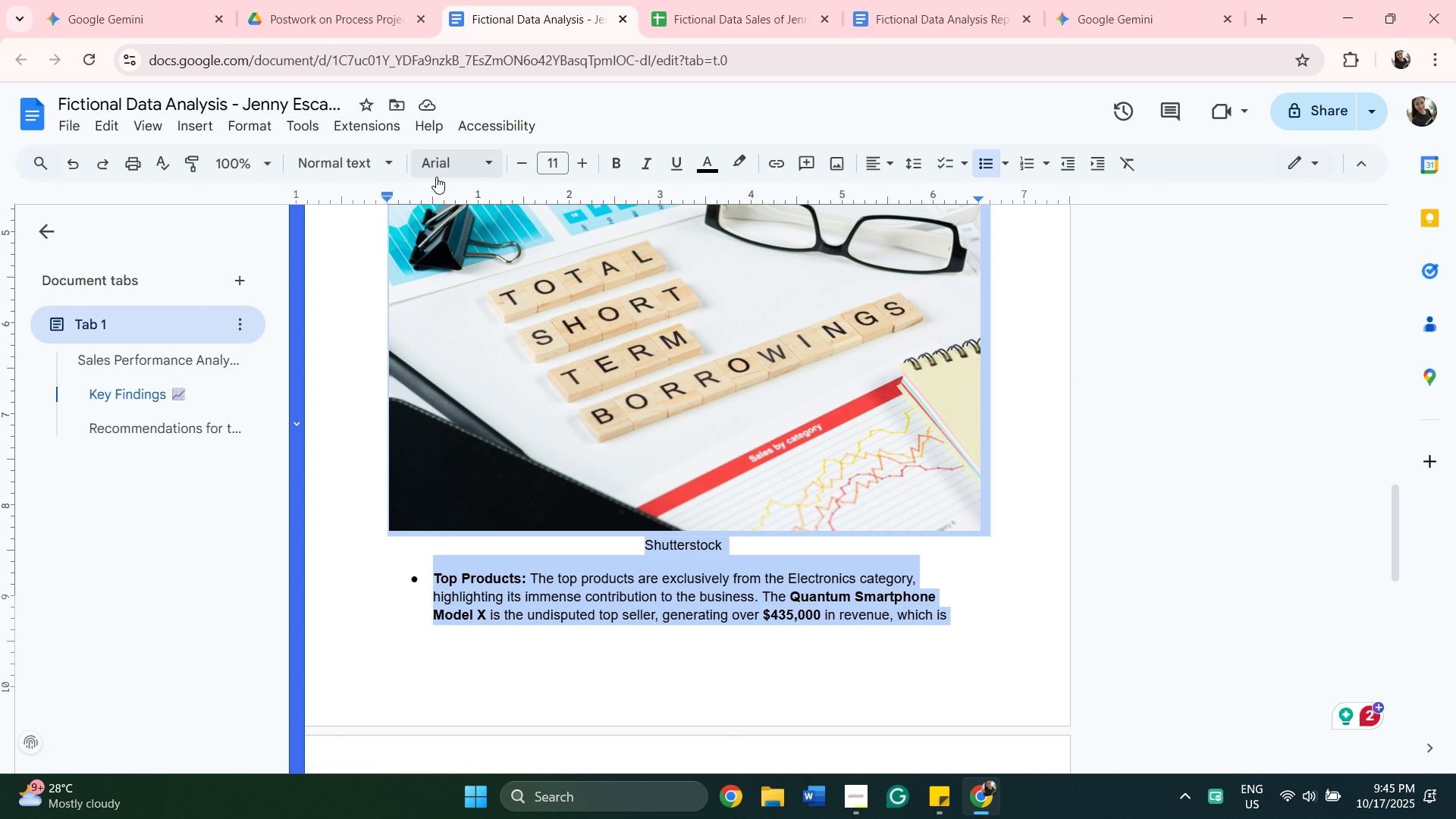 
wait(5.48)
 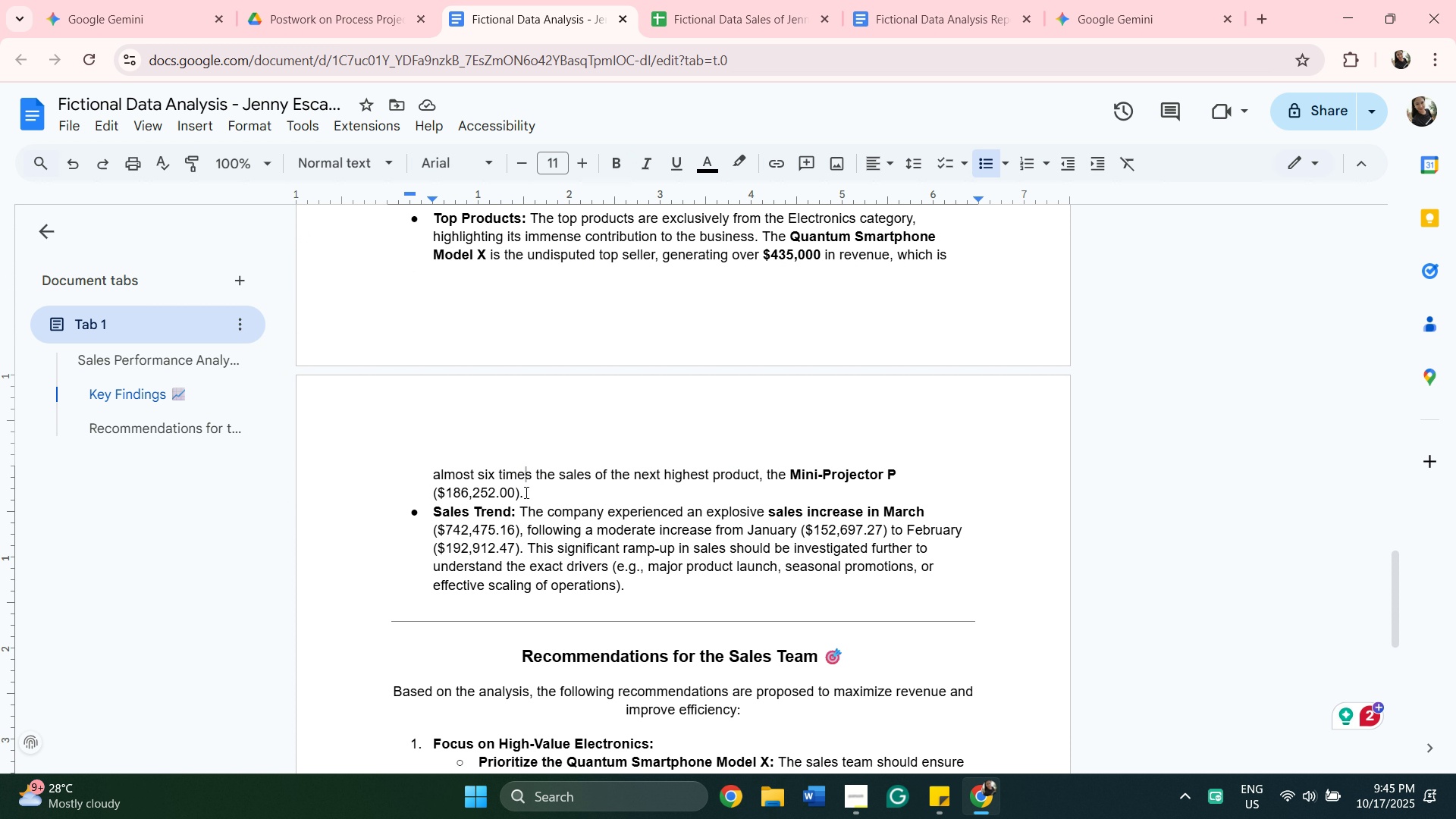 
scroll: coordinate [668, 544], scroll_direction: down, amount: 12.0
 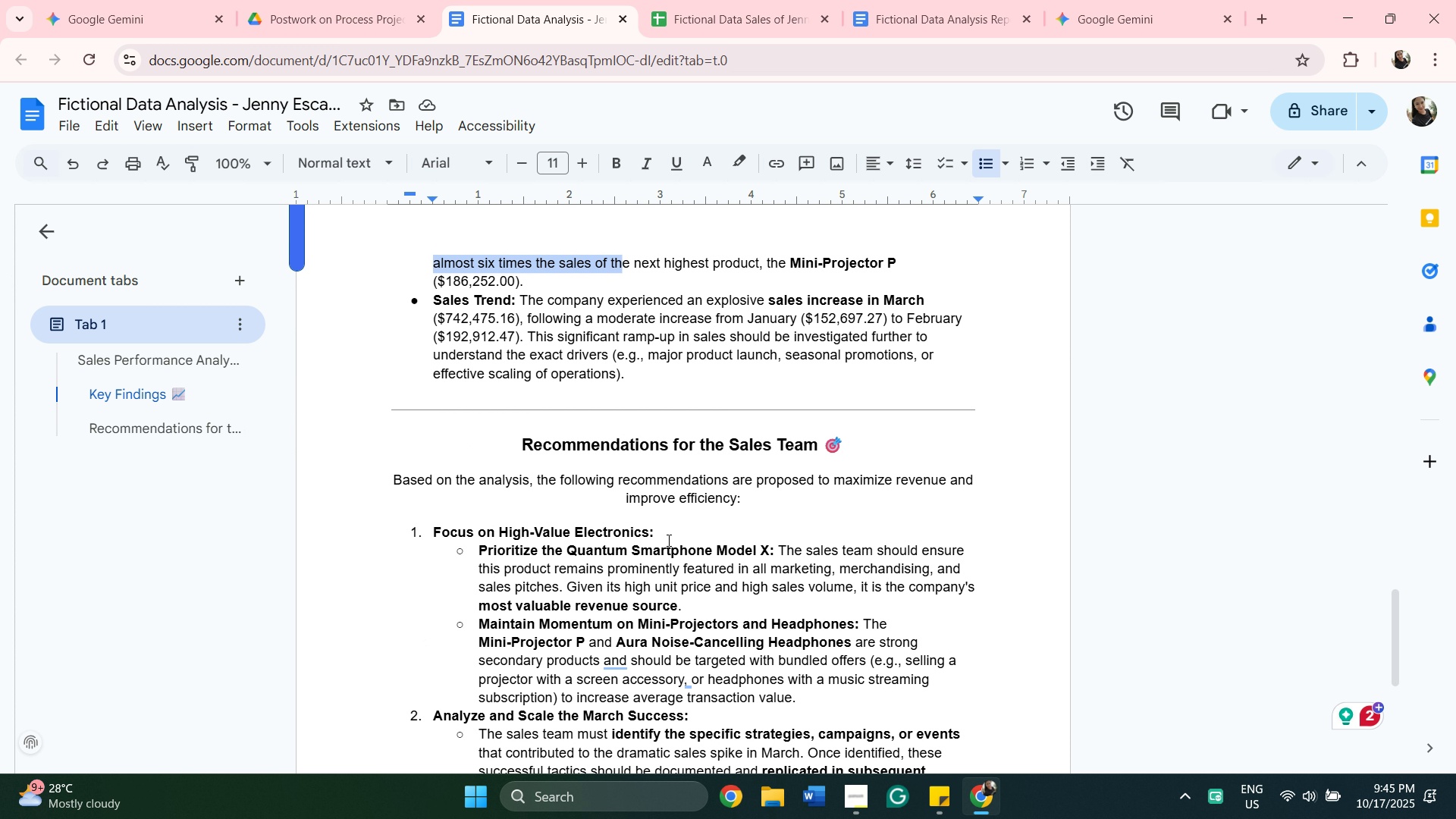 
scroll: coordinate [667, 540], scroll_direction: up, amount: 1.0
 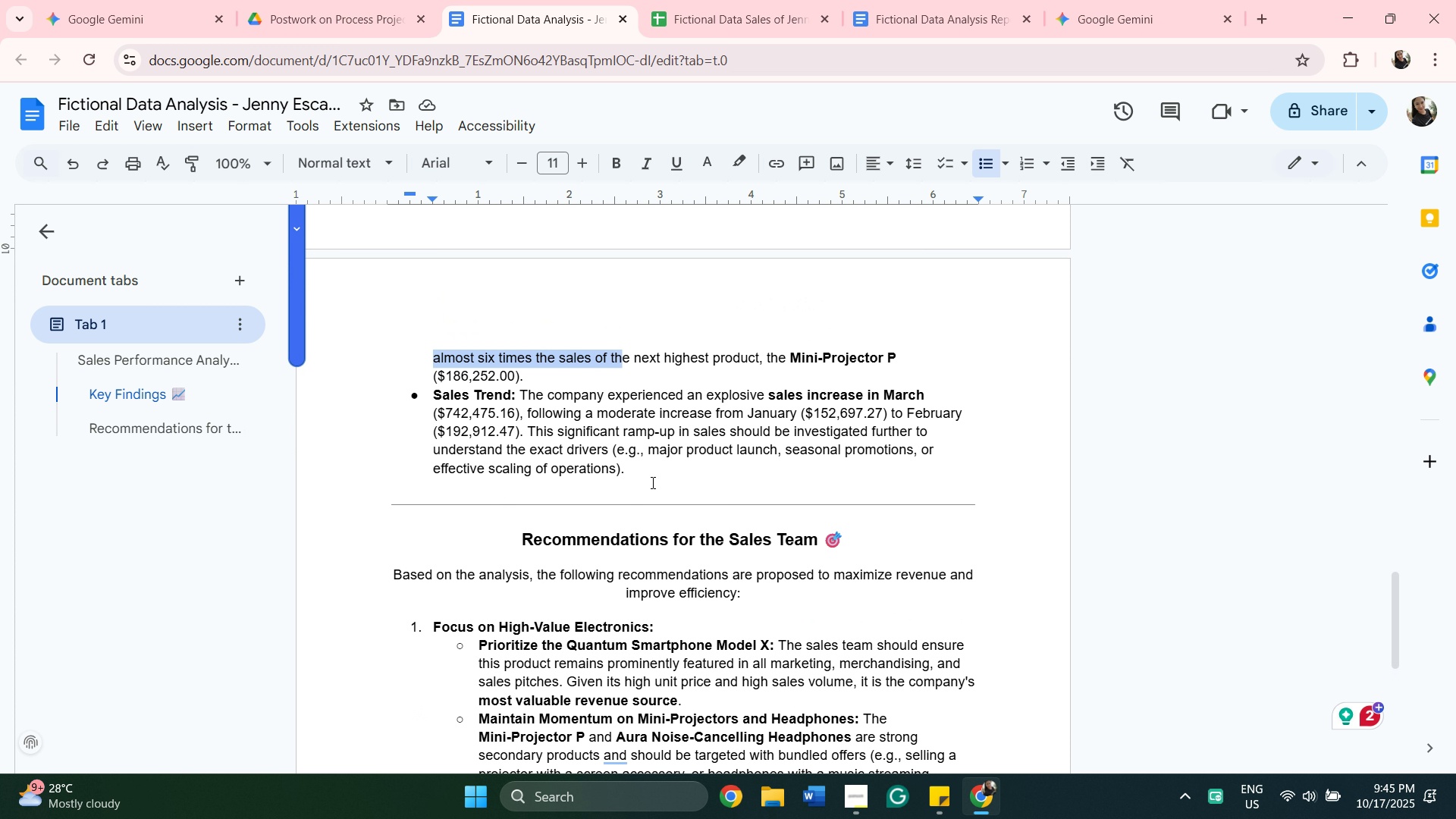 
left_click([651, 482])
 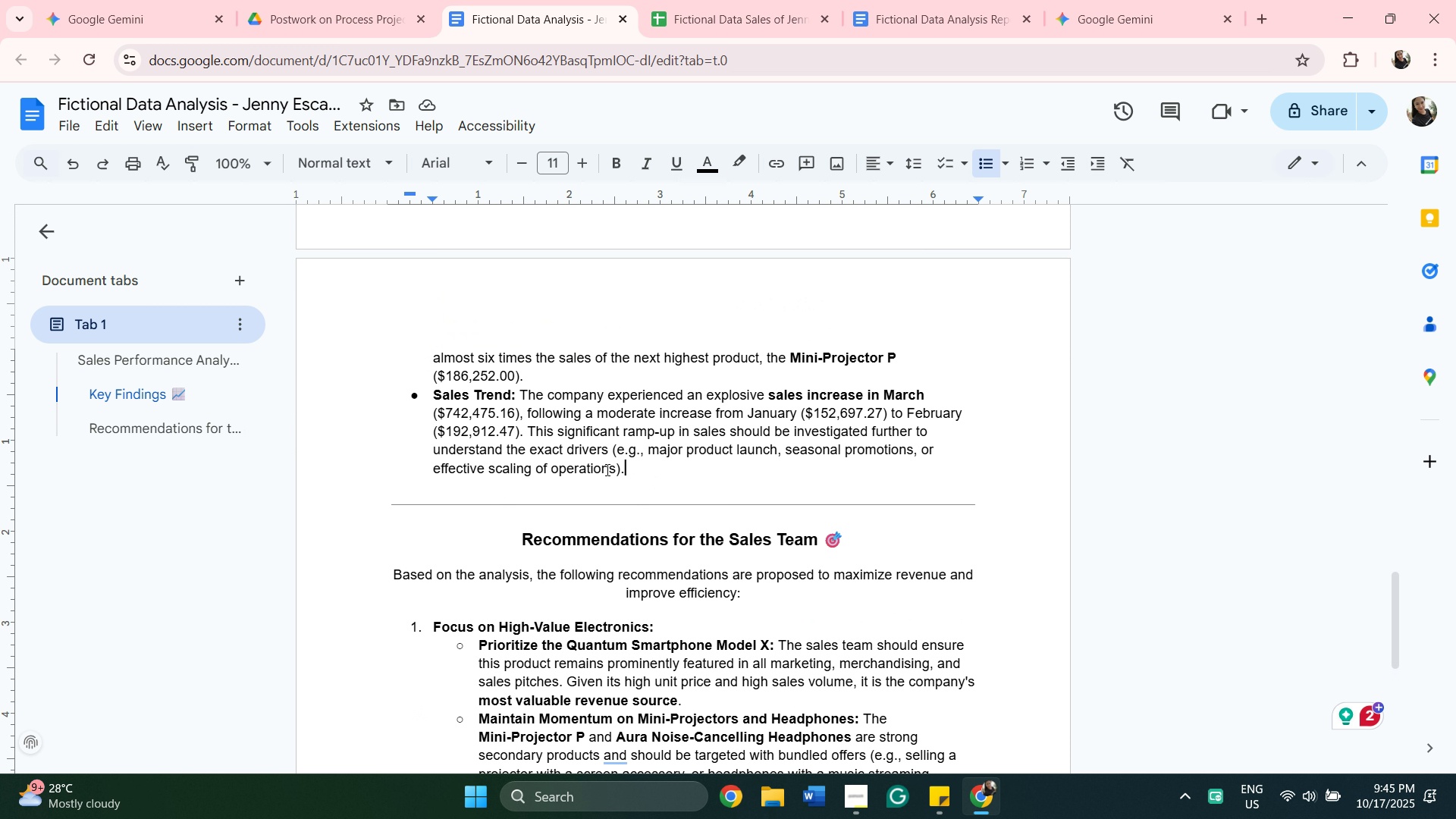 
left_click([556, 446])
 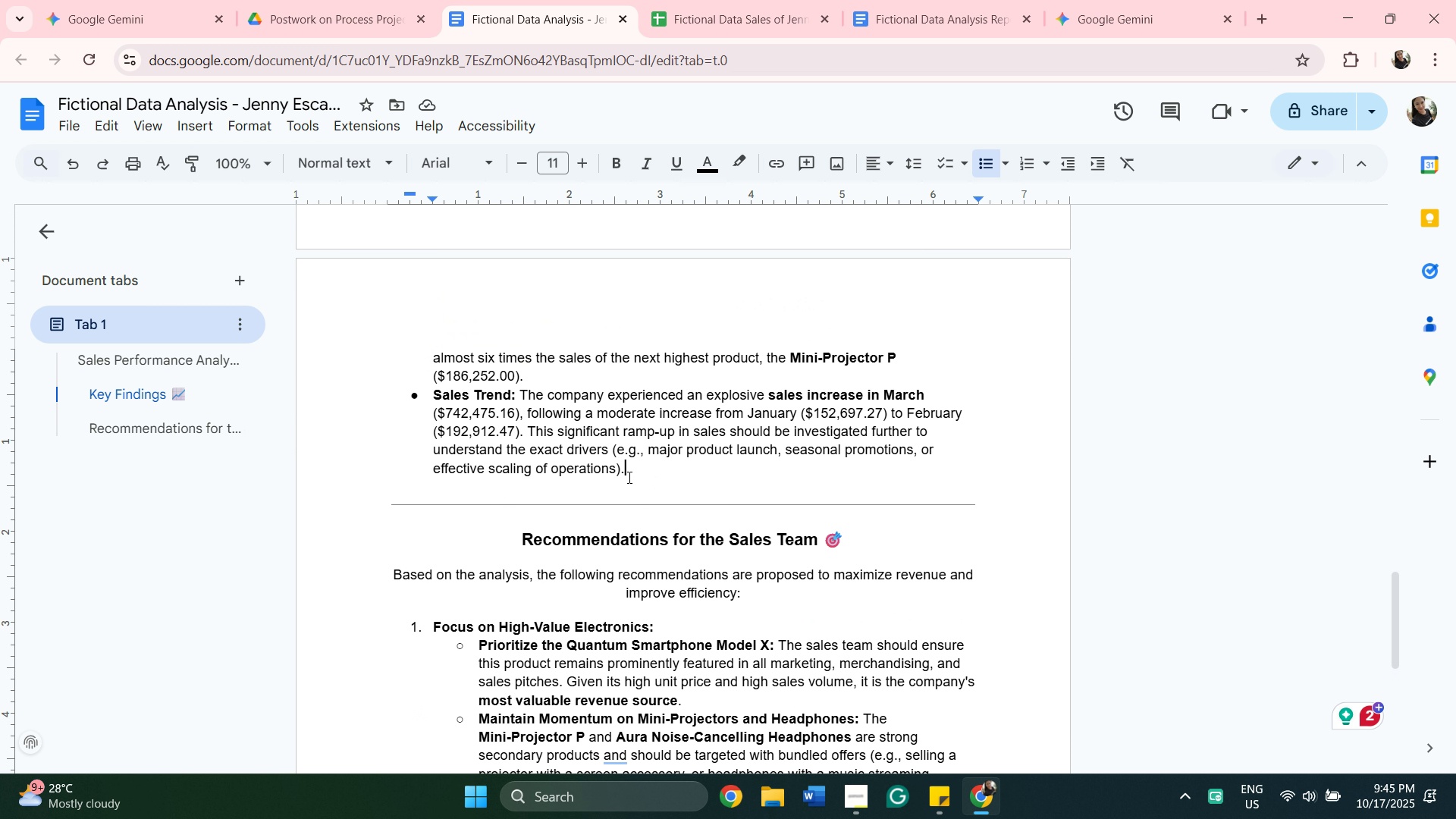 
left_click([628, 477])
 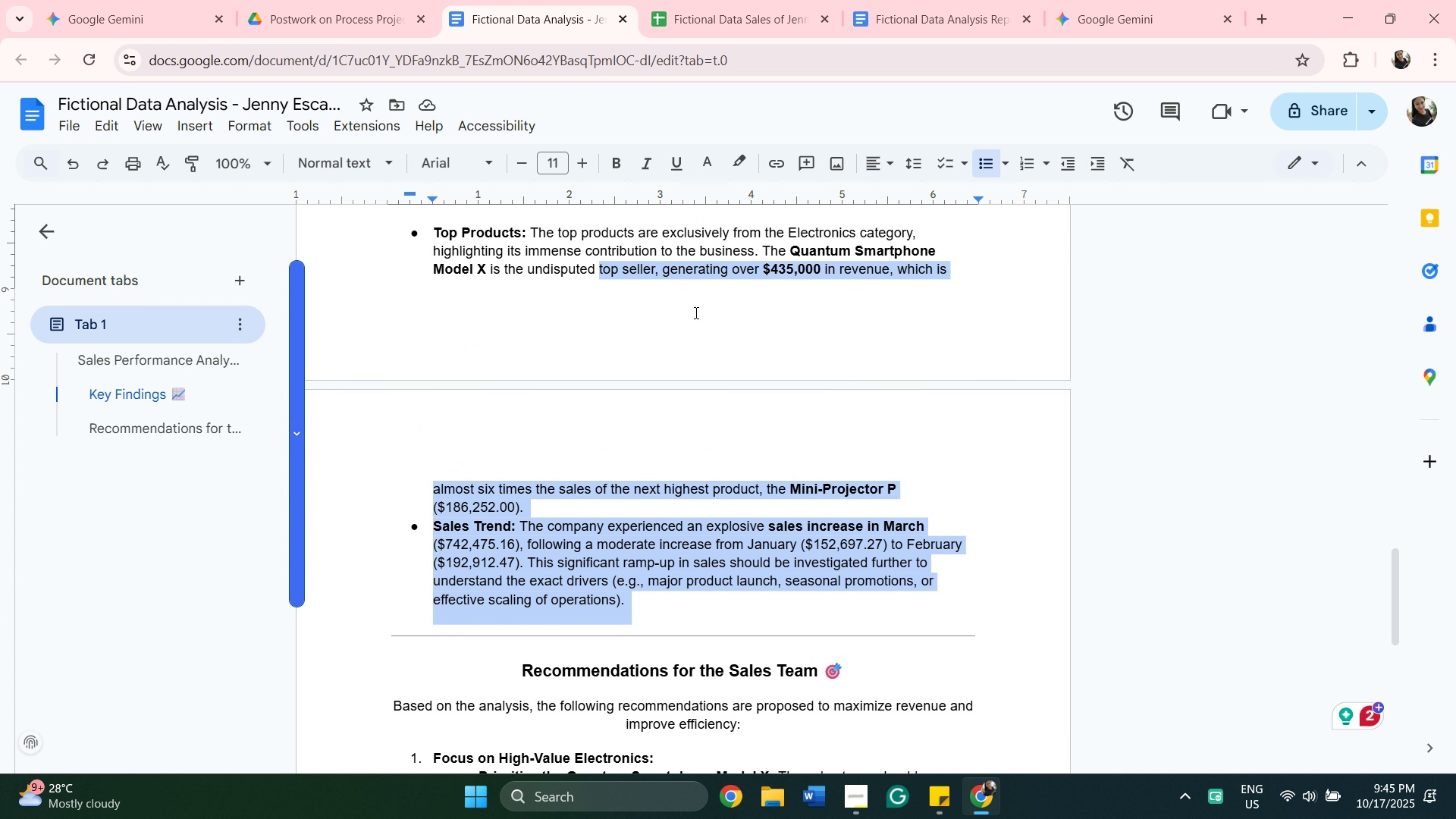 
scroll: coordinate [757, 407], scroll_direction: down, amount: 5.0
 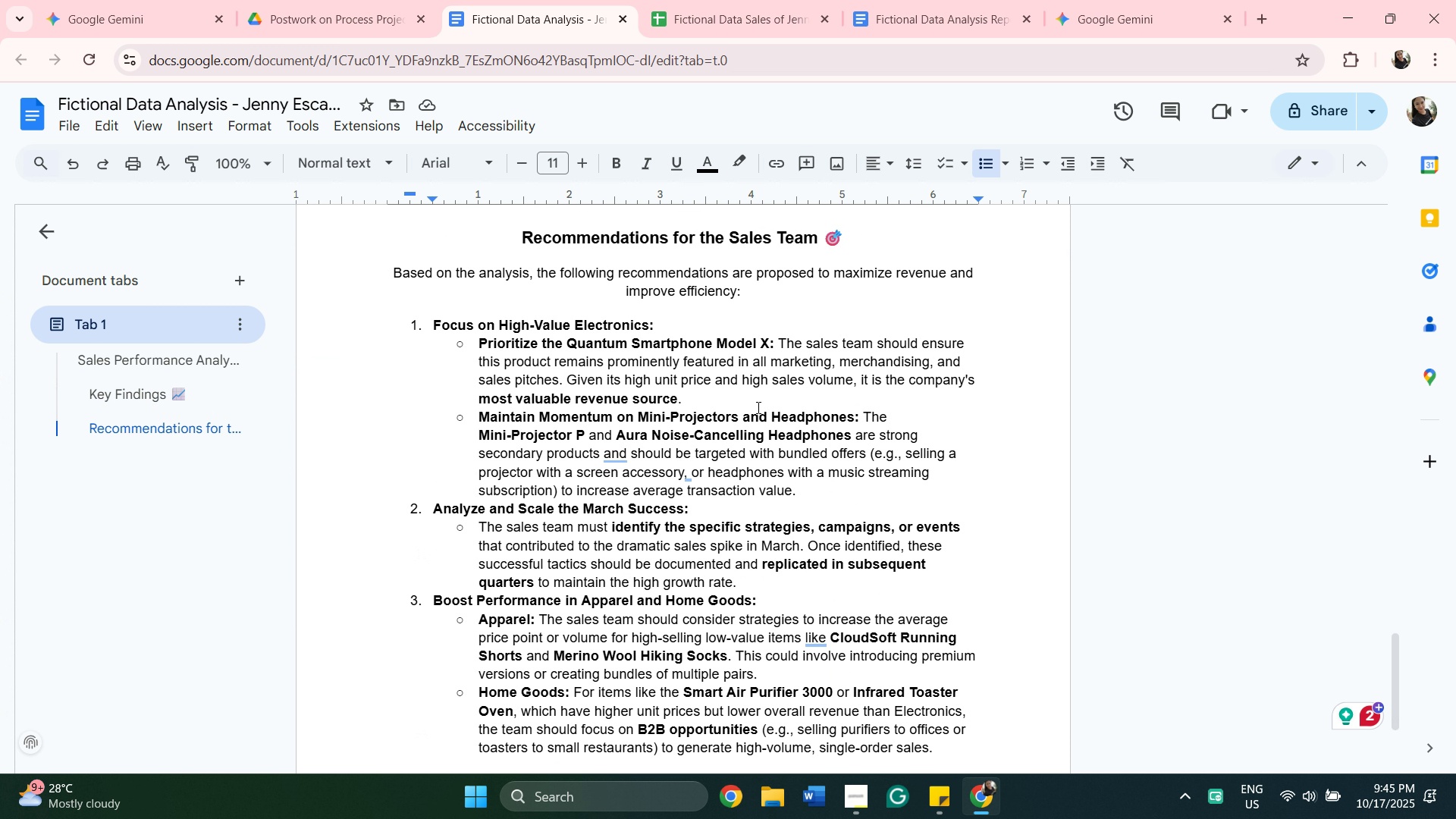 
scroll: coordinate [615, 566], scroll_direction: up, amount: 8.0
 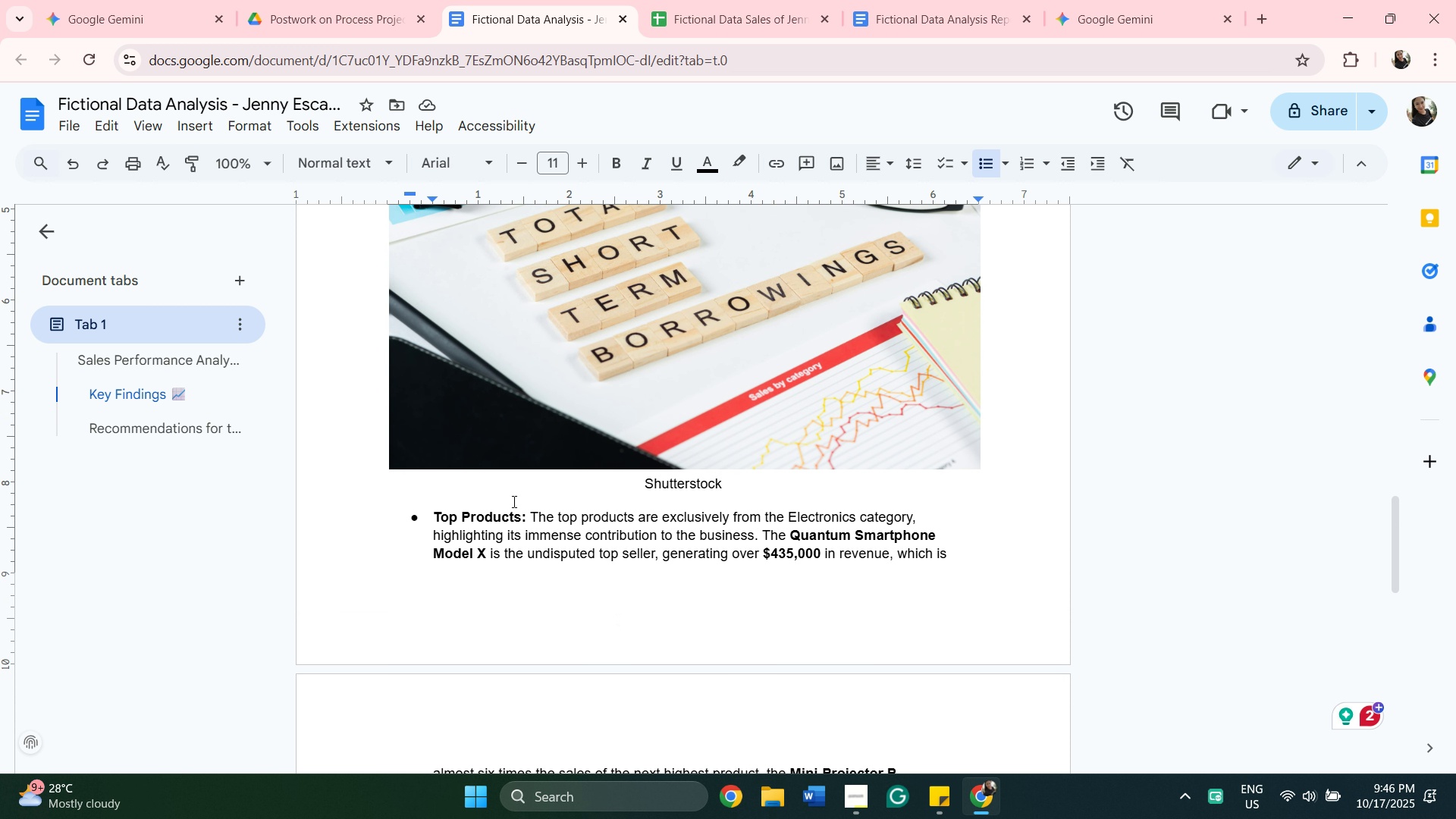 
wait(14.9)
 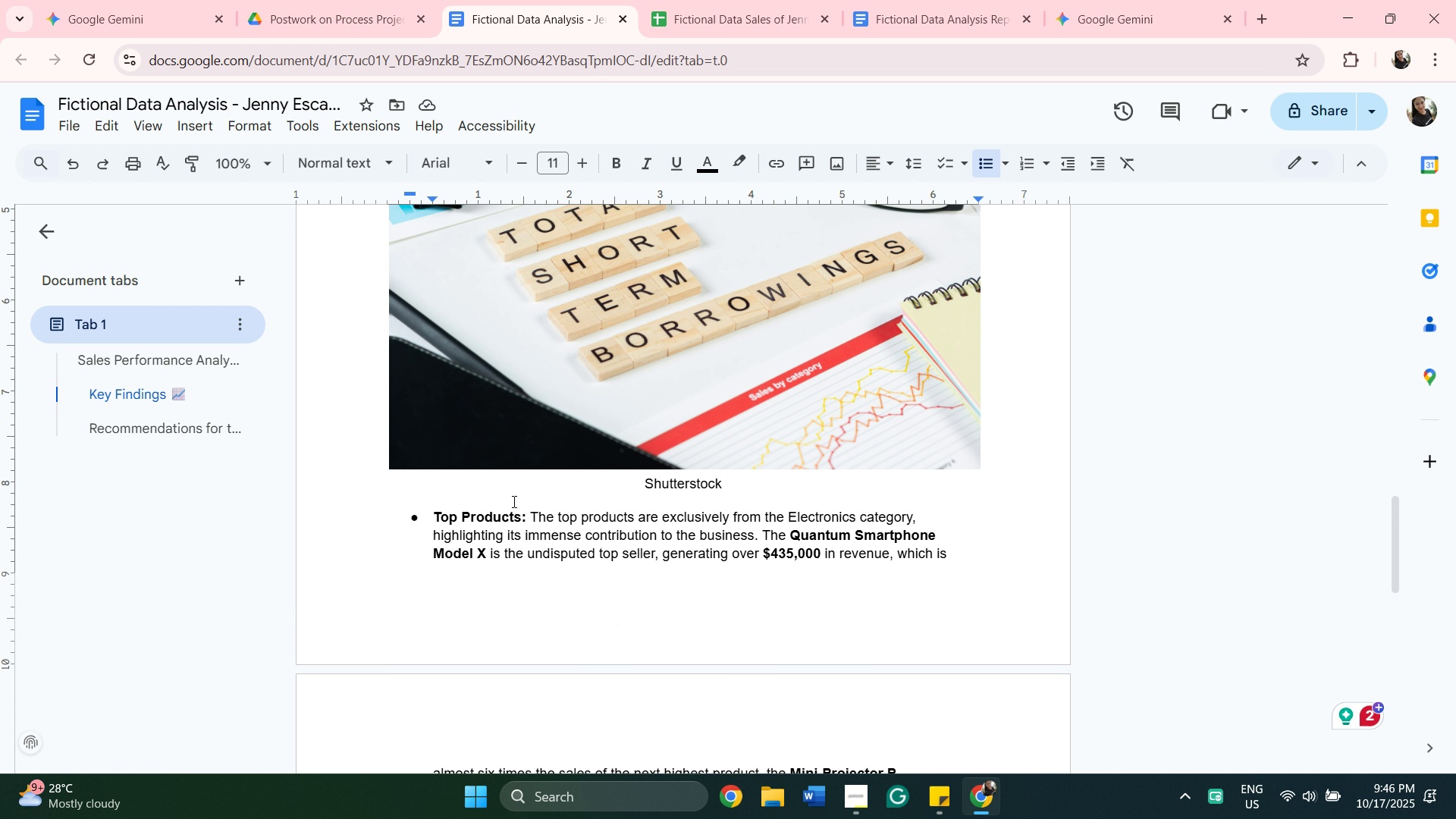 
right_click([509, 513])
 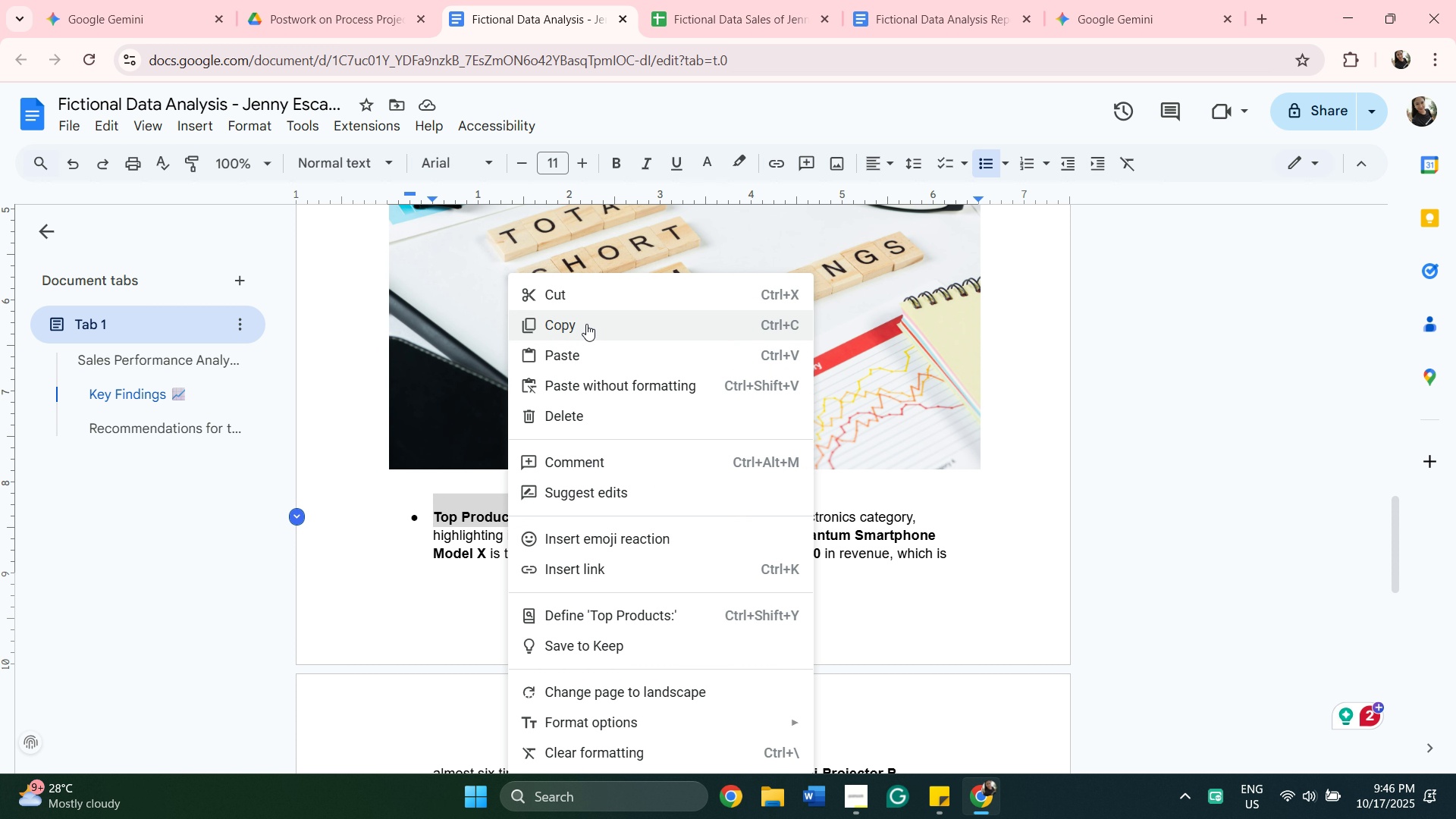 
left_click([586, 324])
 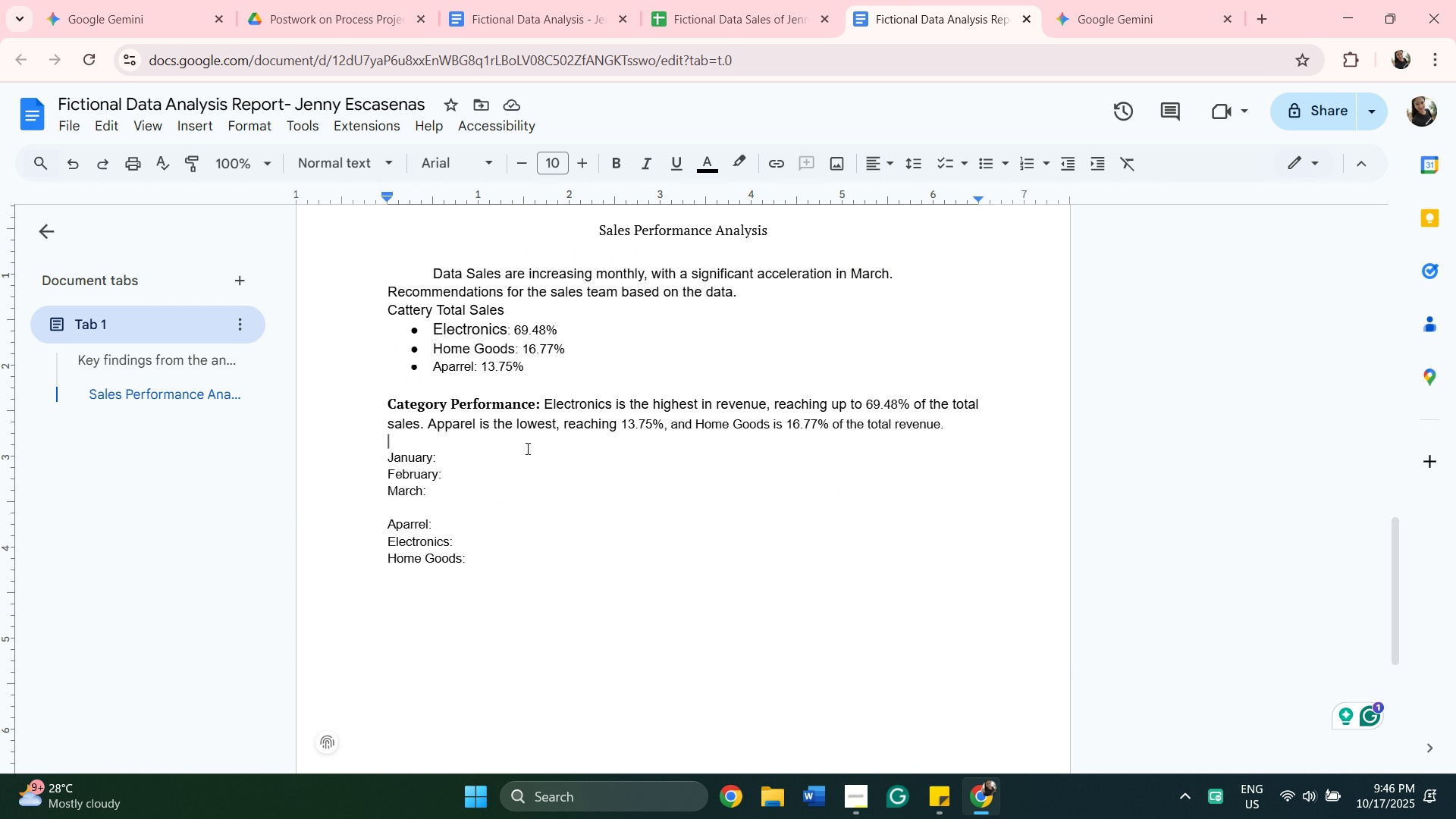 
left_click([526, 448])
 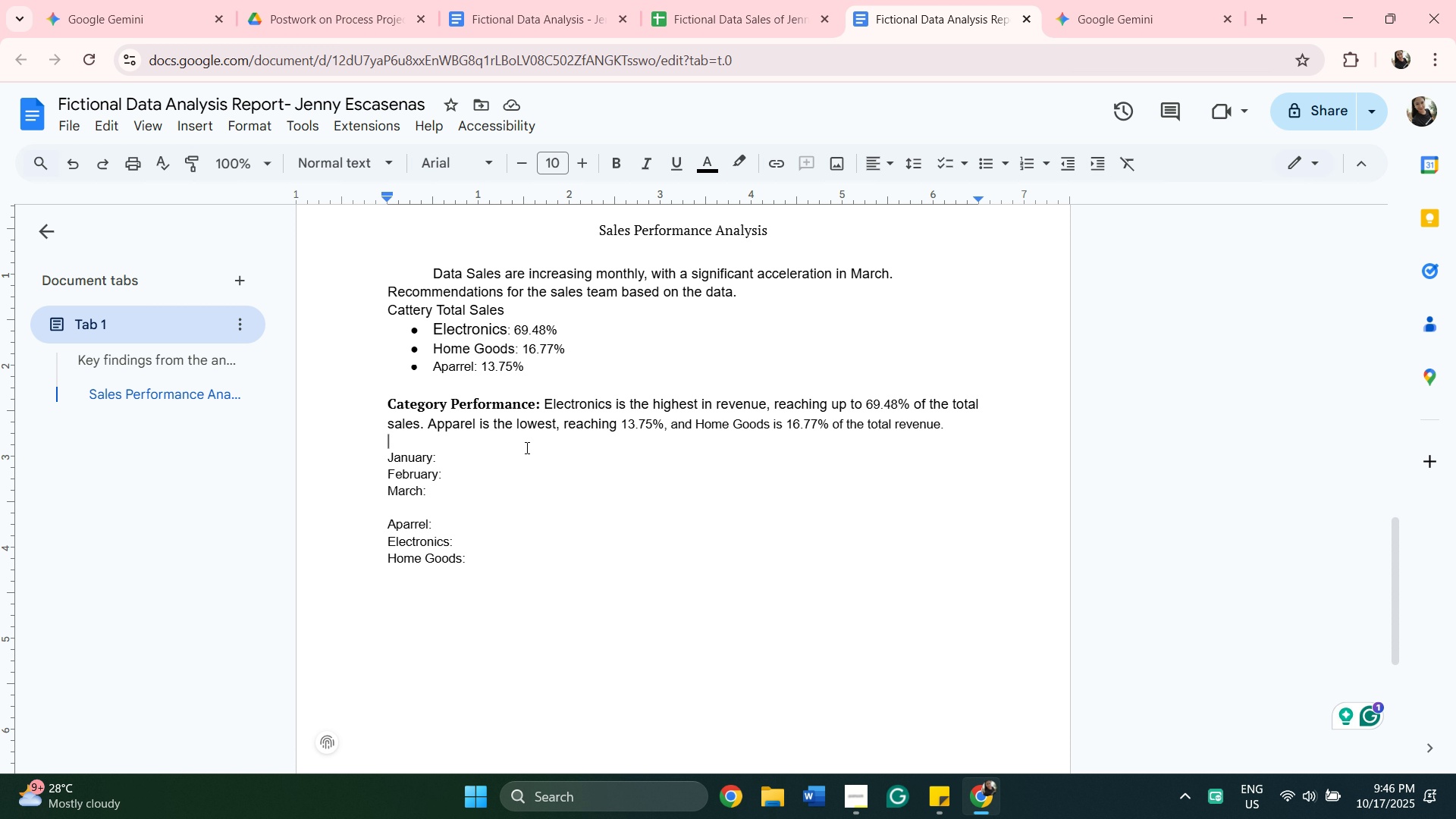 
key(Enter)
 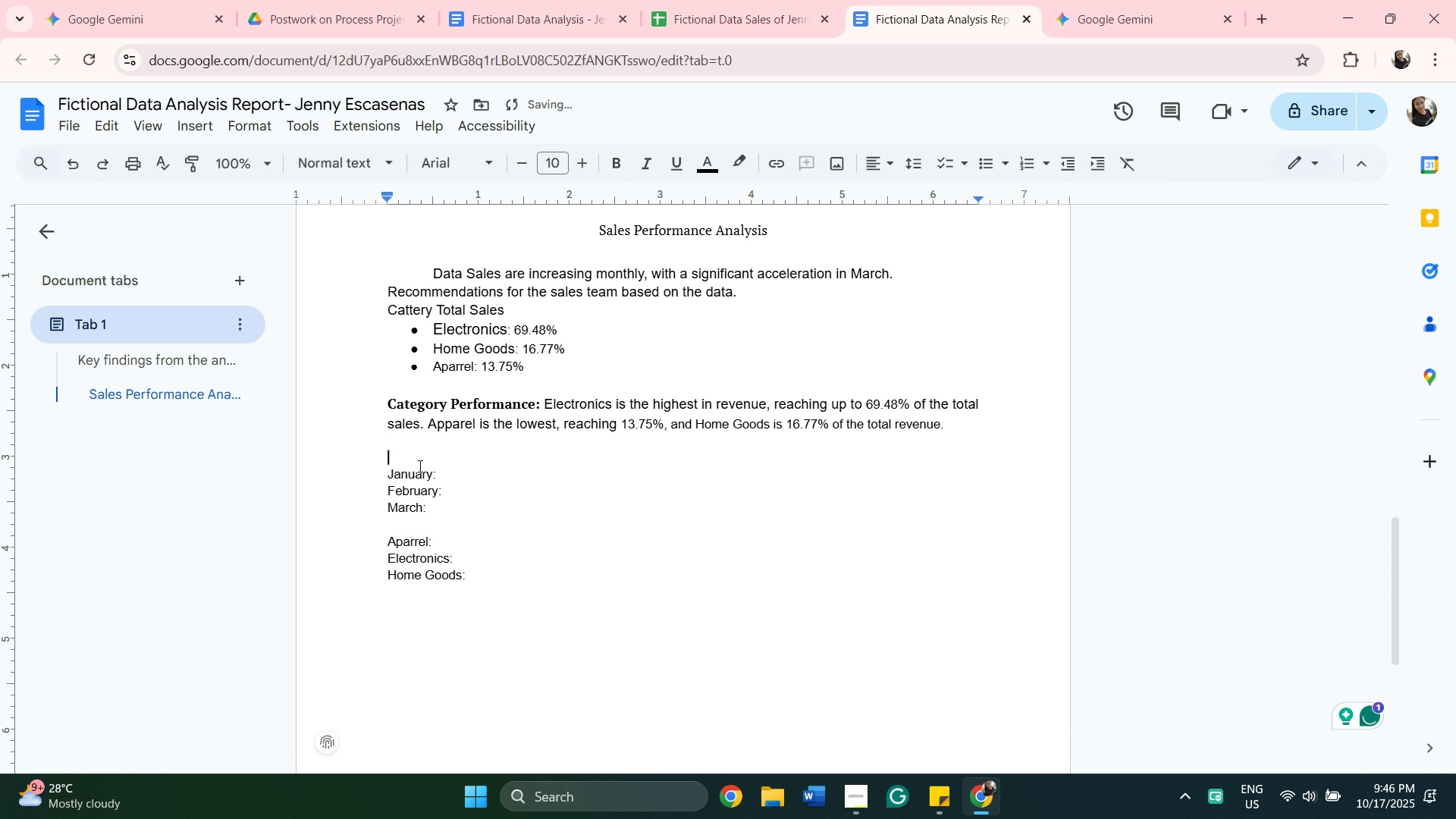 
right_click([419, 466])
 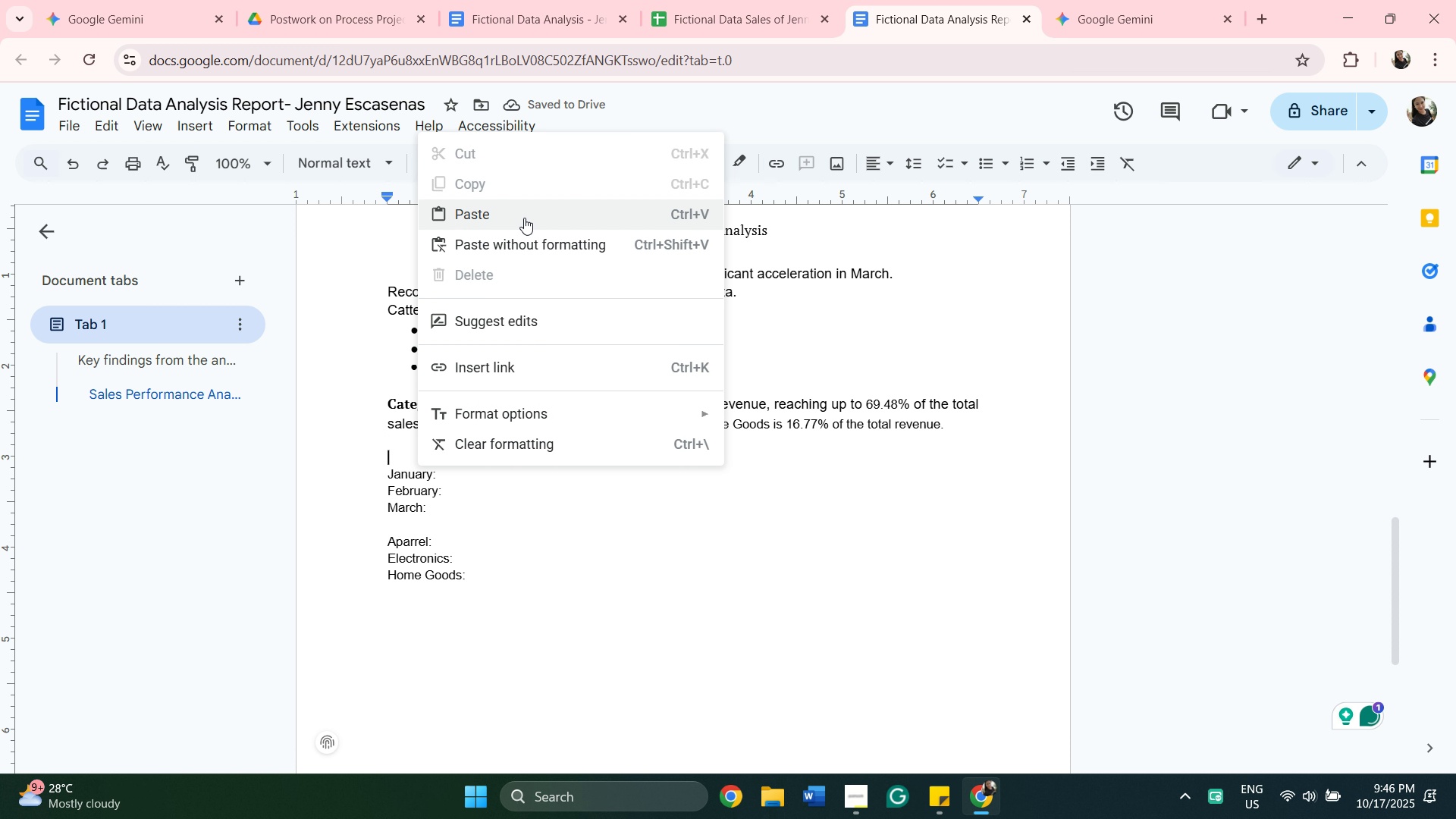 
left_click([524, 218])
 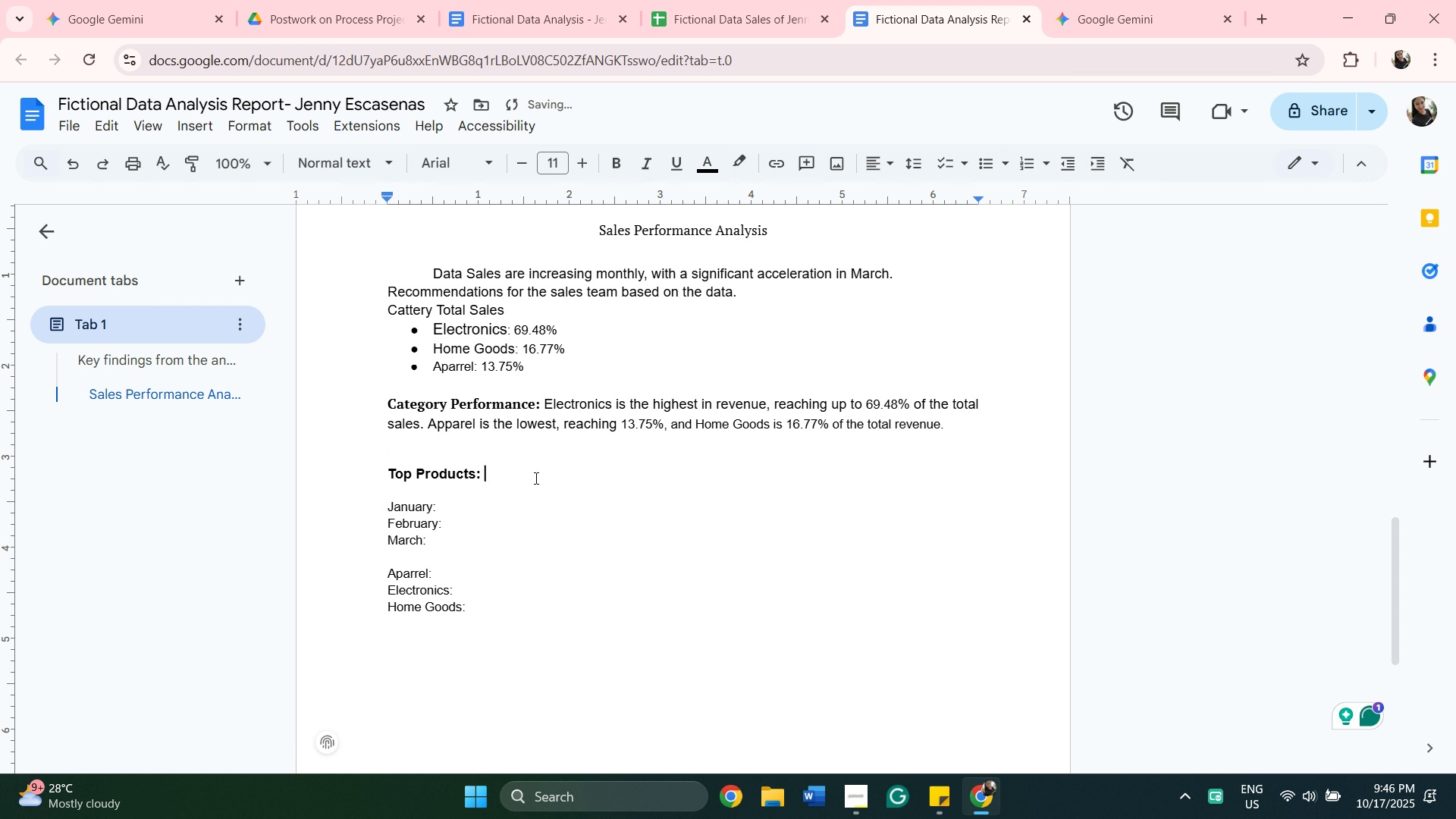 
wait(10.05)
 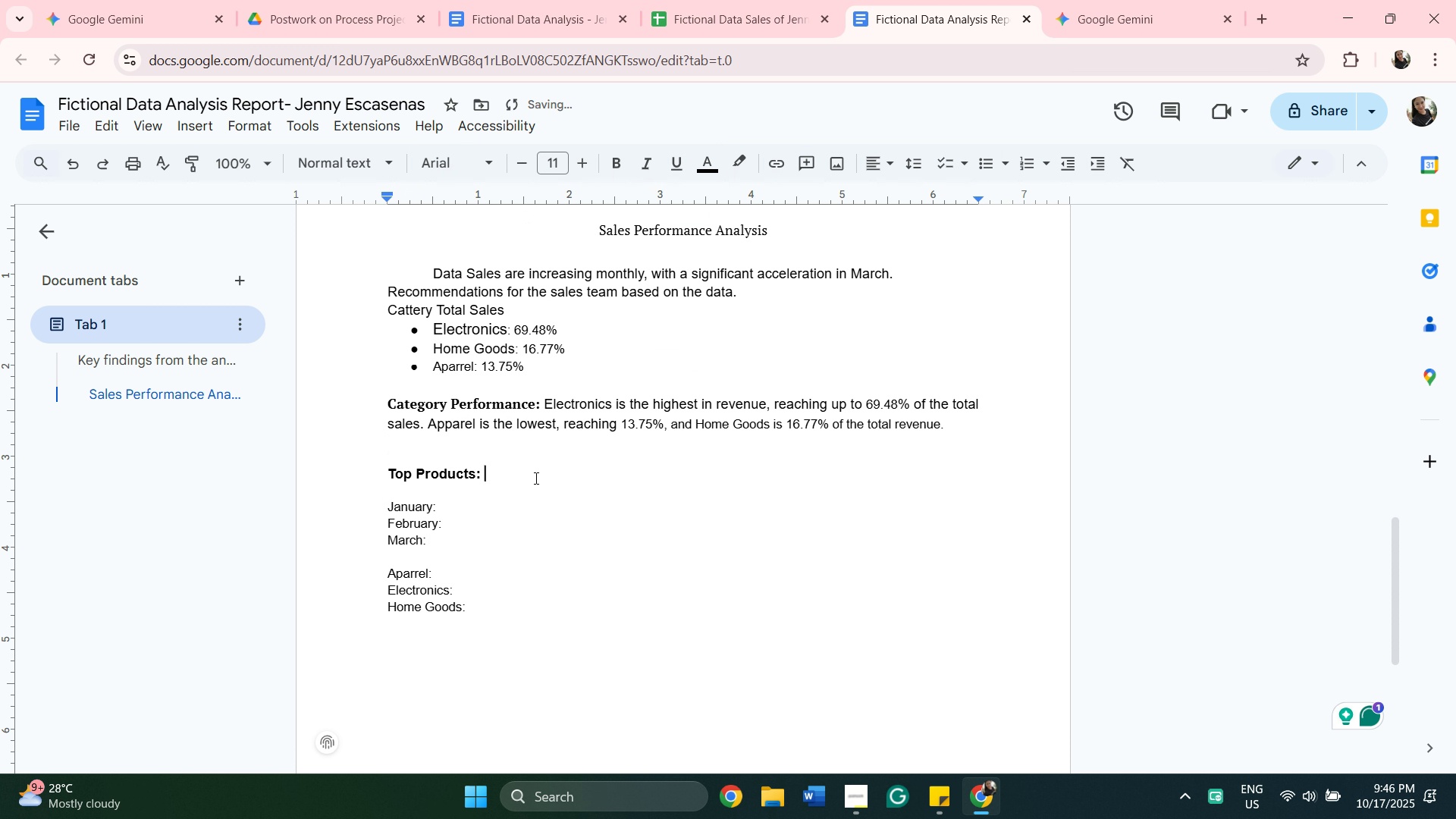 
type(Electronics)
key(Backspace)
key(Backspace)
key(Backspace)
key(Backspace)
type(nics)
 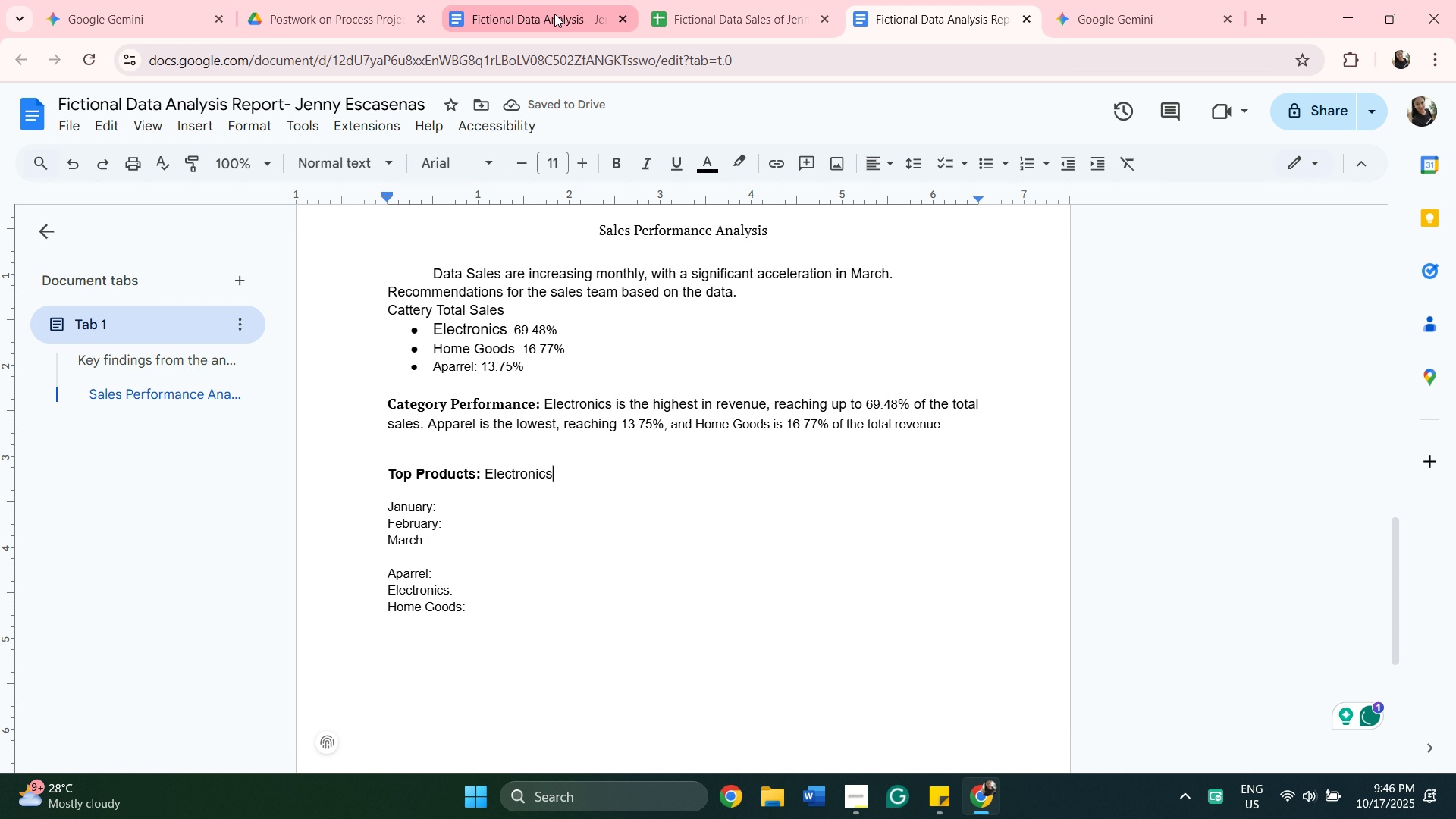 
left_click([564, 32])
 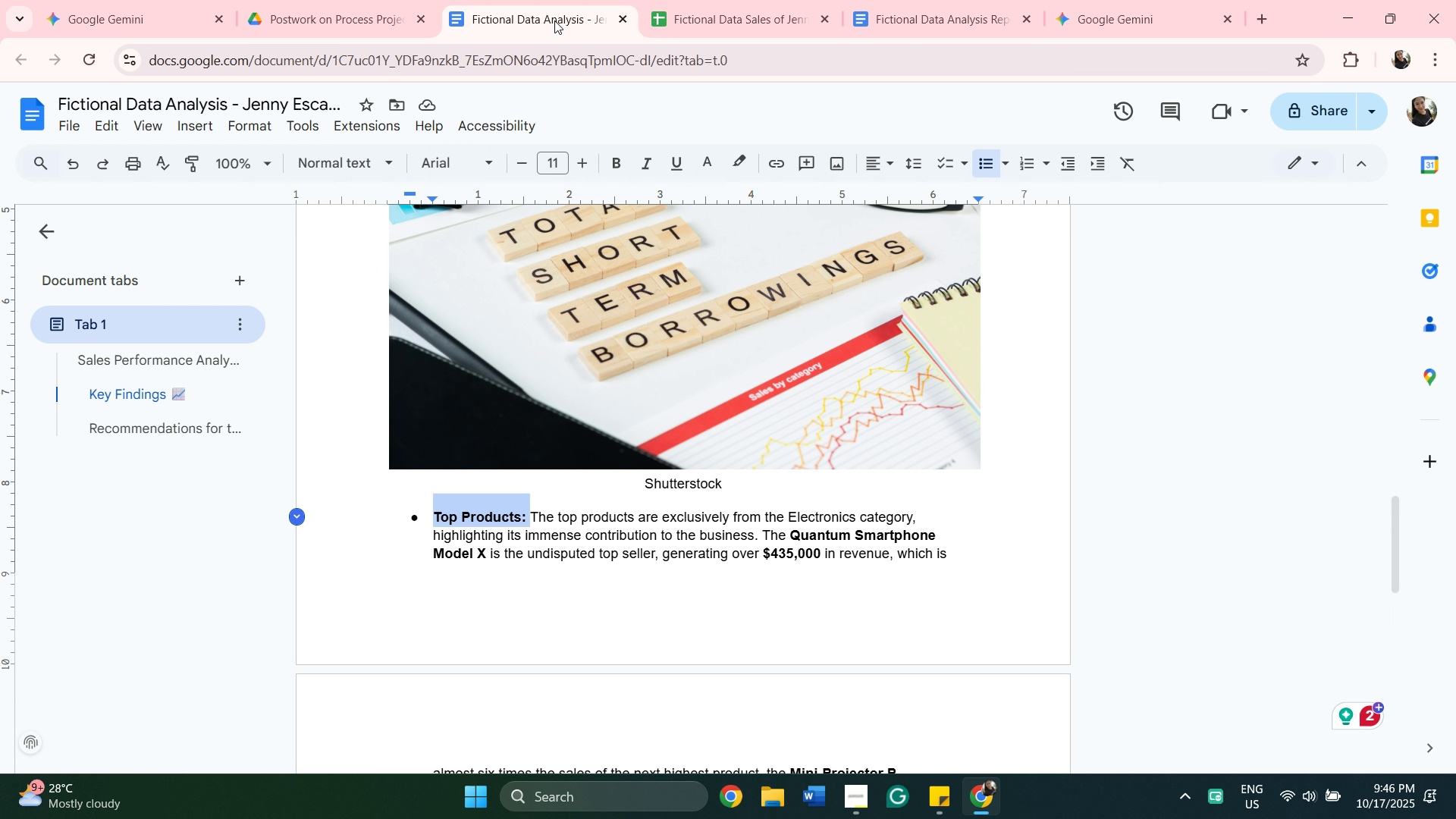 
left_click([554, 20])
 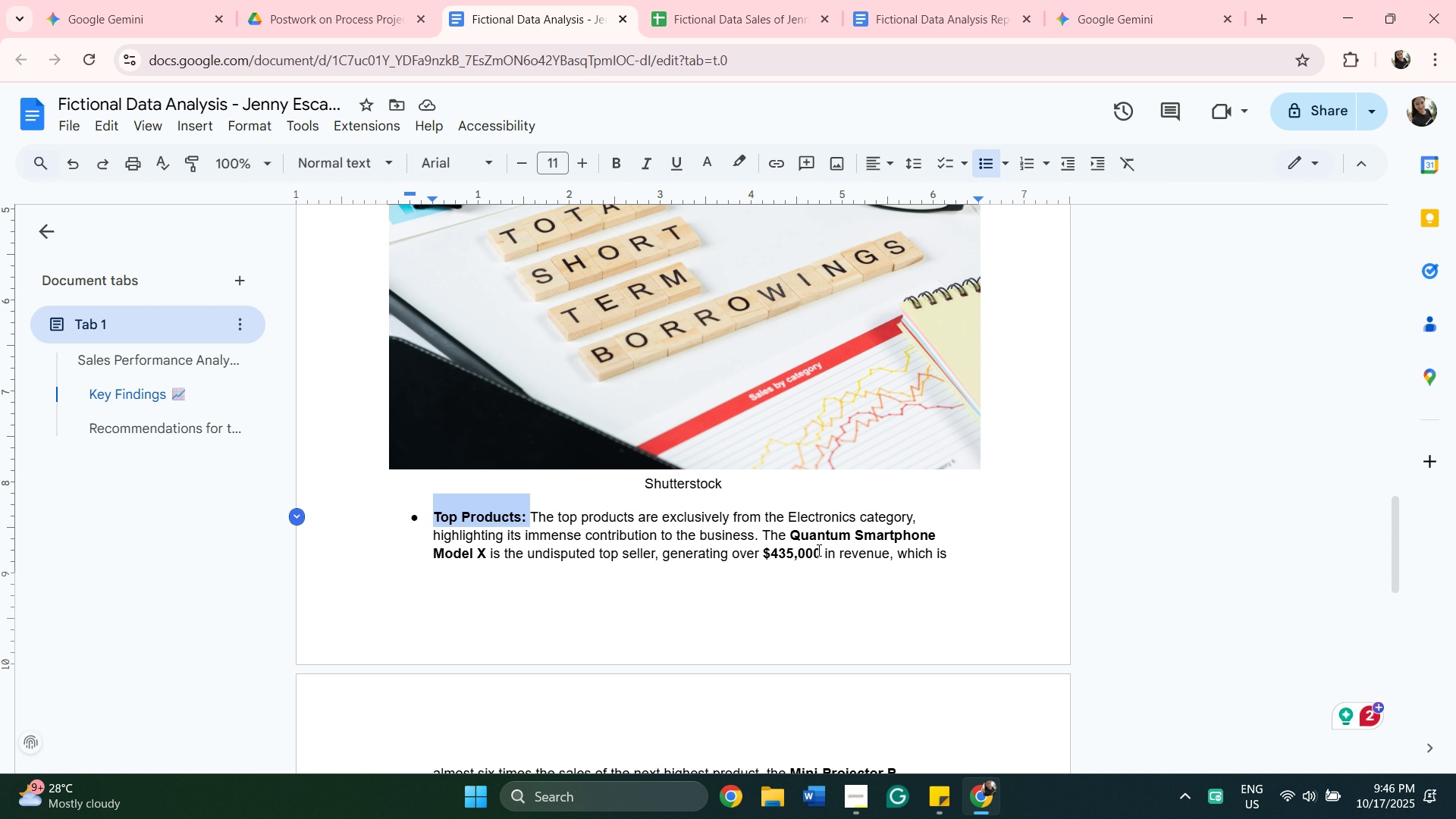 
wait(13.28)
 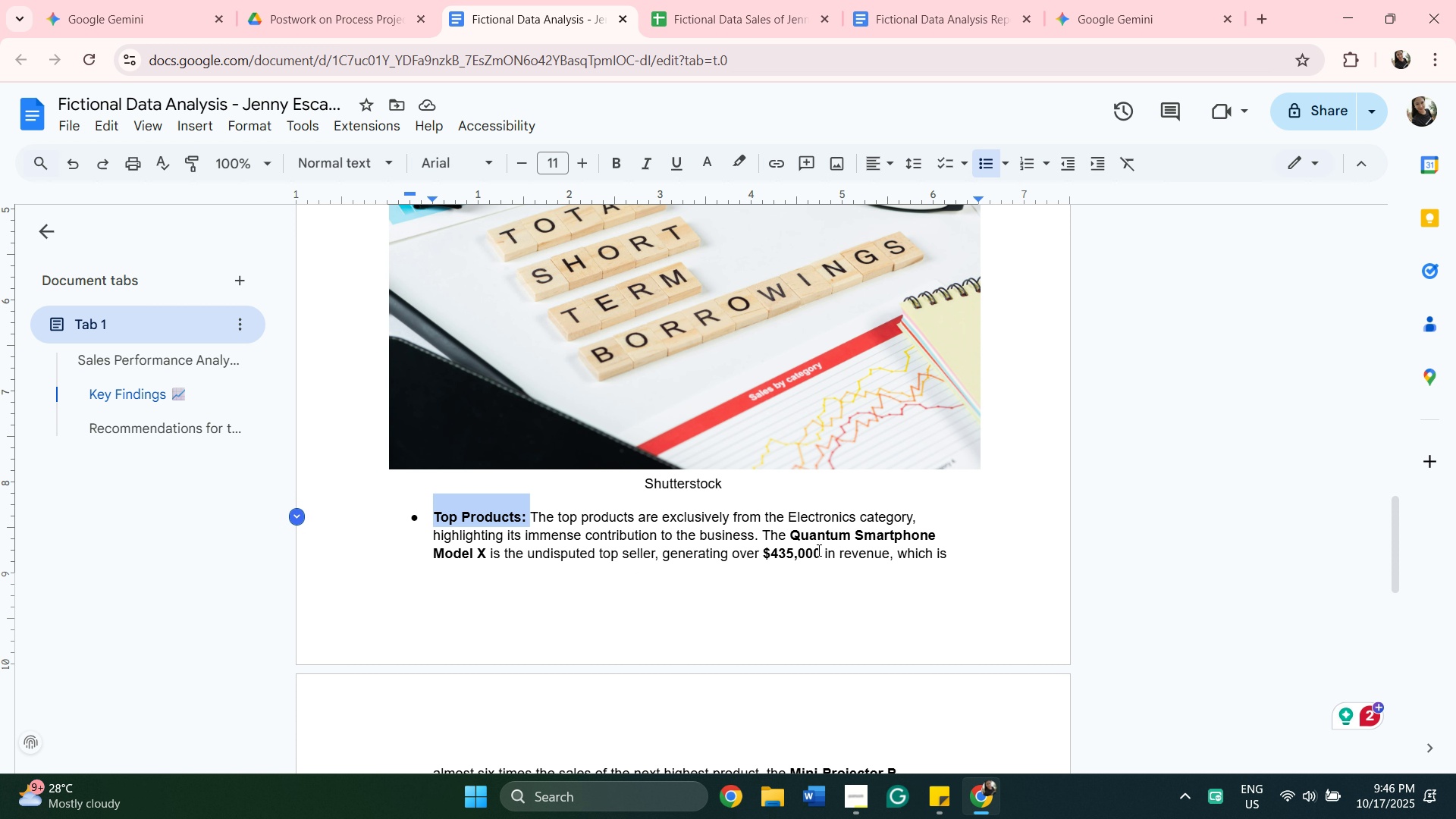 
scroll: coordinate [865, 557], scroll_direction: down, amount: 3.0
 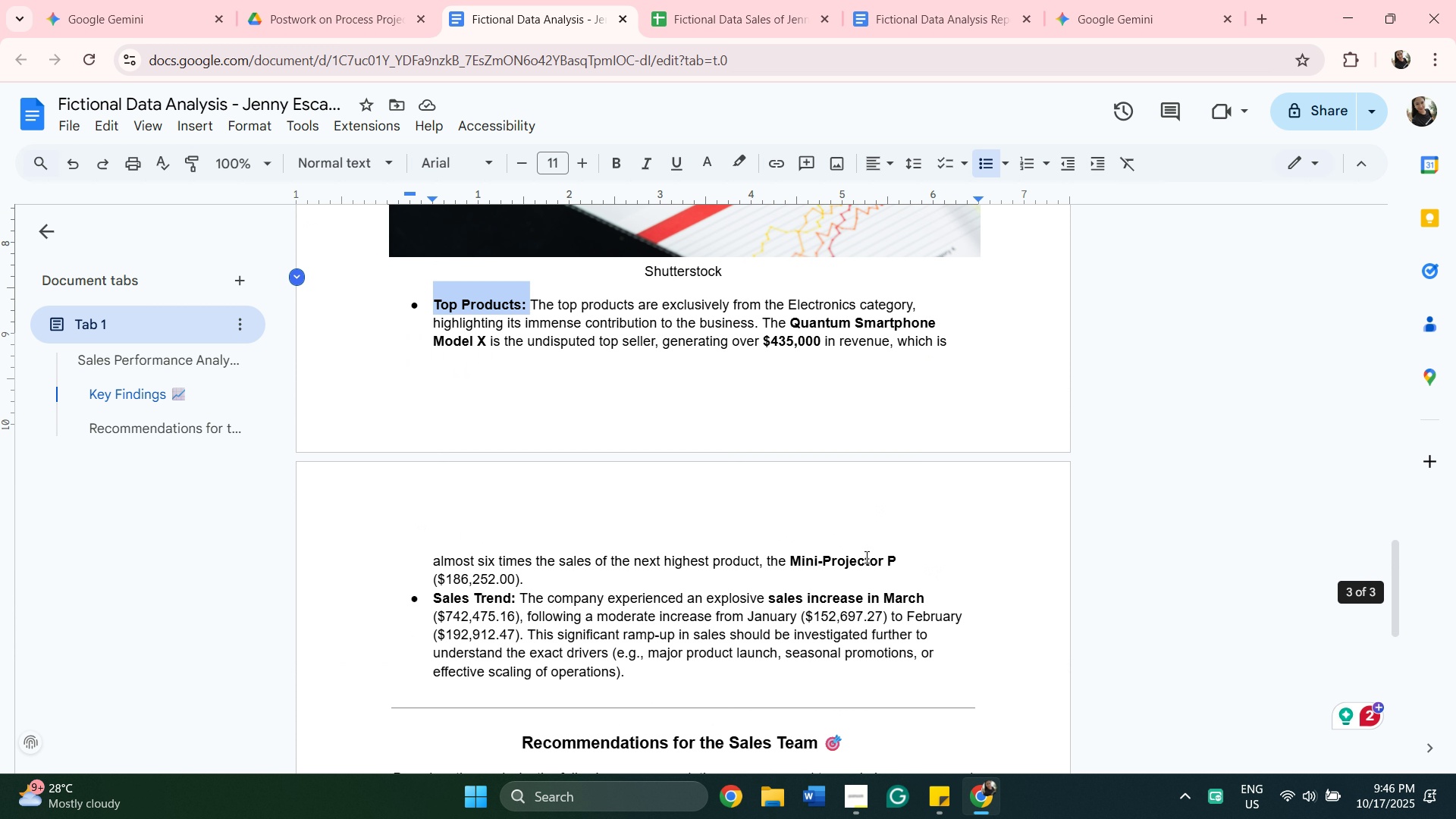 
scroll: coordinate [863, 555], scroll_direction: up, amount: 3.0
 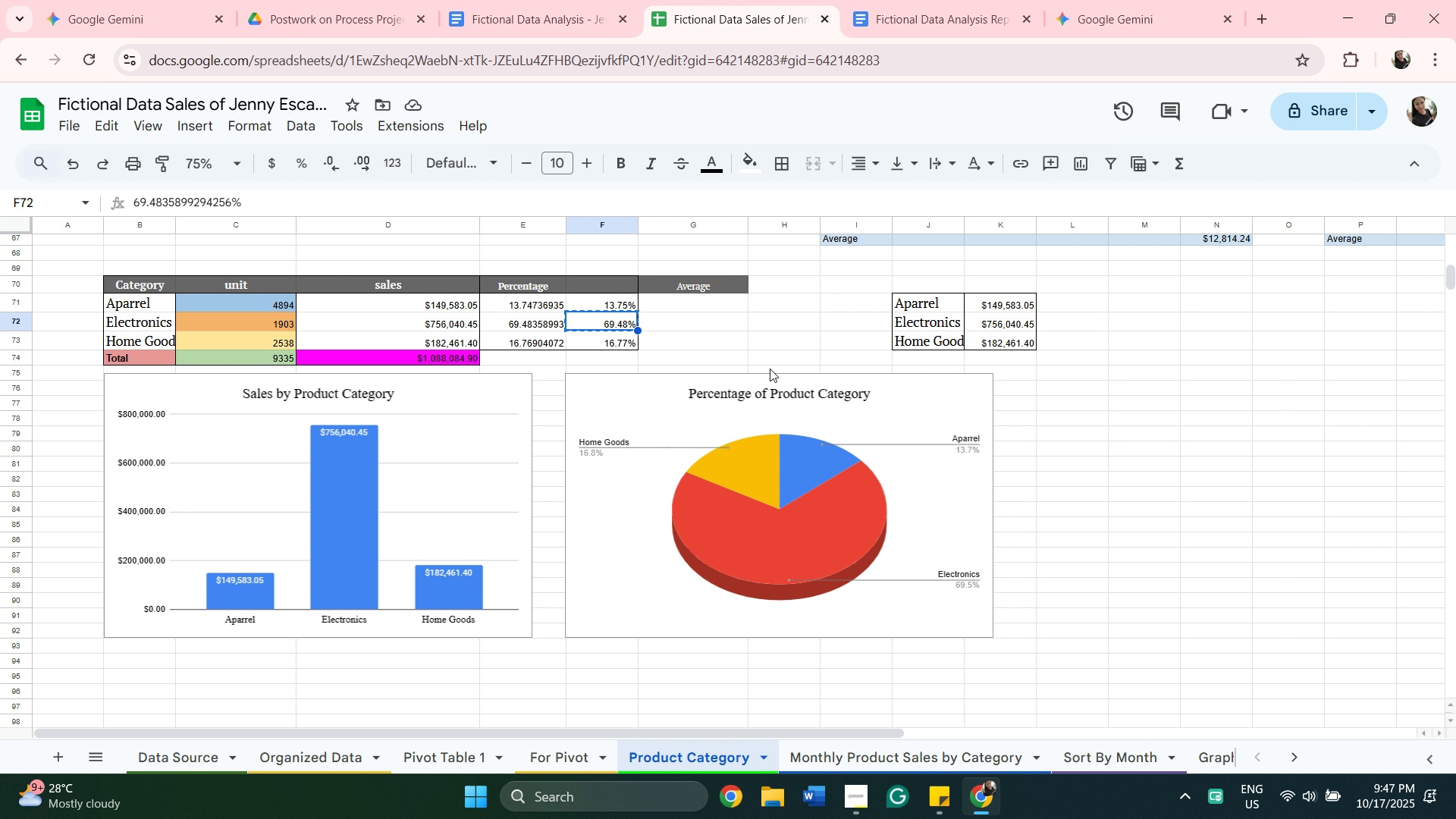 
wait(6.74)
 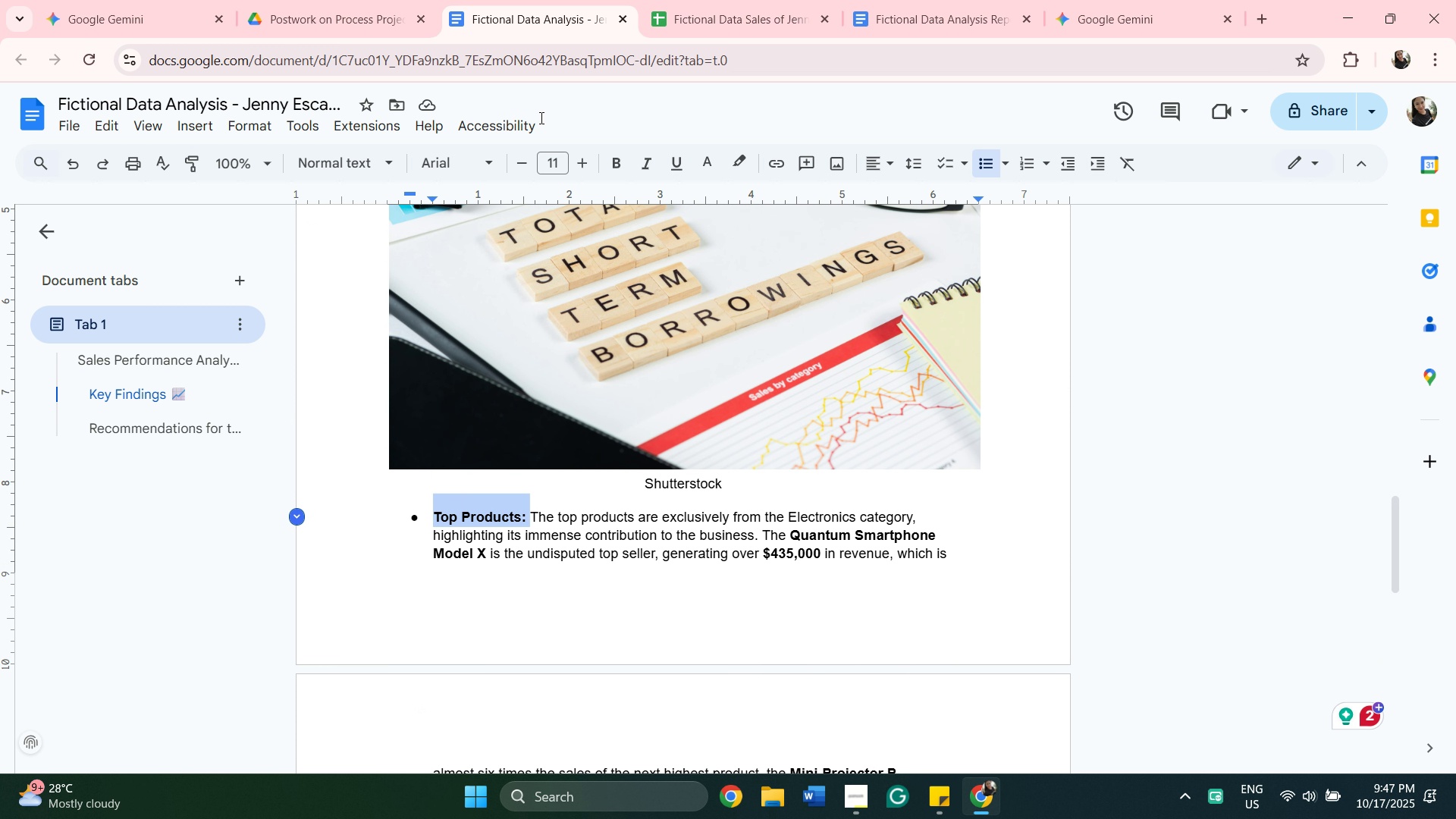 
scroll: coordinate [586, 427], scroll_direction: up, amount: 1.0
 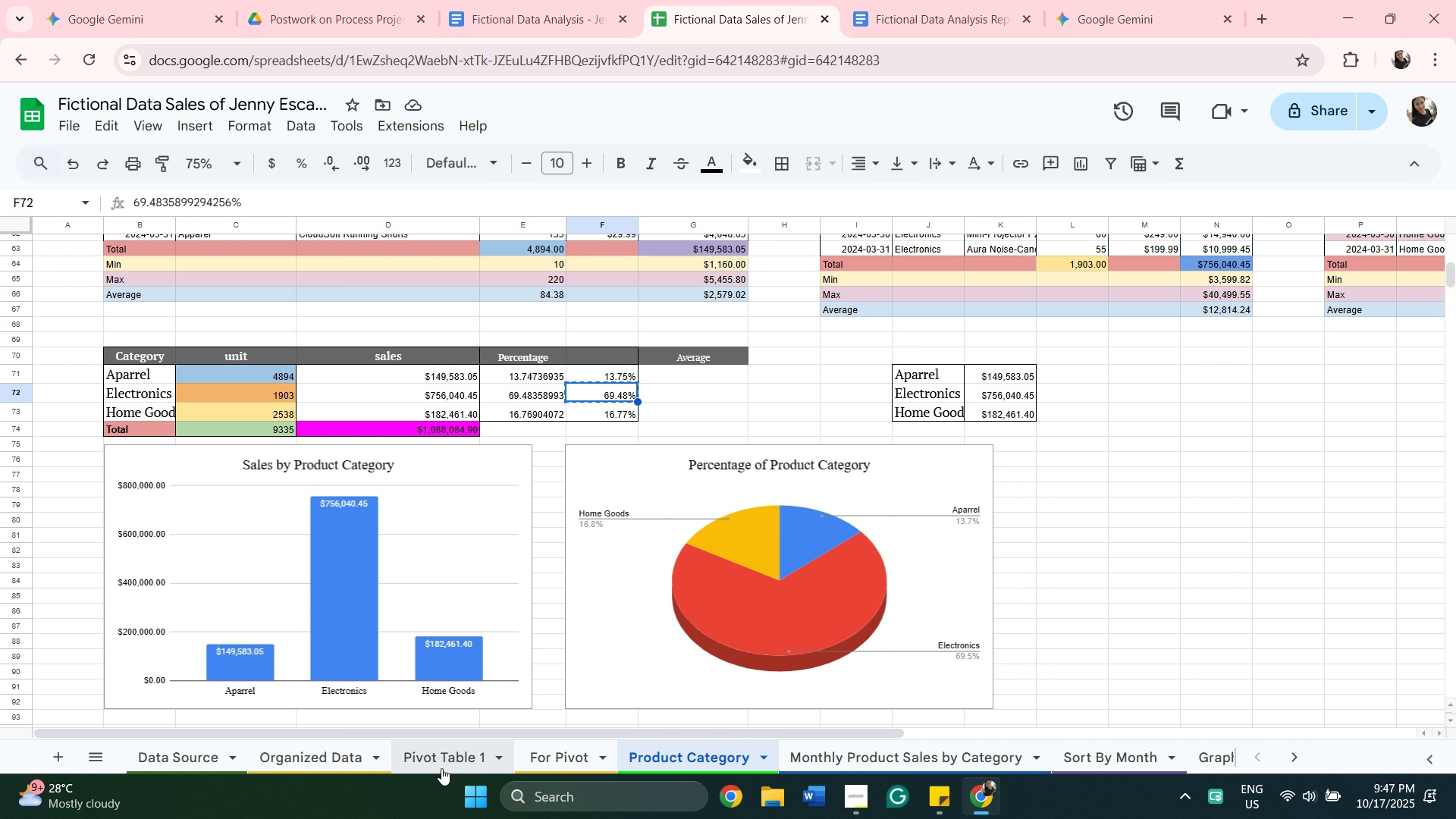 
left_click([441, 768])
 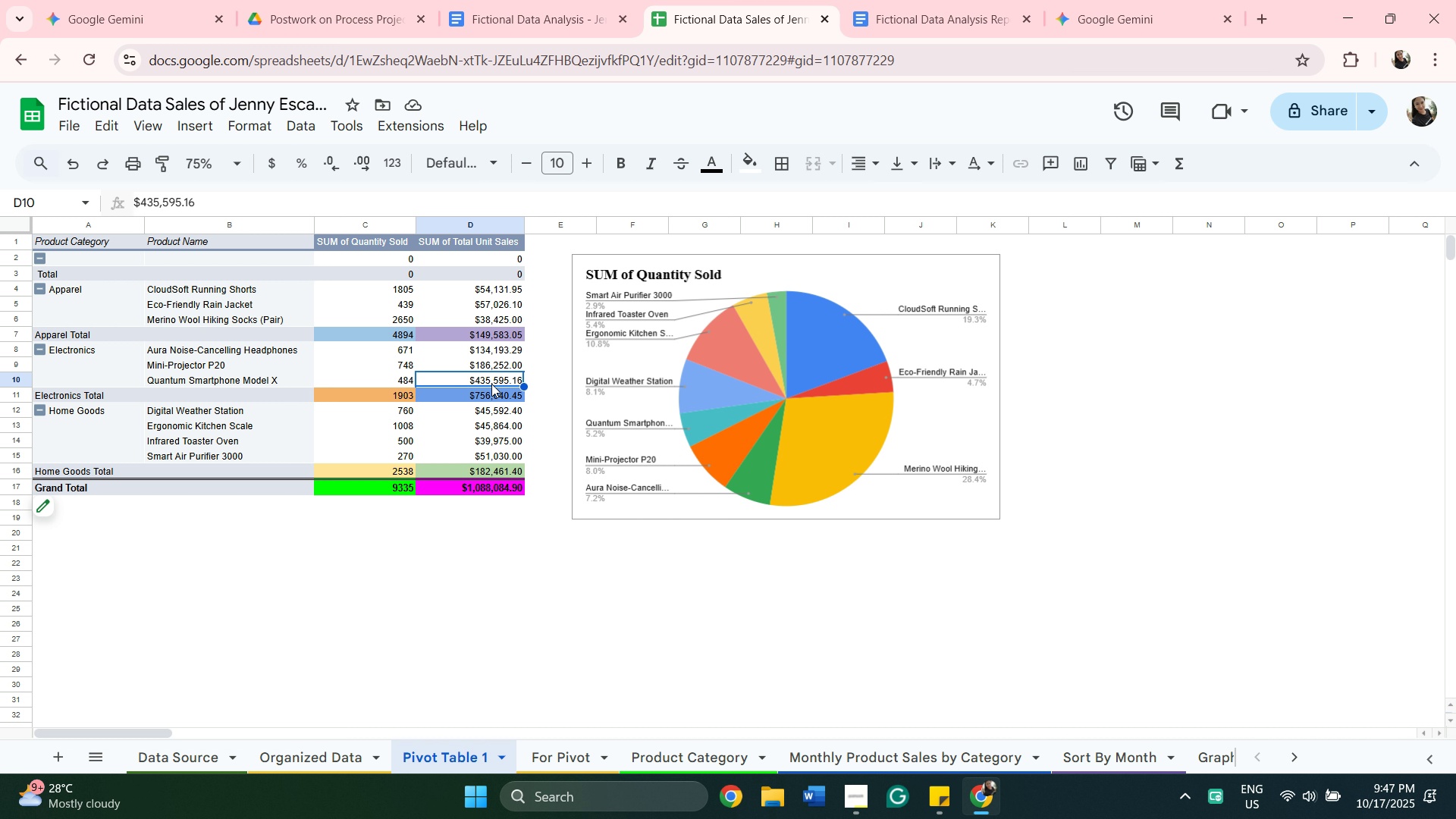 
wait(17.95)
 